 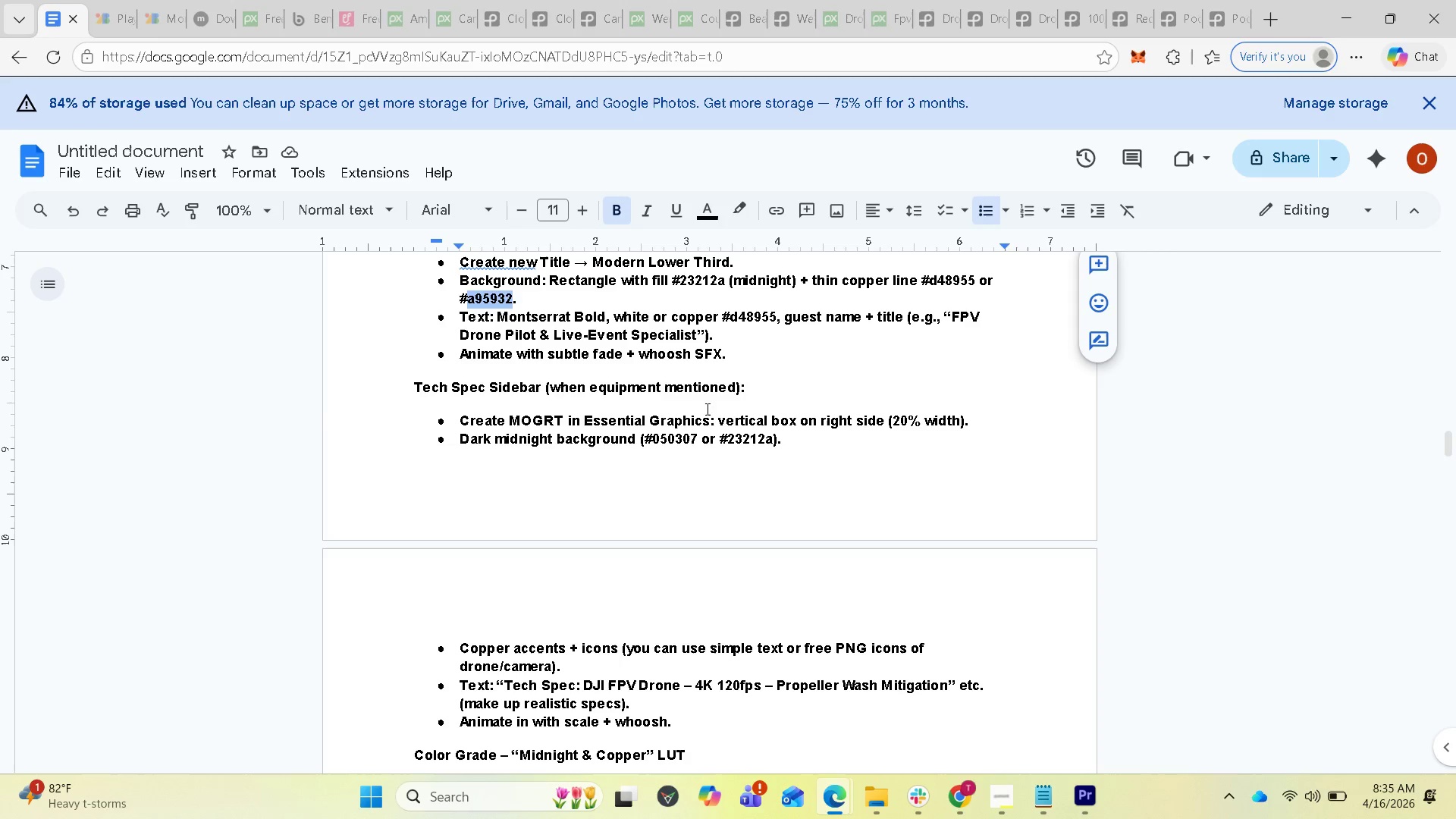 
key(Control+C)
 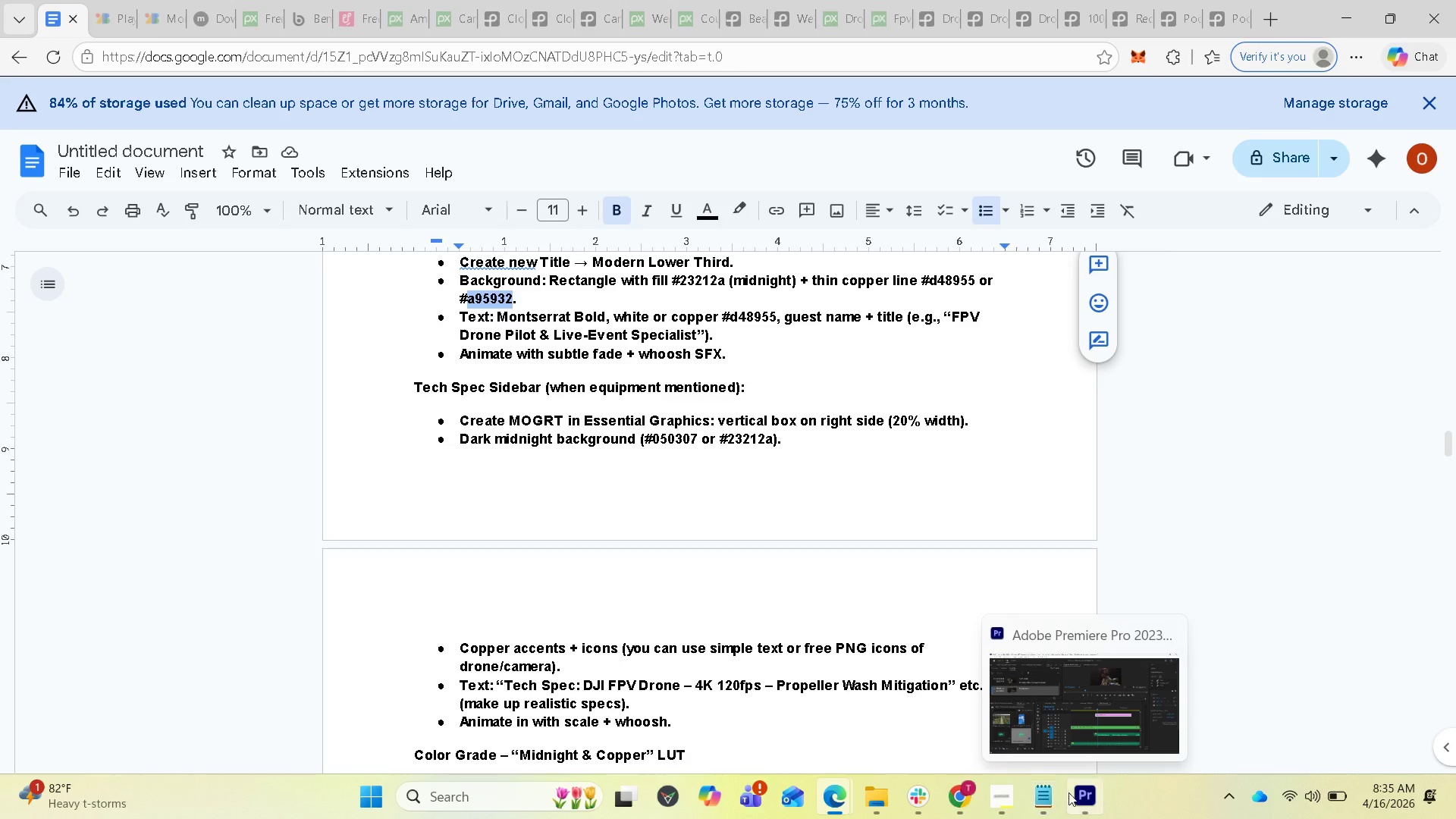 
left_click([1076, 797])
 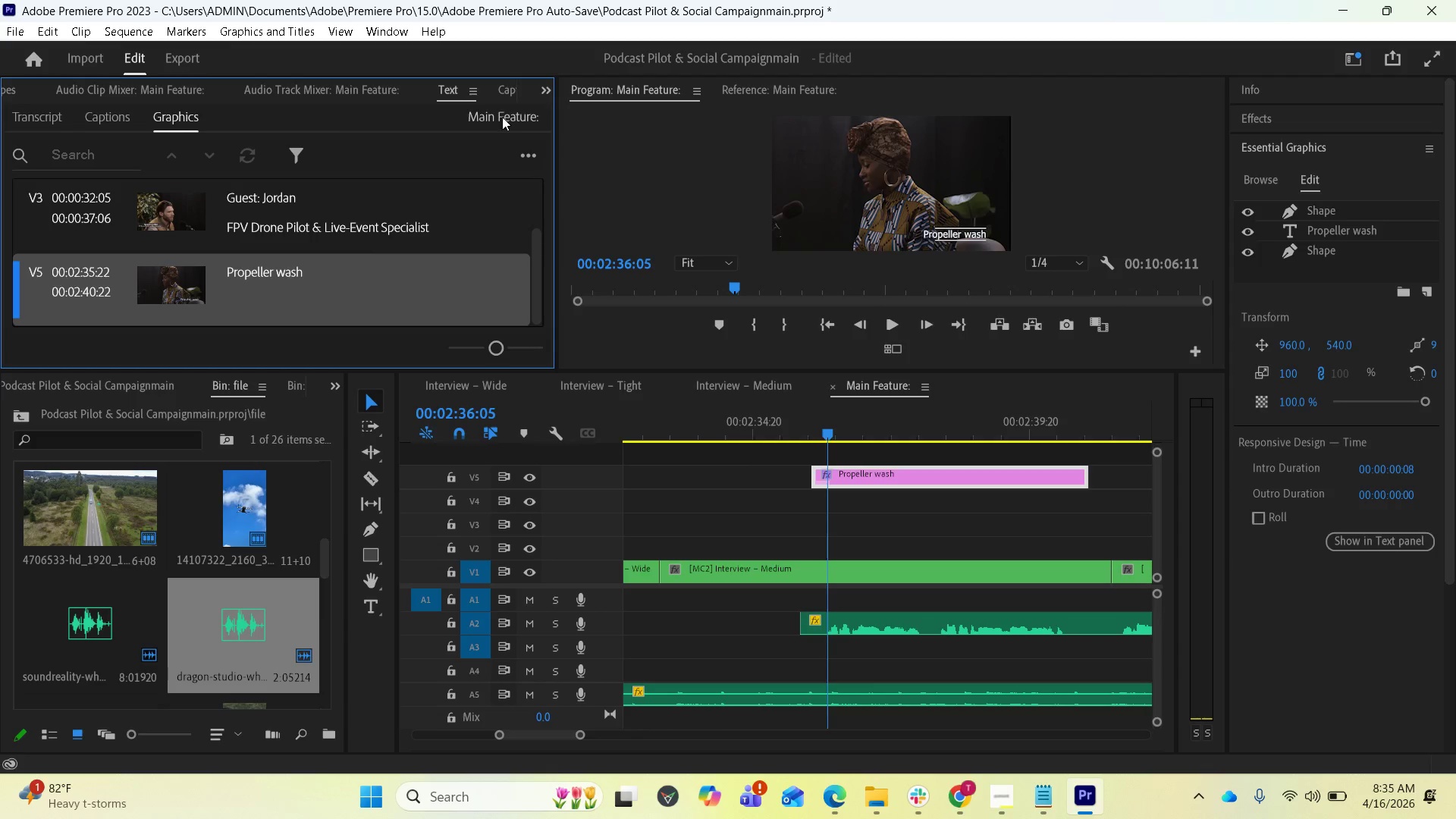 
left_click([545, 86])
 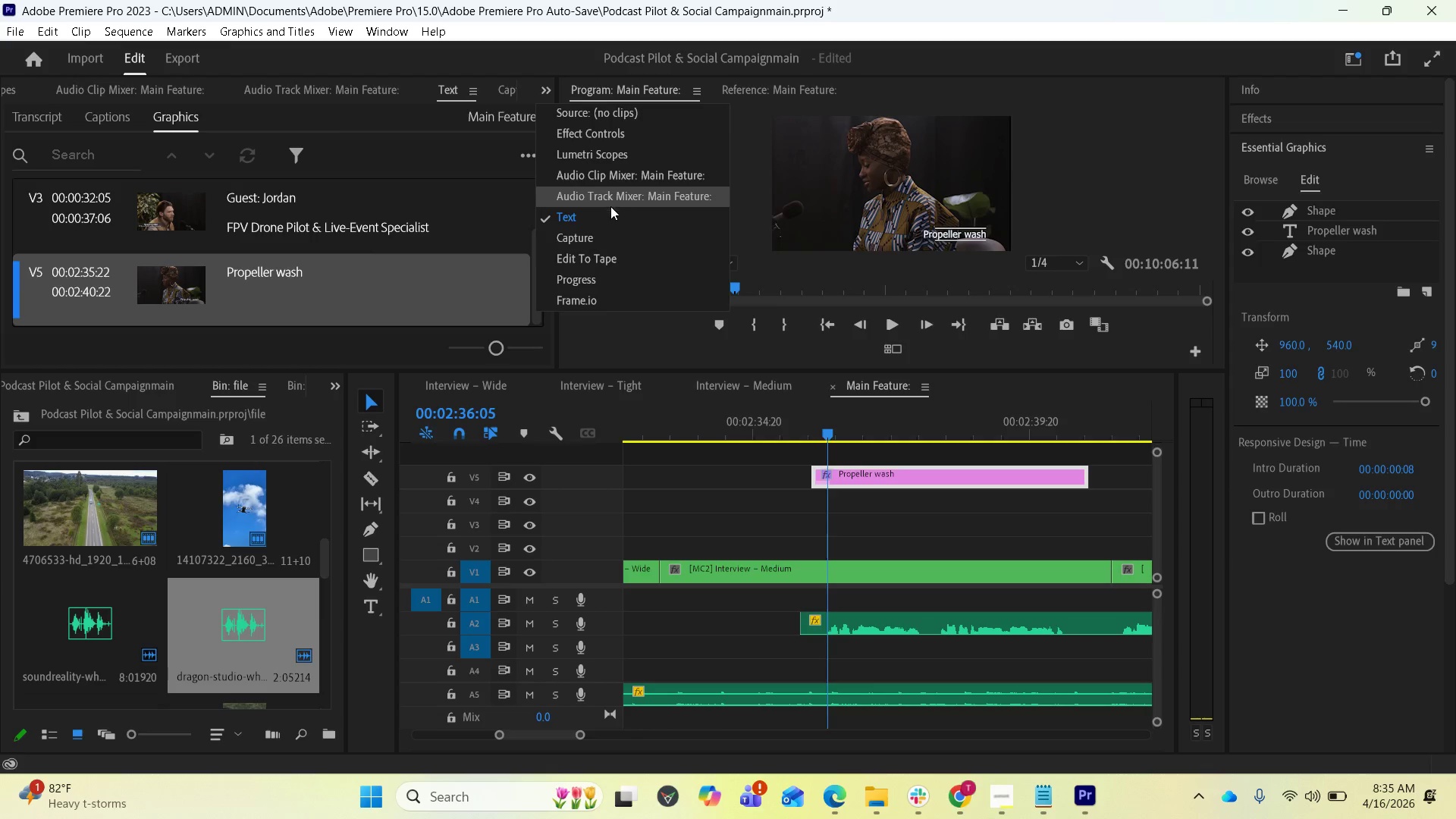 
left_click([601, 139])
 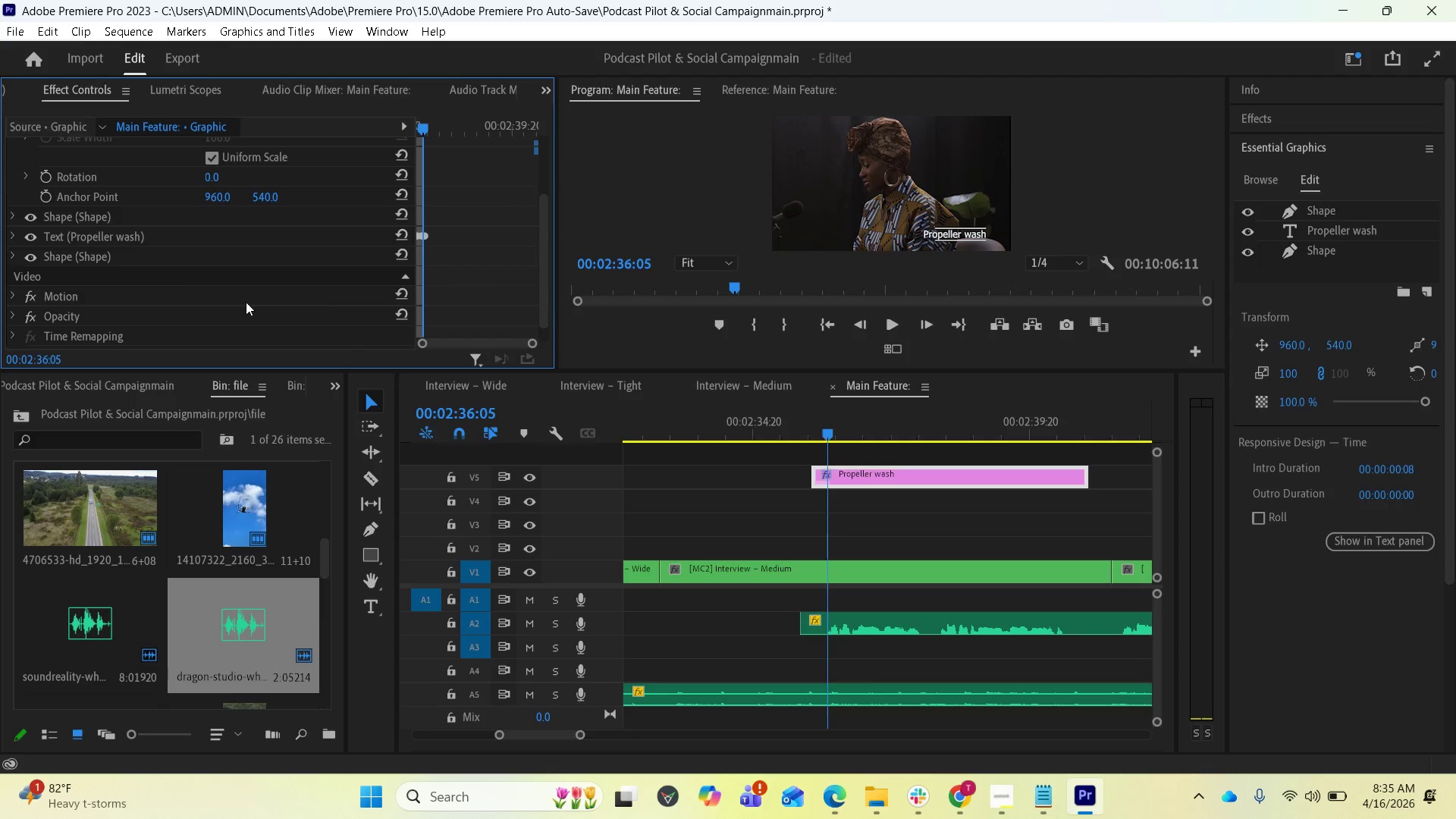 
scroll: coordinate [170, 283], scroll_direction: down, amount: 1.0
 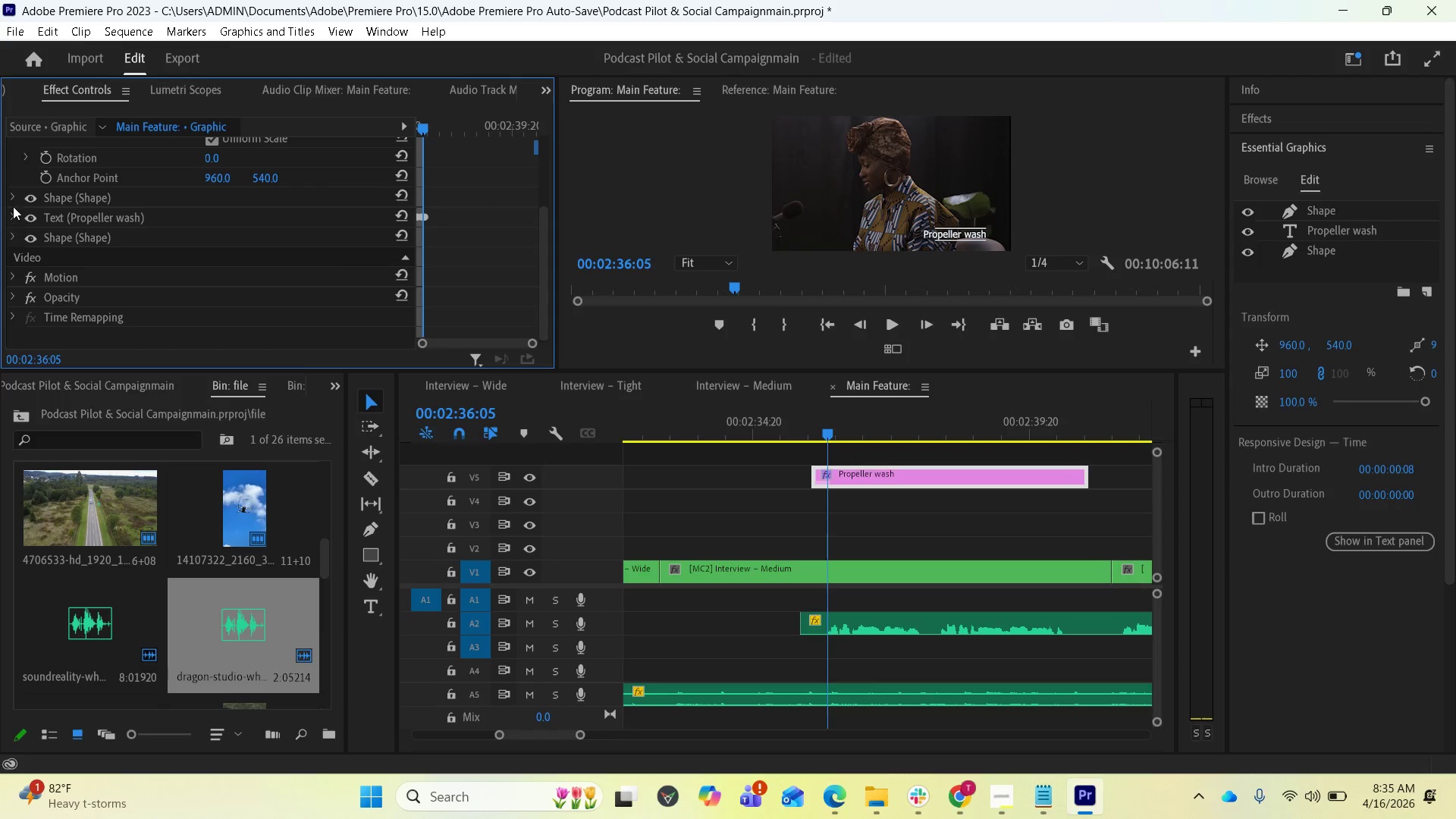 
left_click([15, 197])
 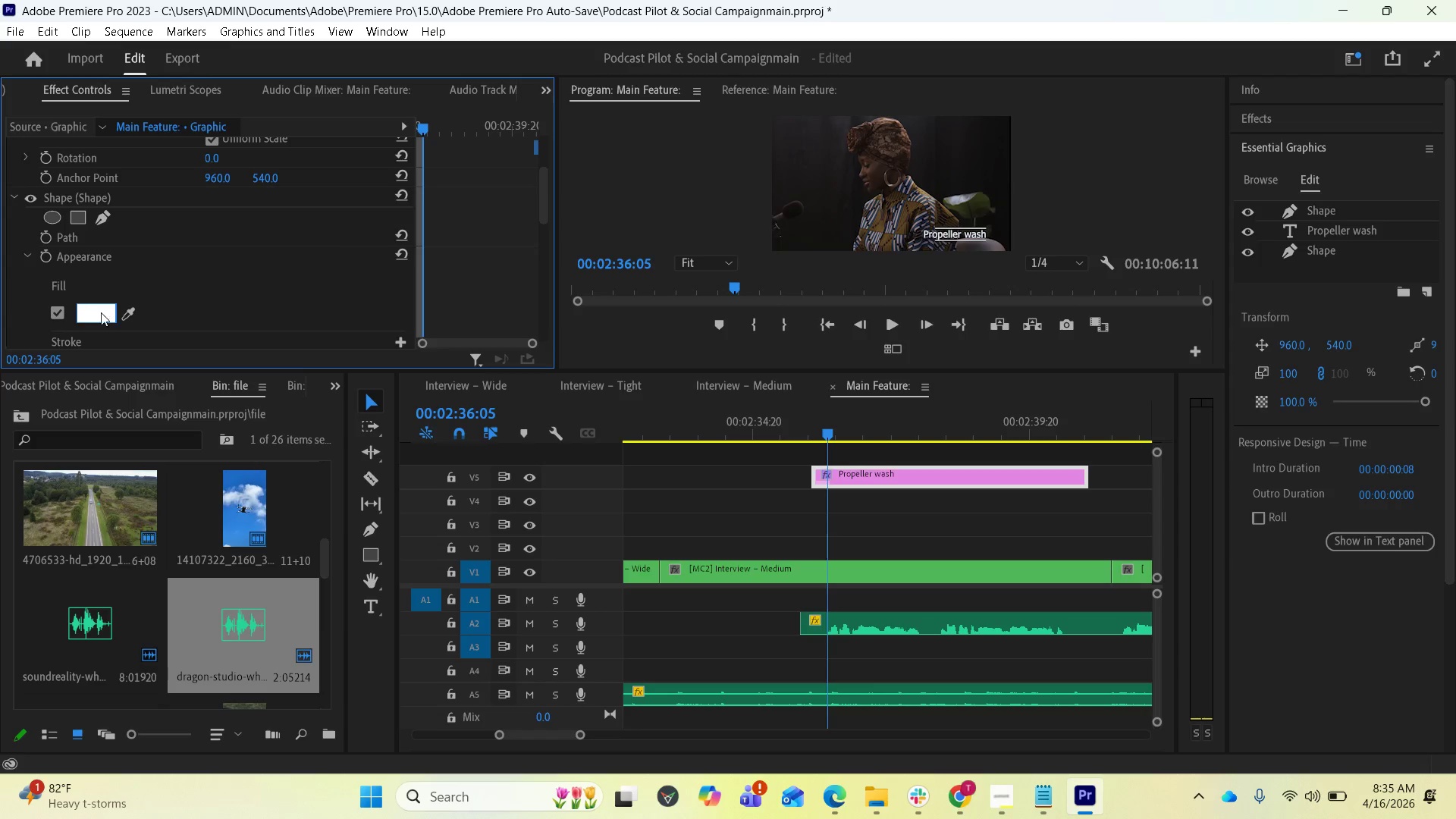 
left_click([101, 312])
 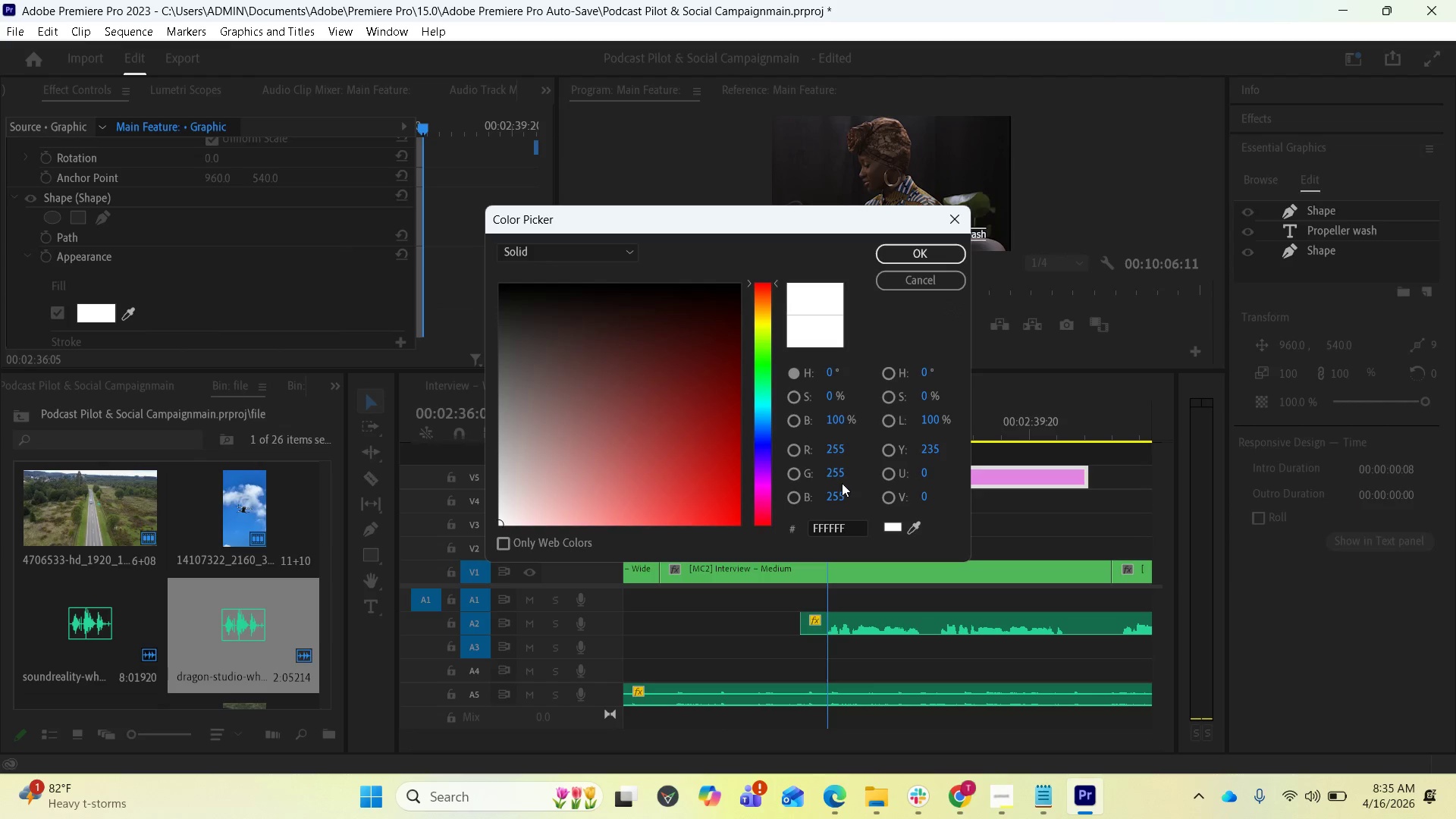 
left_click([846, 525])
 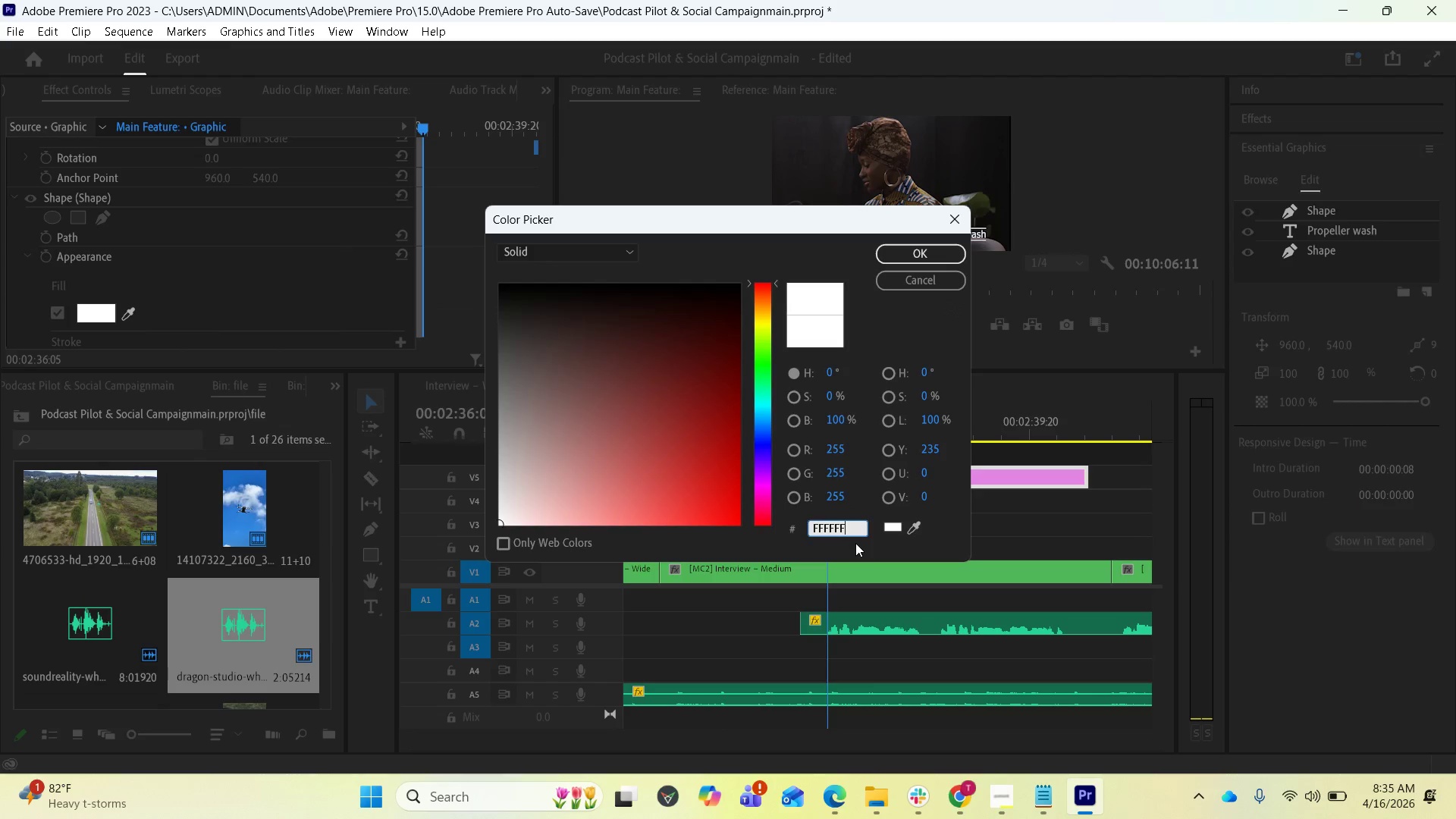 
hold_key(key=Backspace, duration=0.94)
 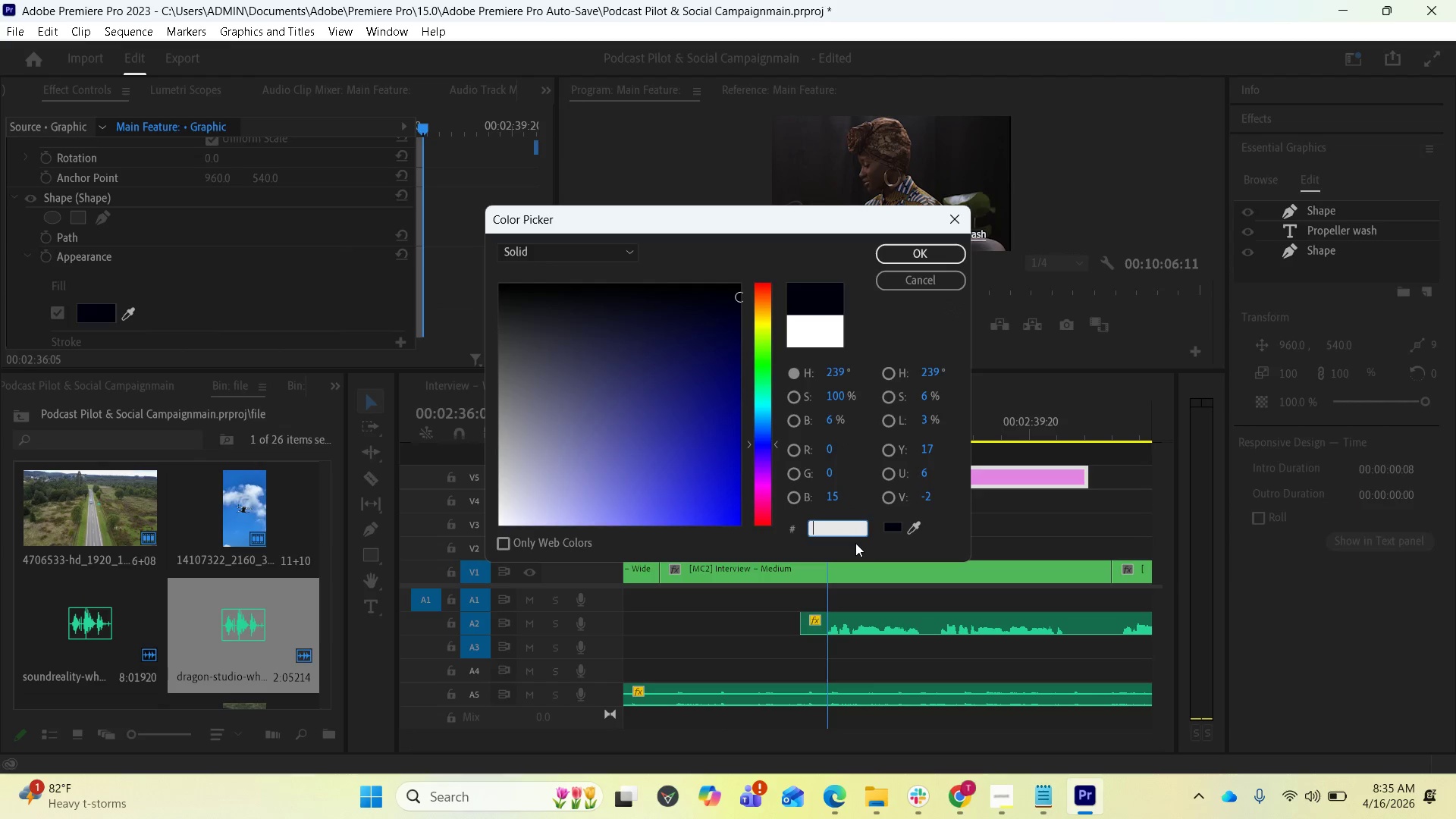 
key(Control+V)
 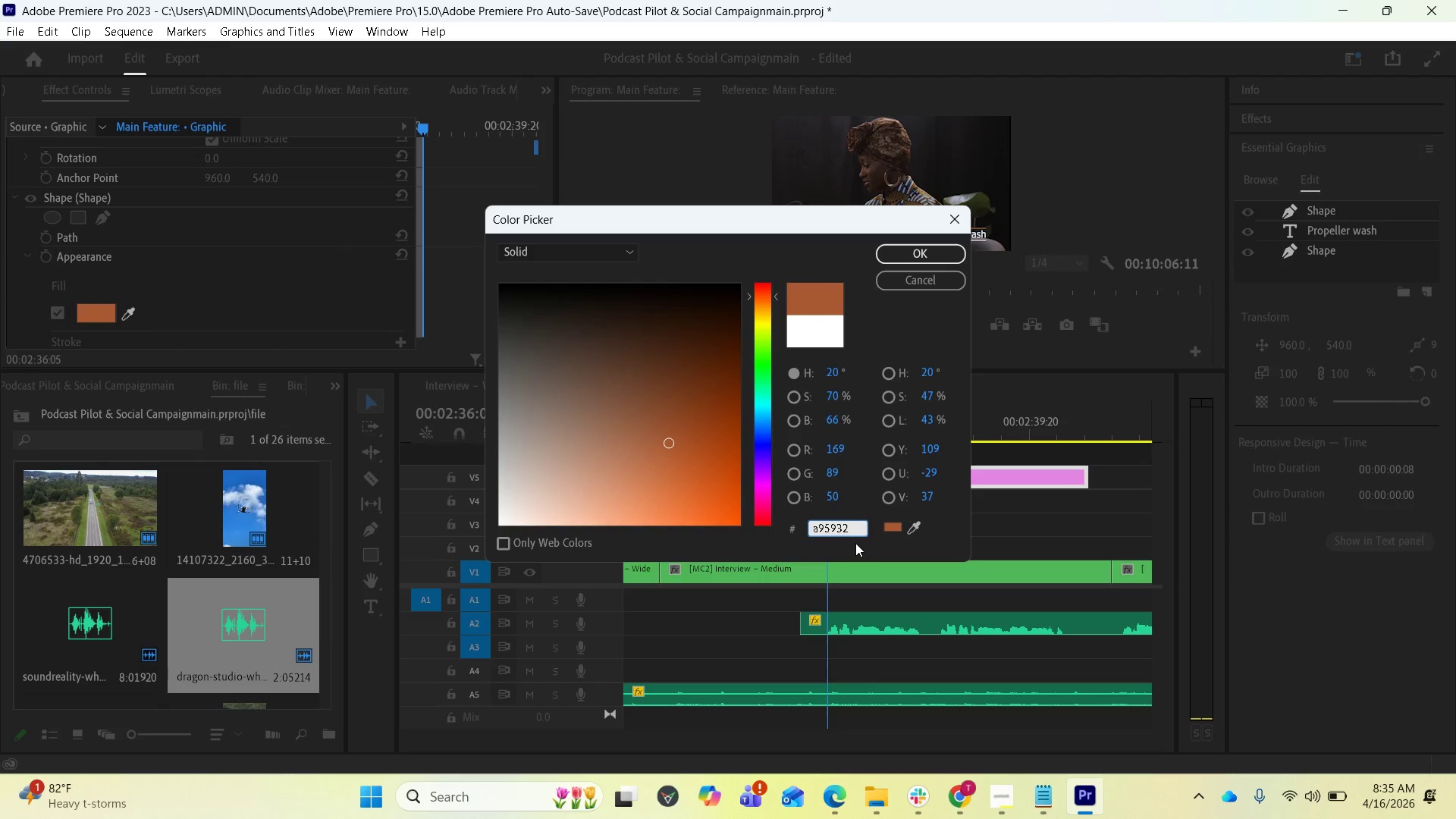 
key(Enter)
 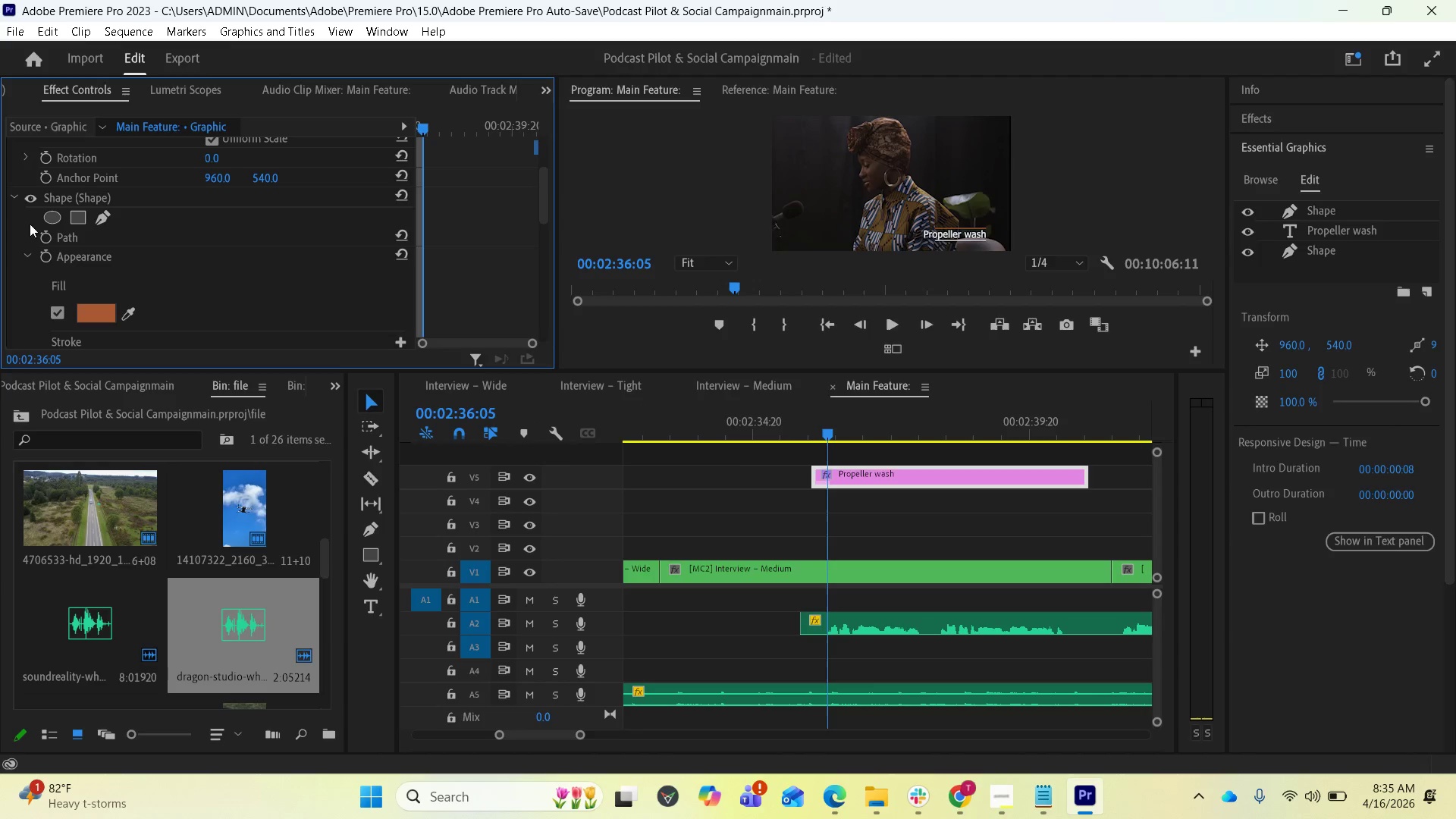 
left_click([10, 193])
 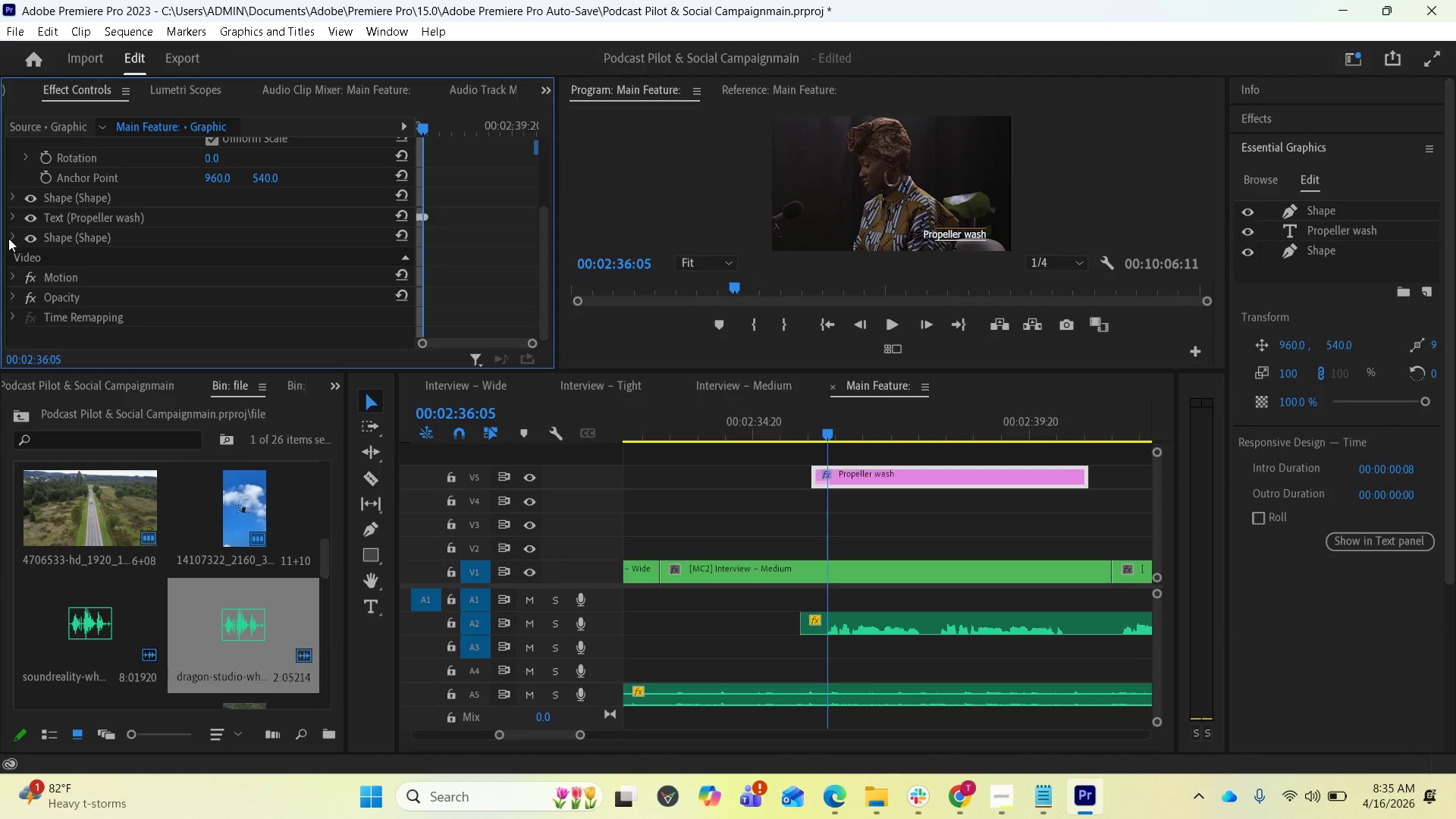 
wait(5.56)
 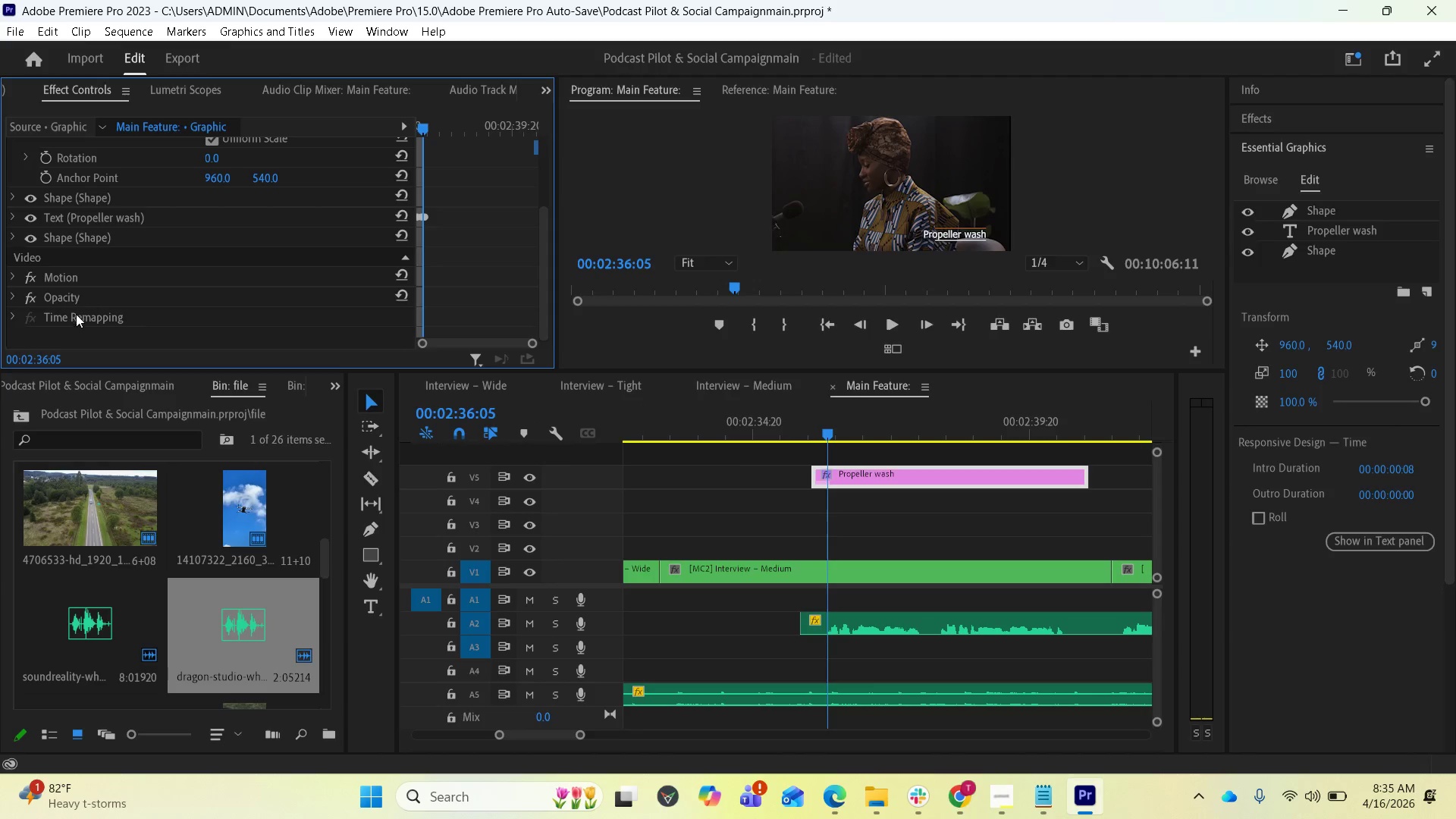 
left_click([14, 237])
 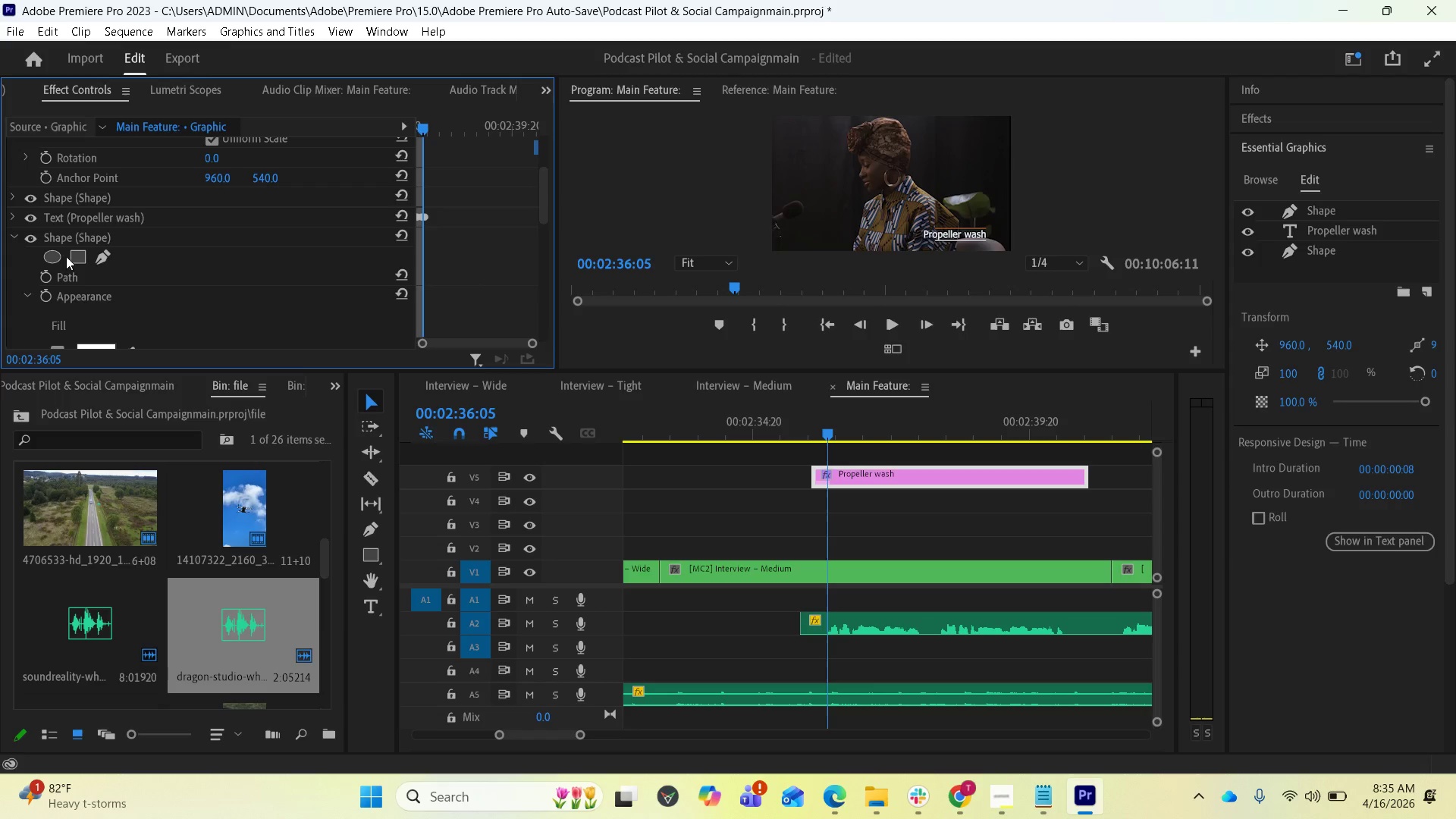 
scroll: coordinate [77, 317], scroll_direction: down, amount: 2.0
 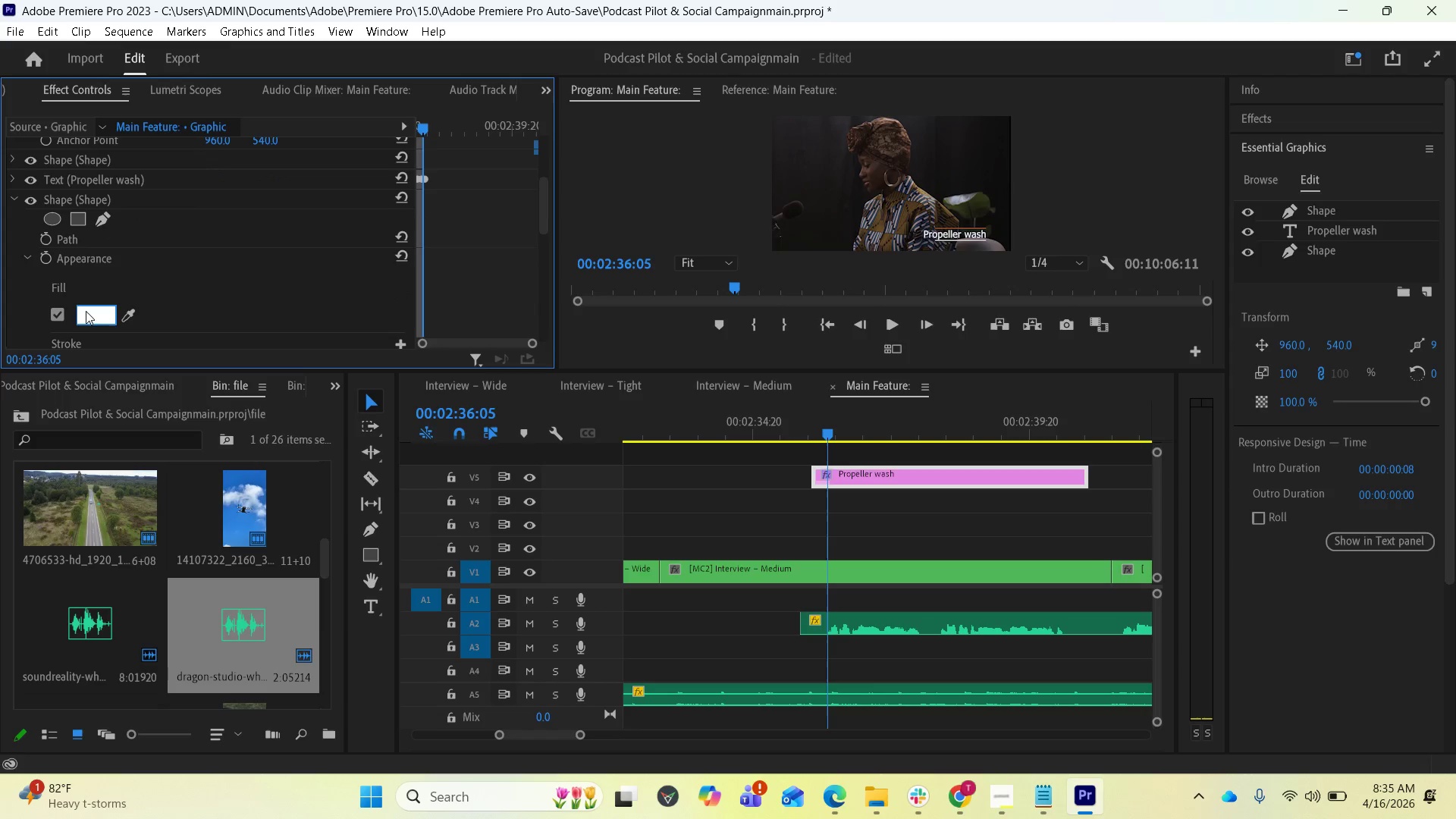 
left_click([89, 315])
 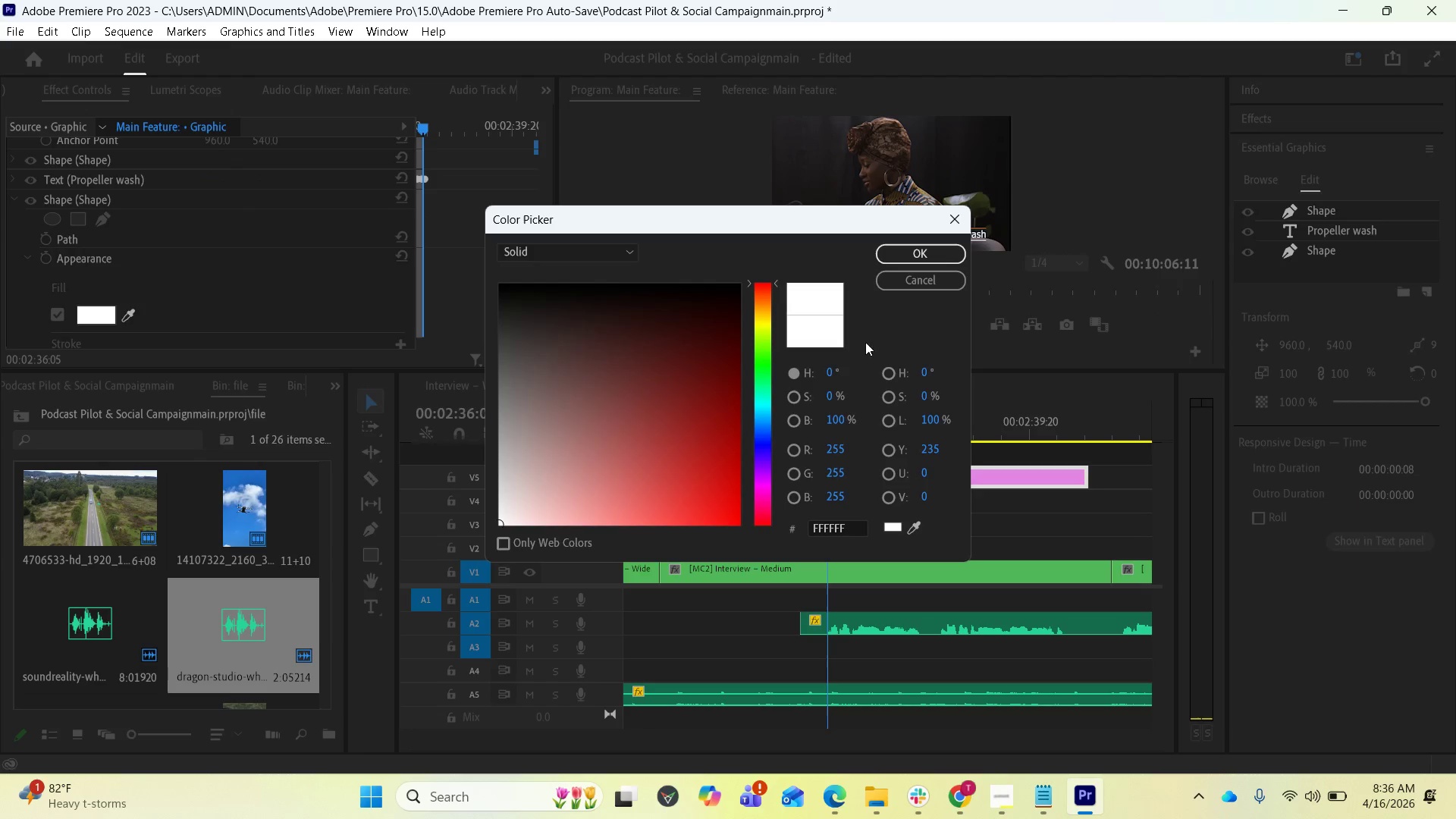 
wait(5.59)
 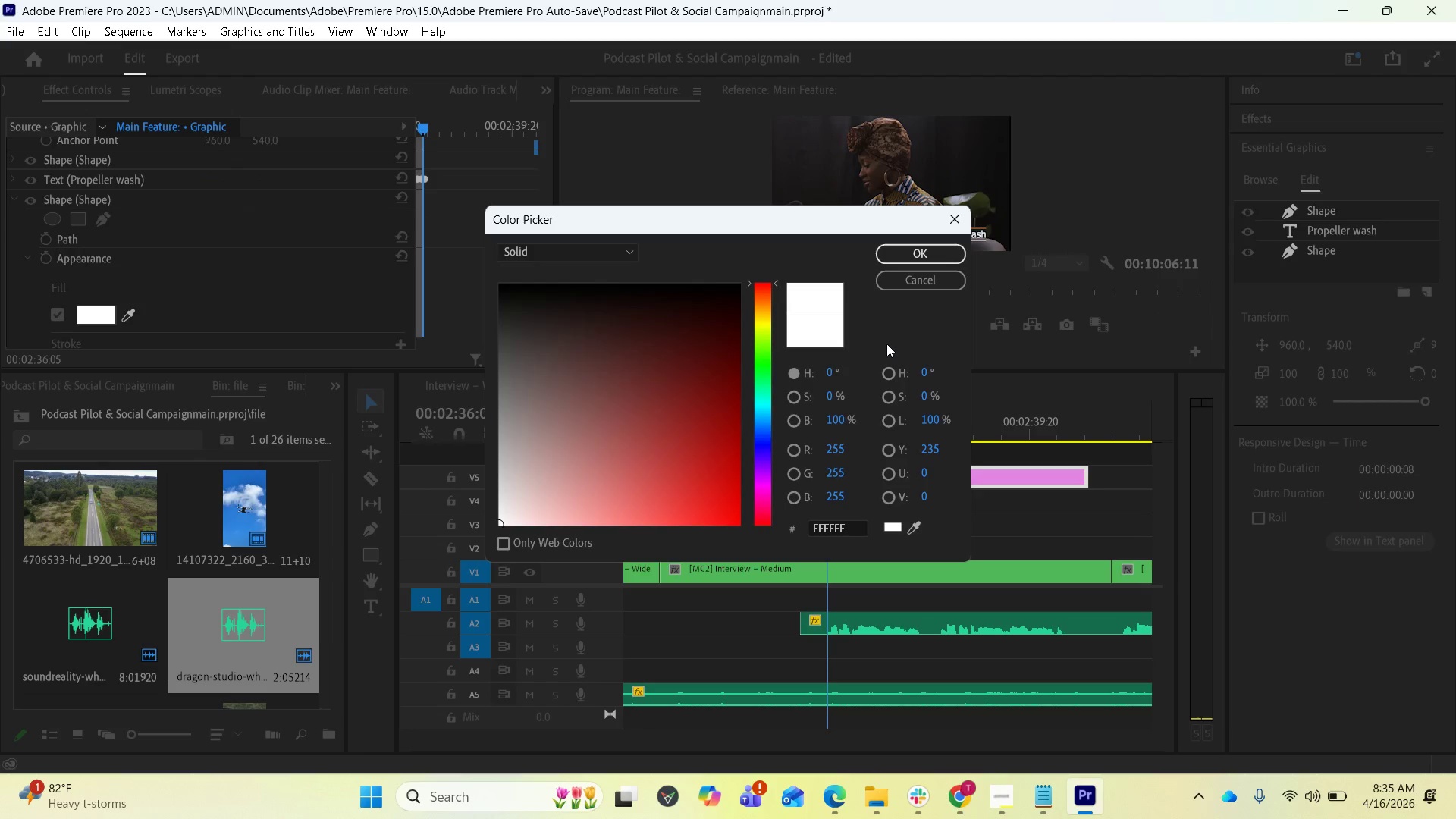 
left_click([843, 532])
 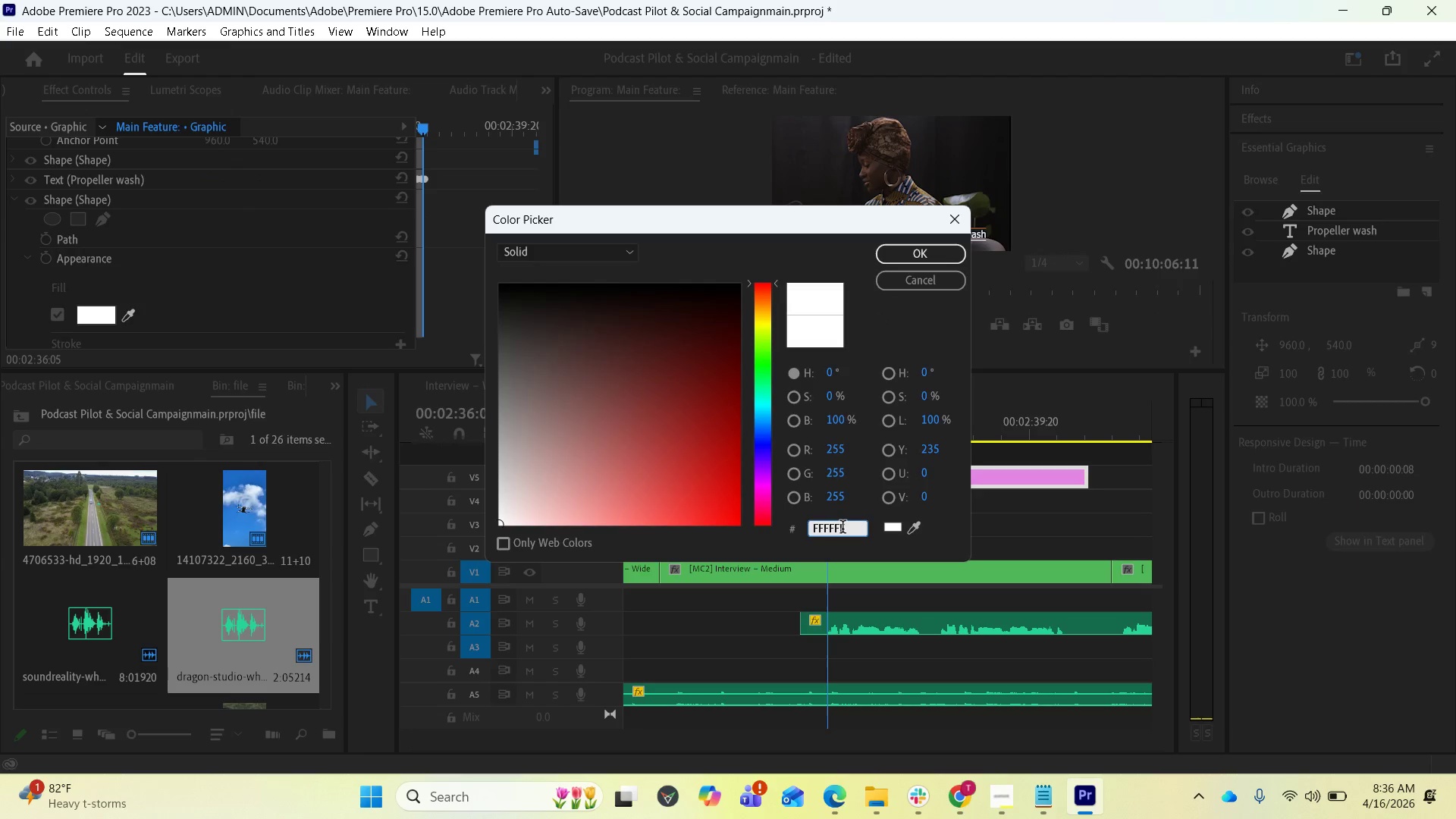 
hold_key(key=Backspace, duration=1.06)
 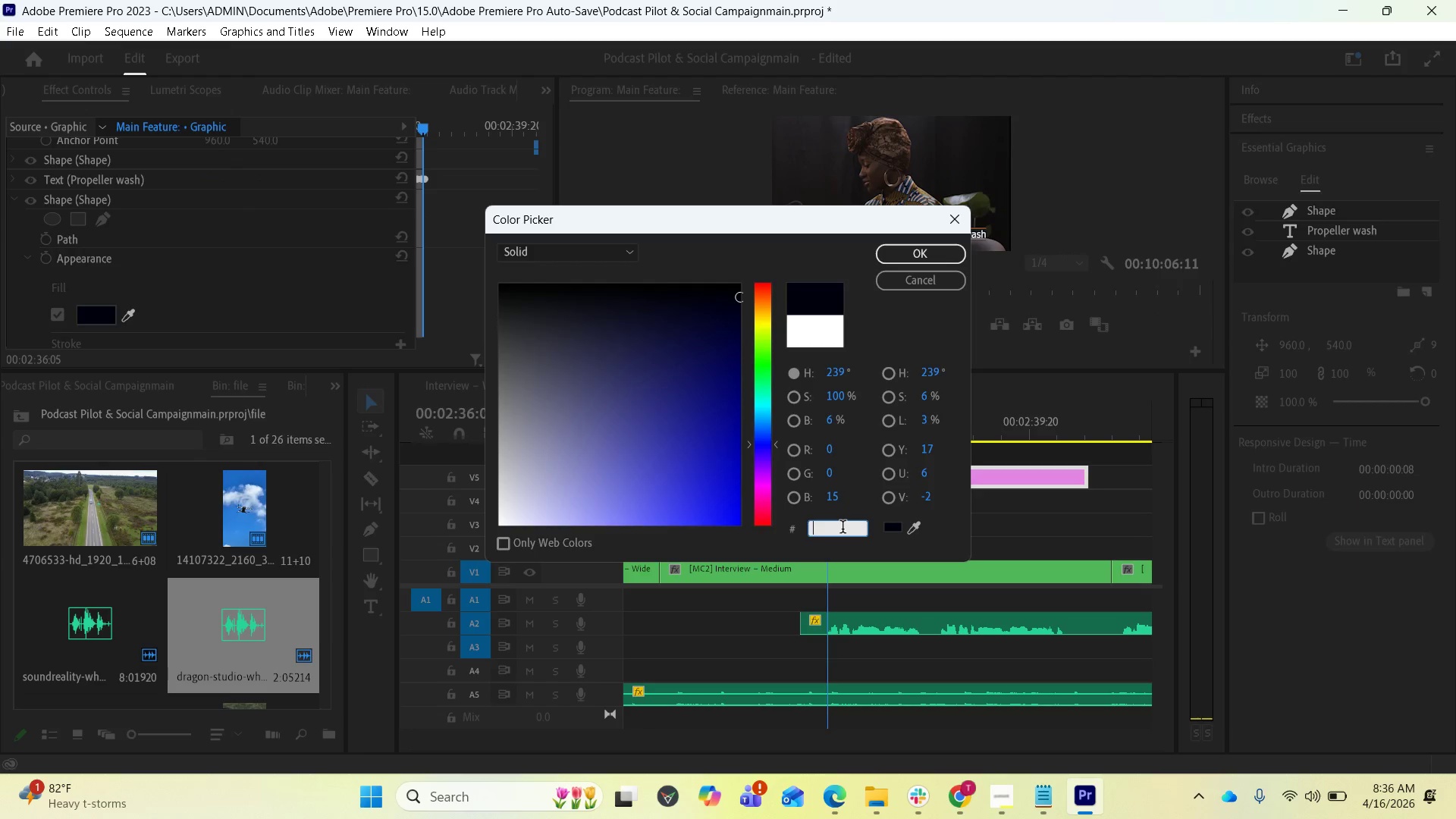 
key(Control+V)
 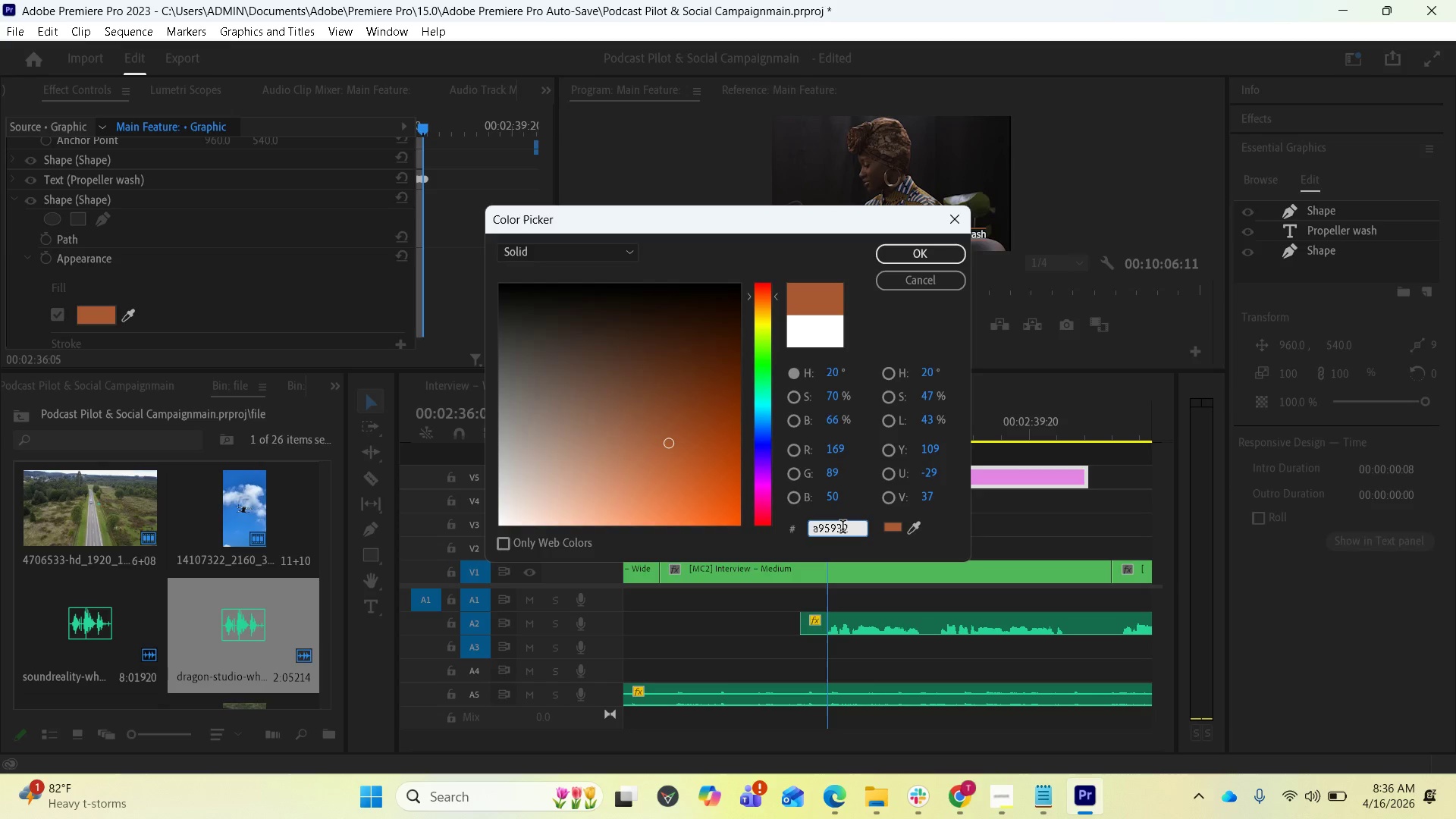 
key(Enter)
 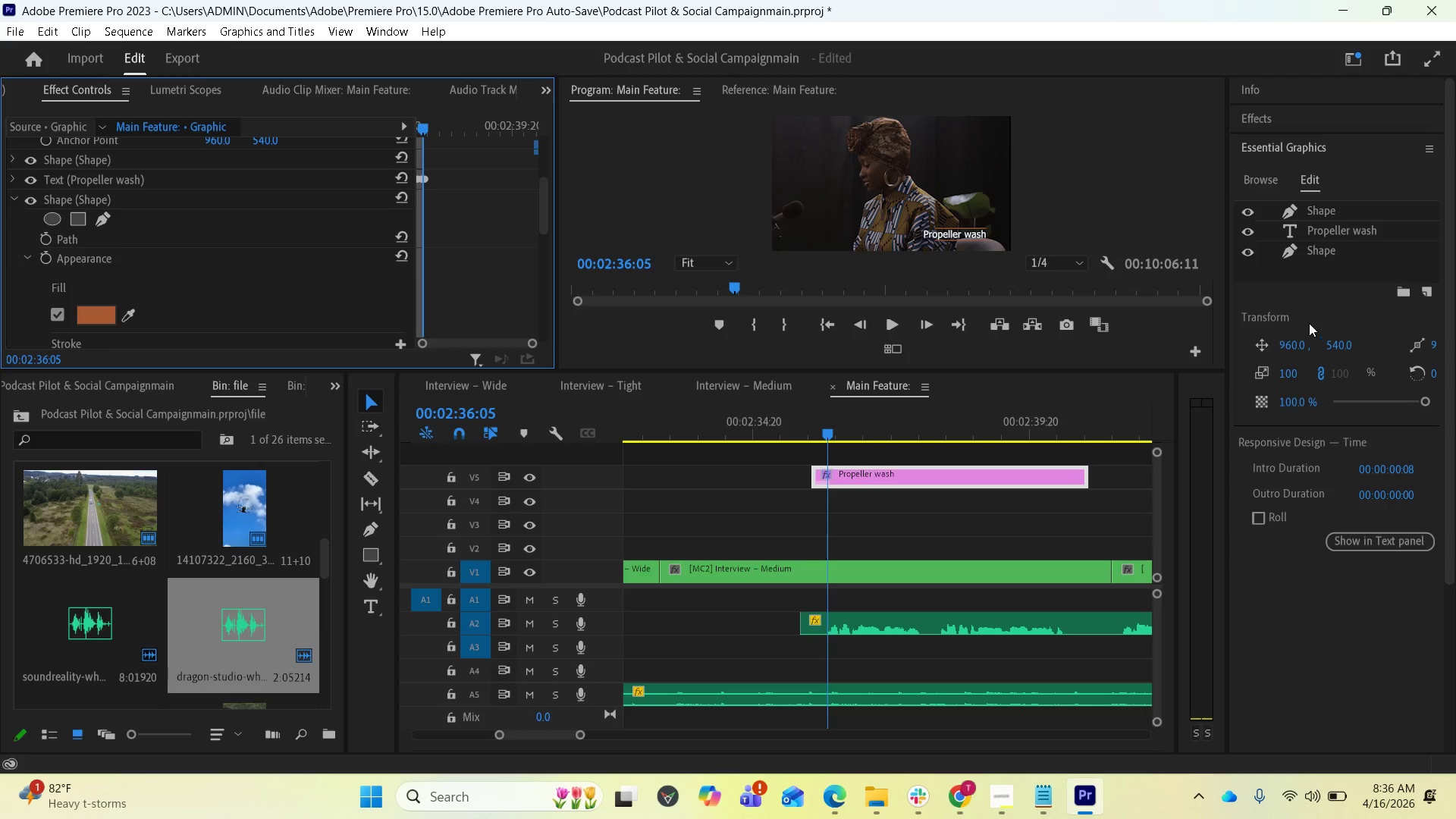 
wait(14.86)
 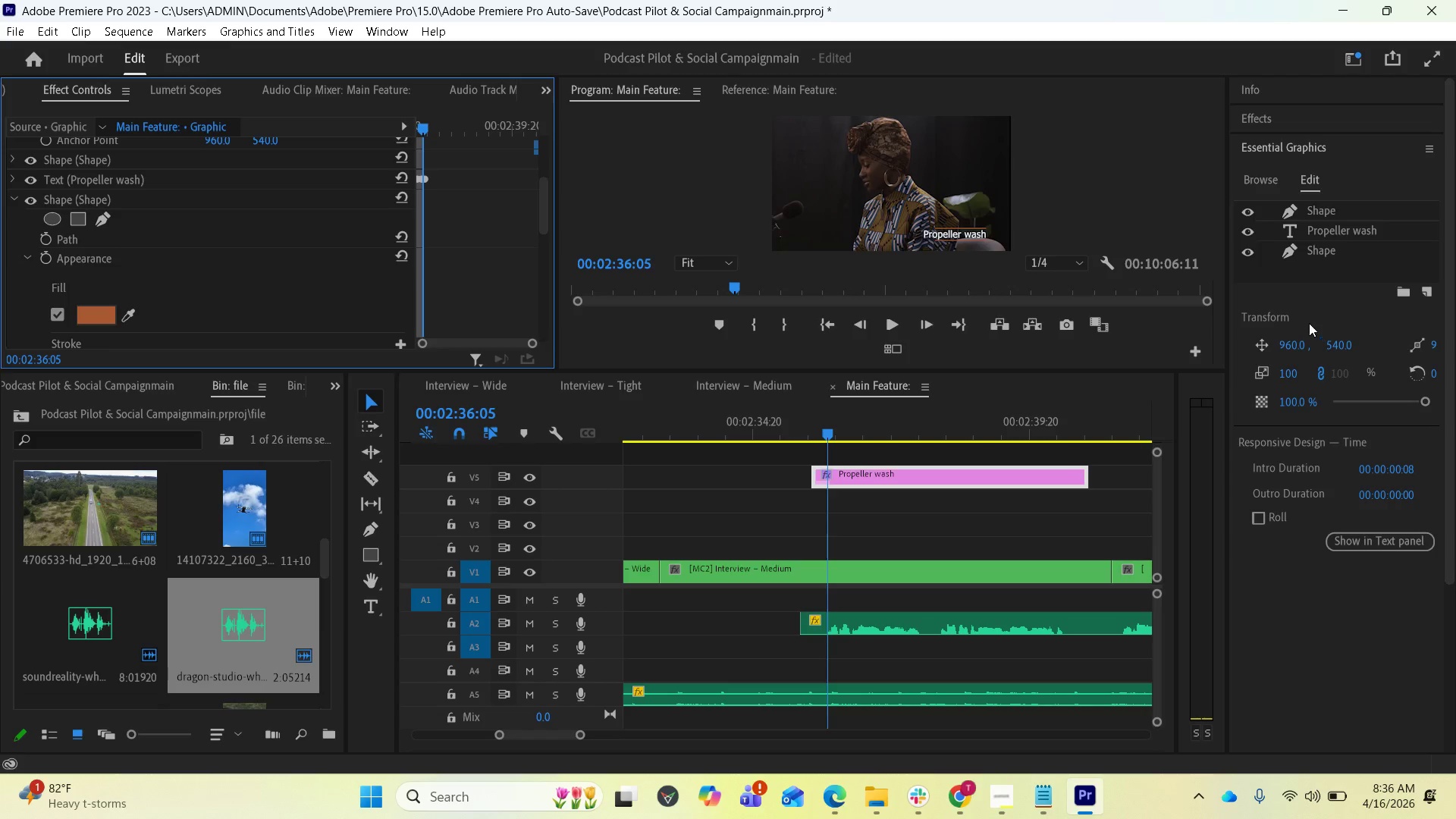 
left_click([1322, 233])
 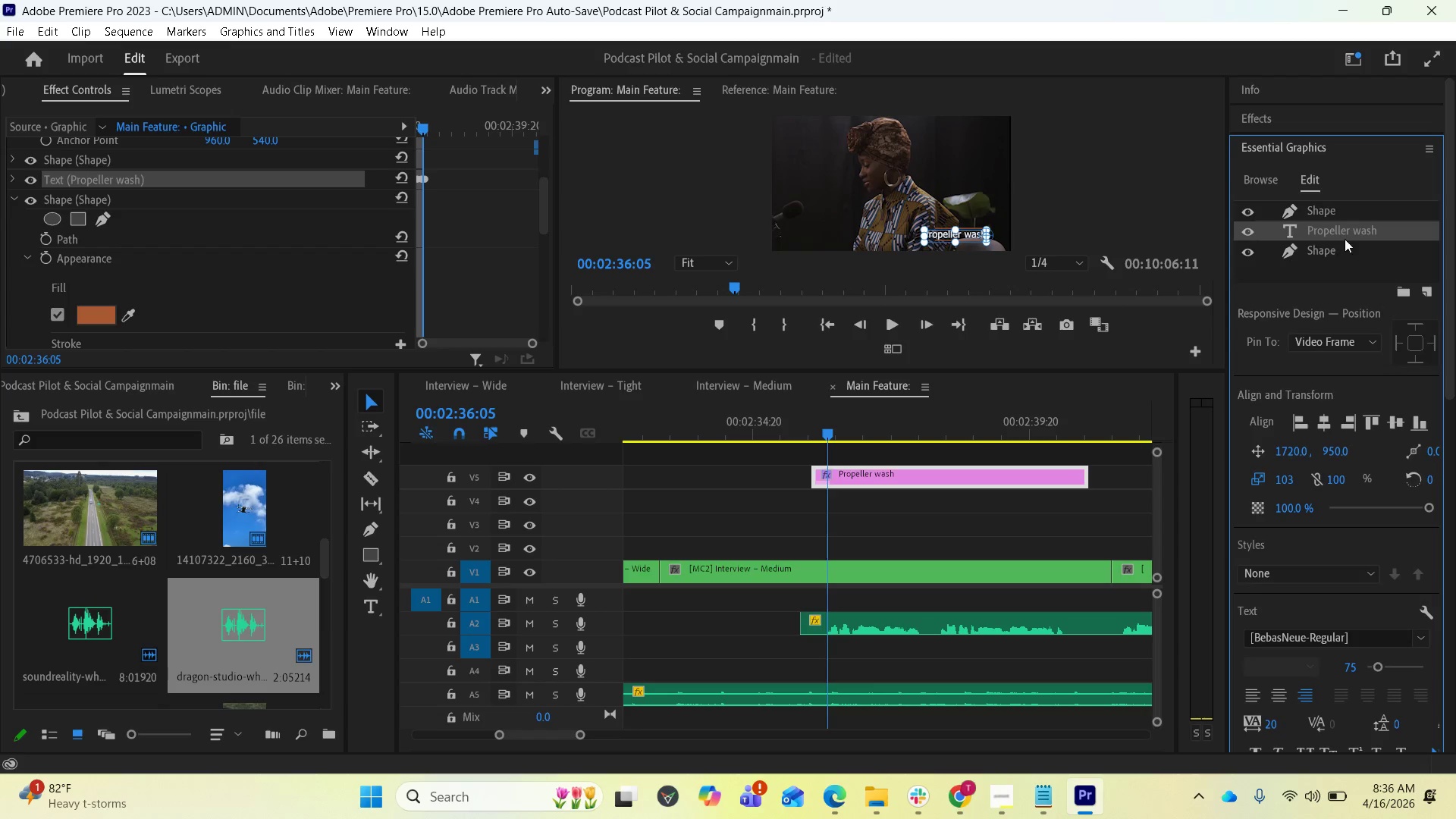 
left_click([1329, 212])
 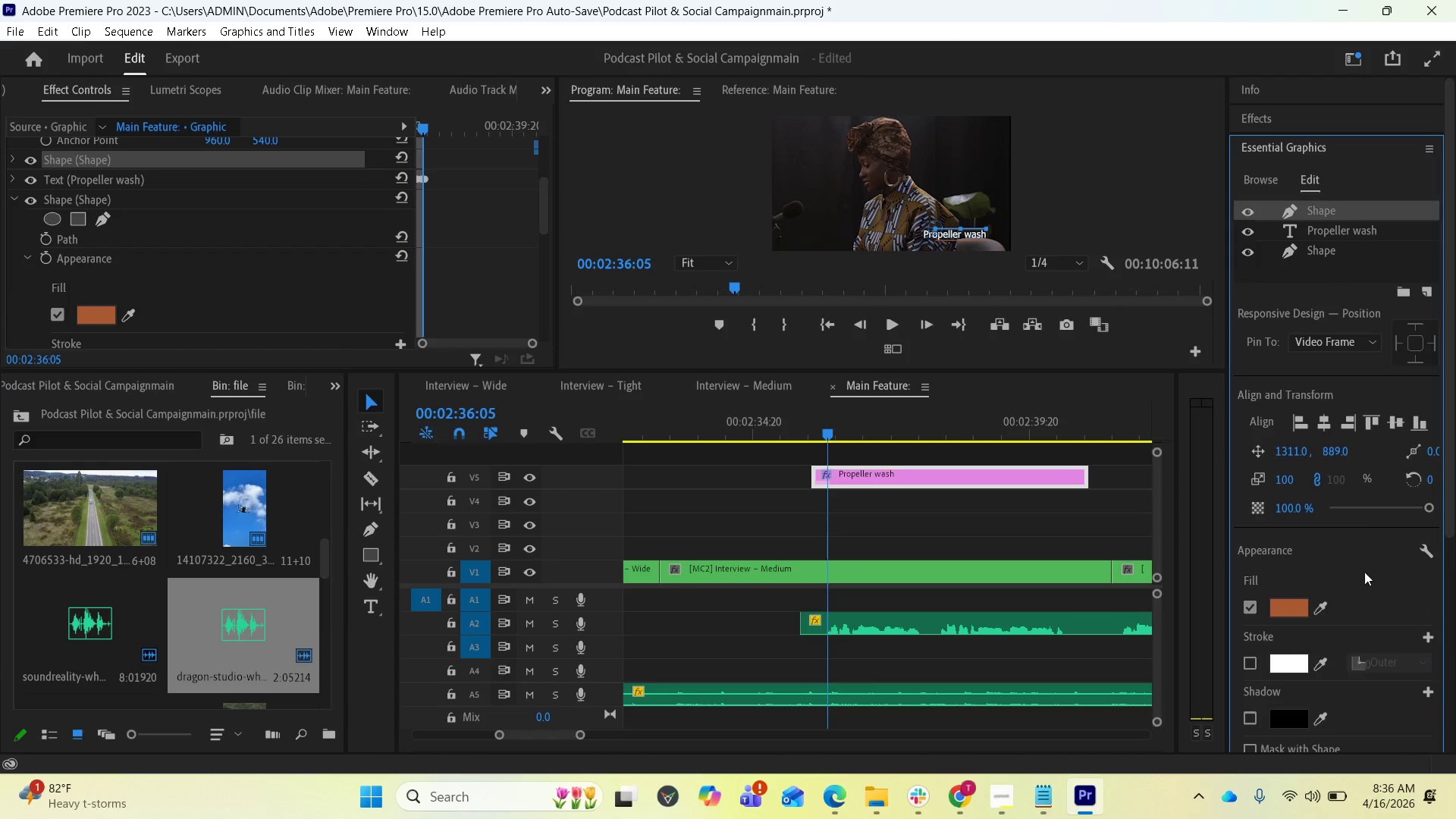 
scroll: coordinate [1349, 659], scroll_direction: down, amount: 2.0
 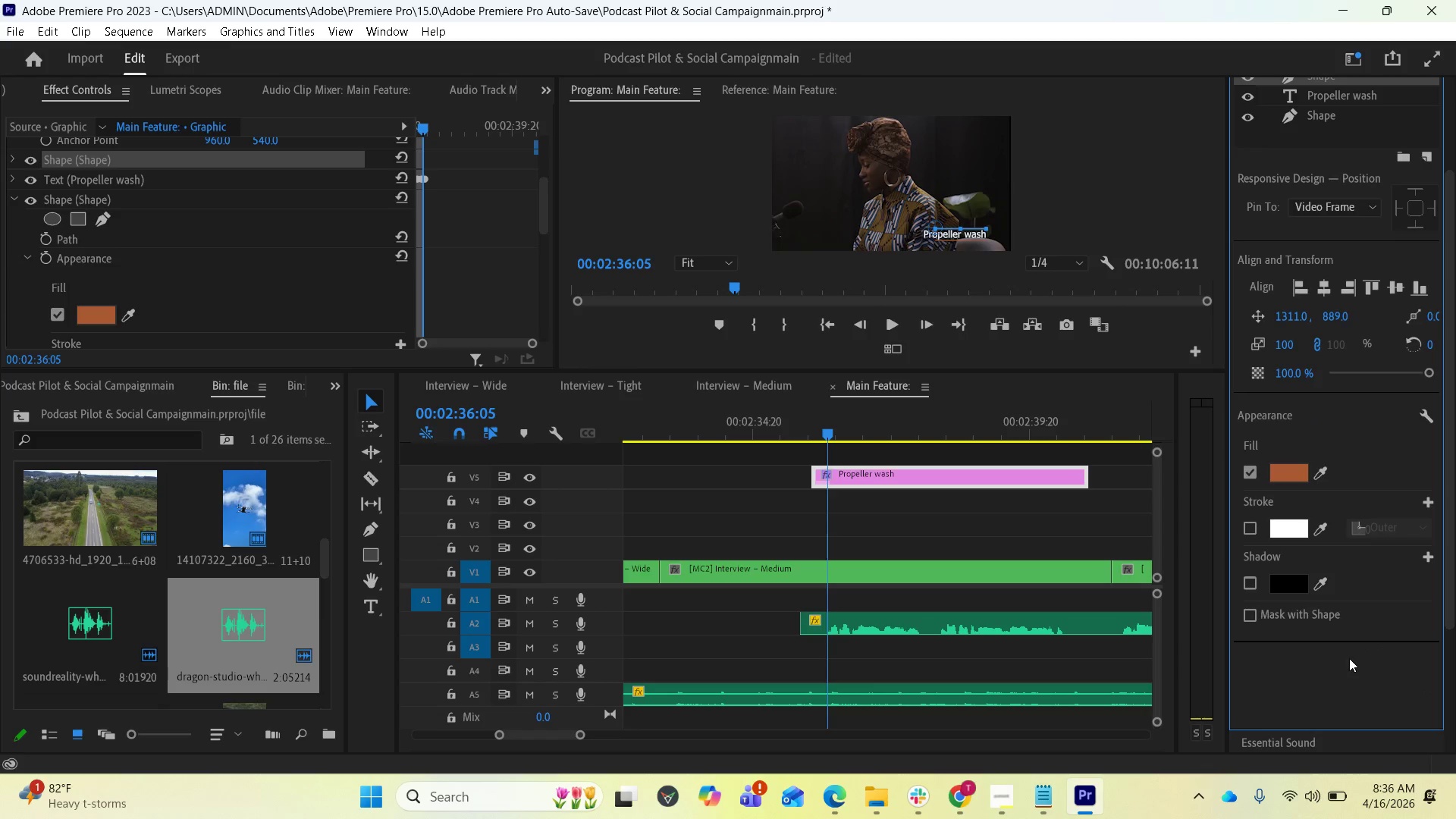 
scroll: coordinate [1339, 638], scroll_direction: up, amount: 1.0
 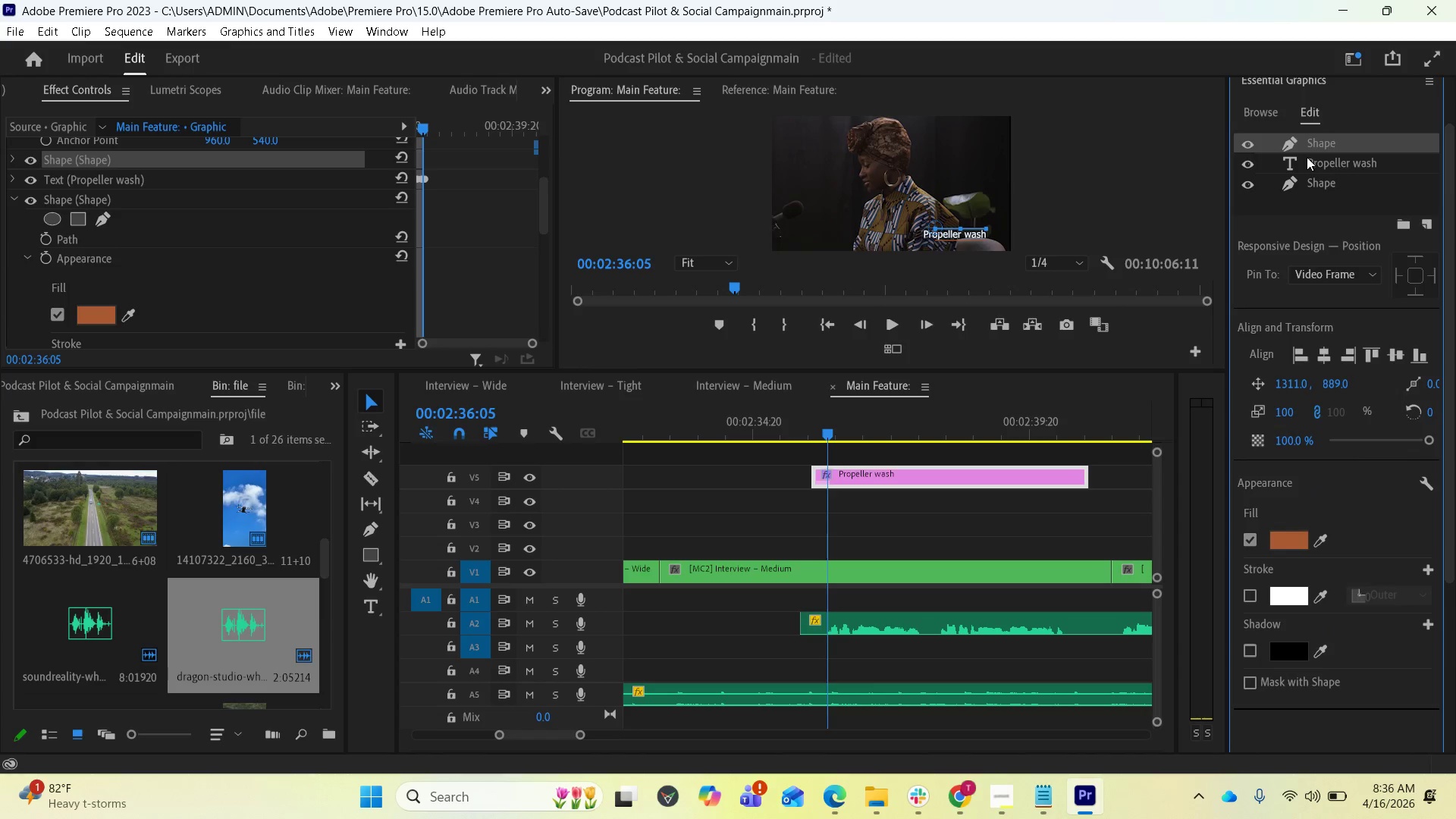 
left_click([1309, 162])
 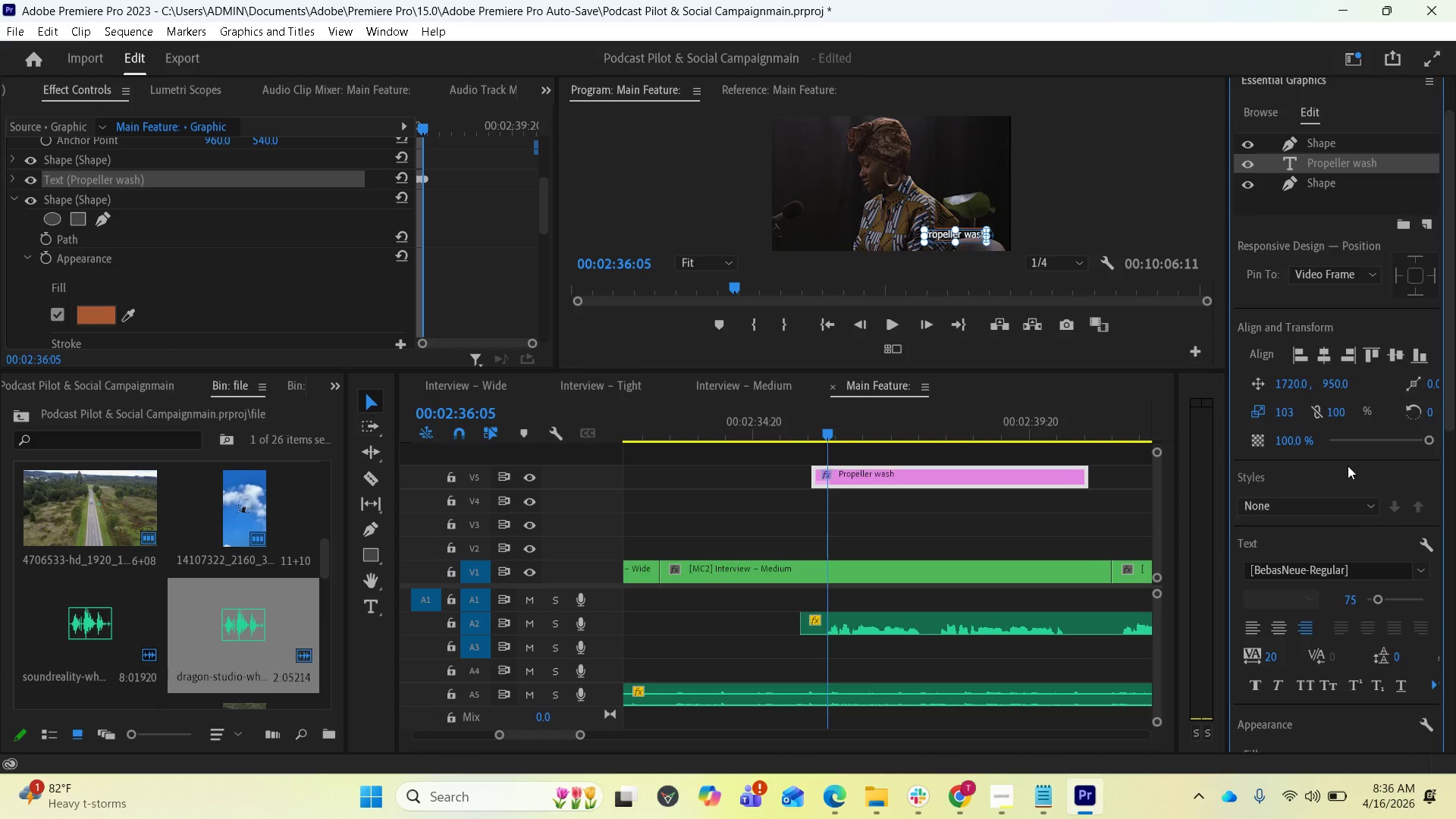 
scroll: coordinate [1354, 504], scroll_direction: down, amount: 1.0
 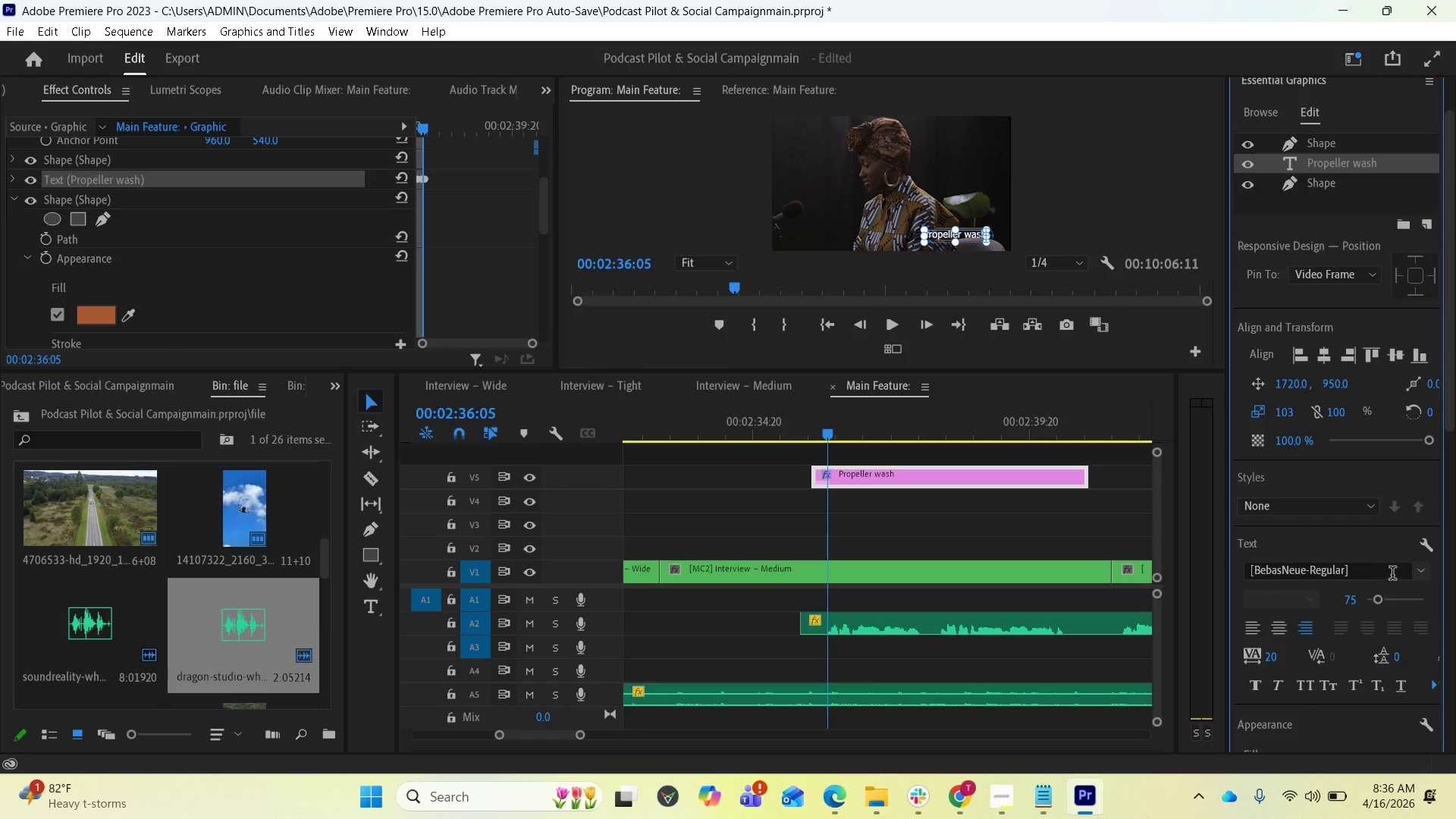 
left_click([1417, 568])
 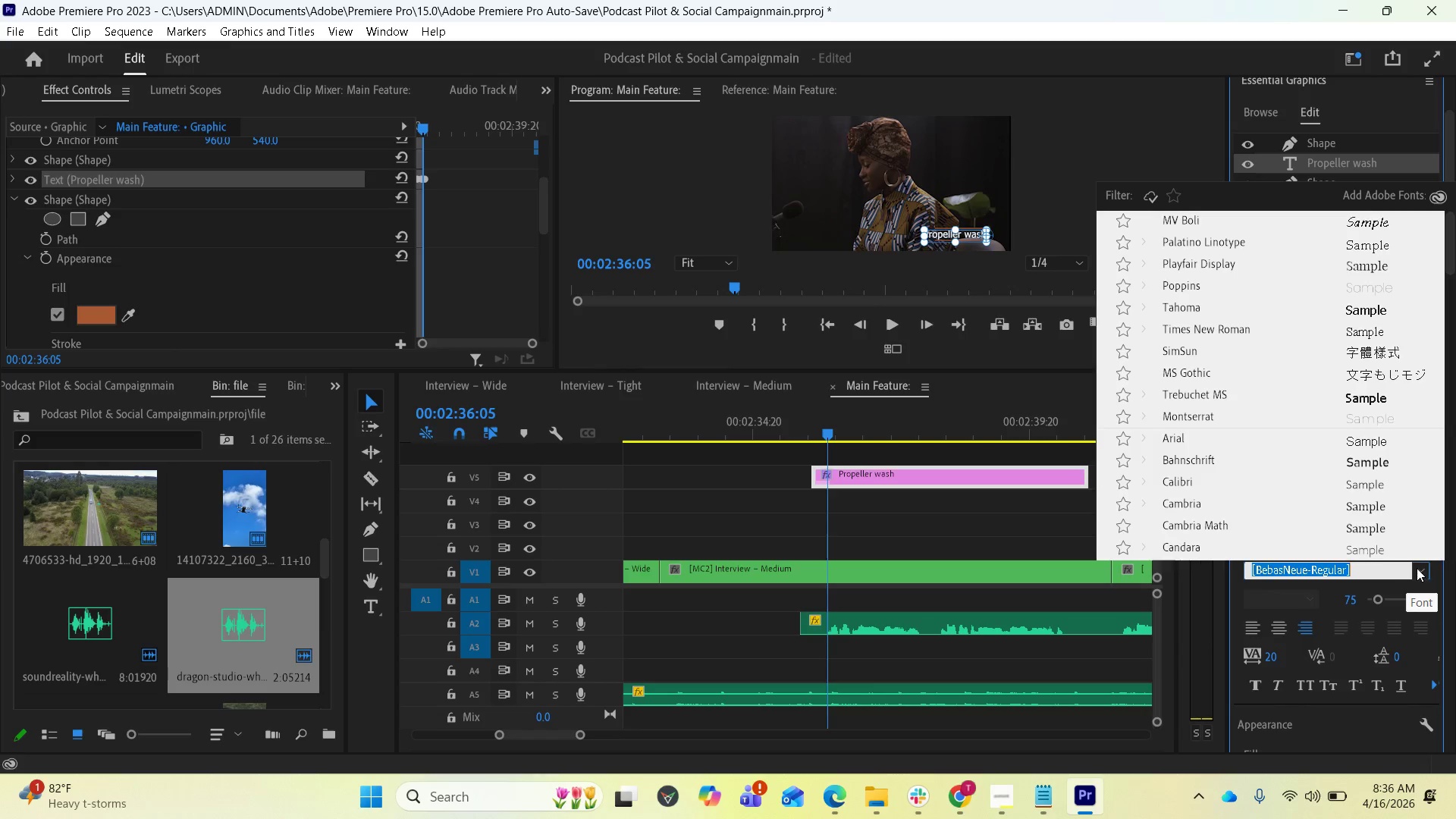 
type(mon)
 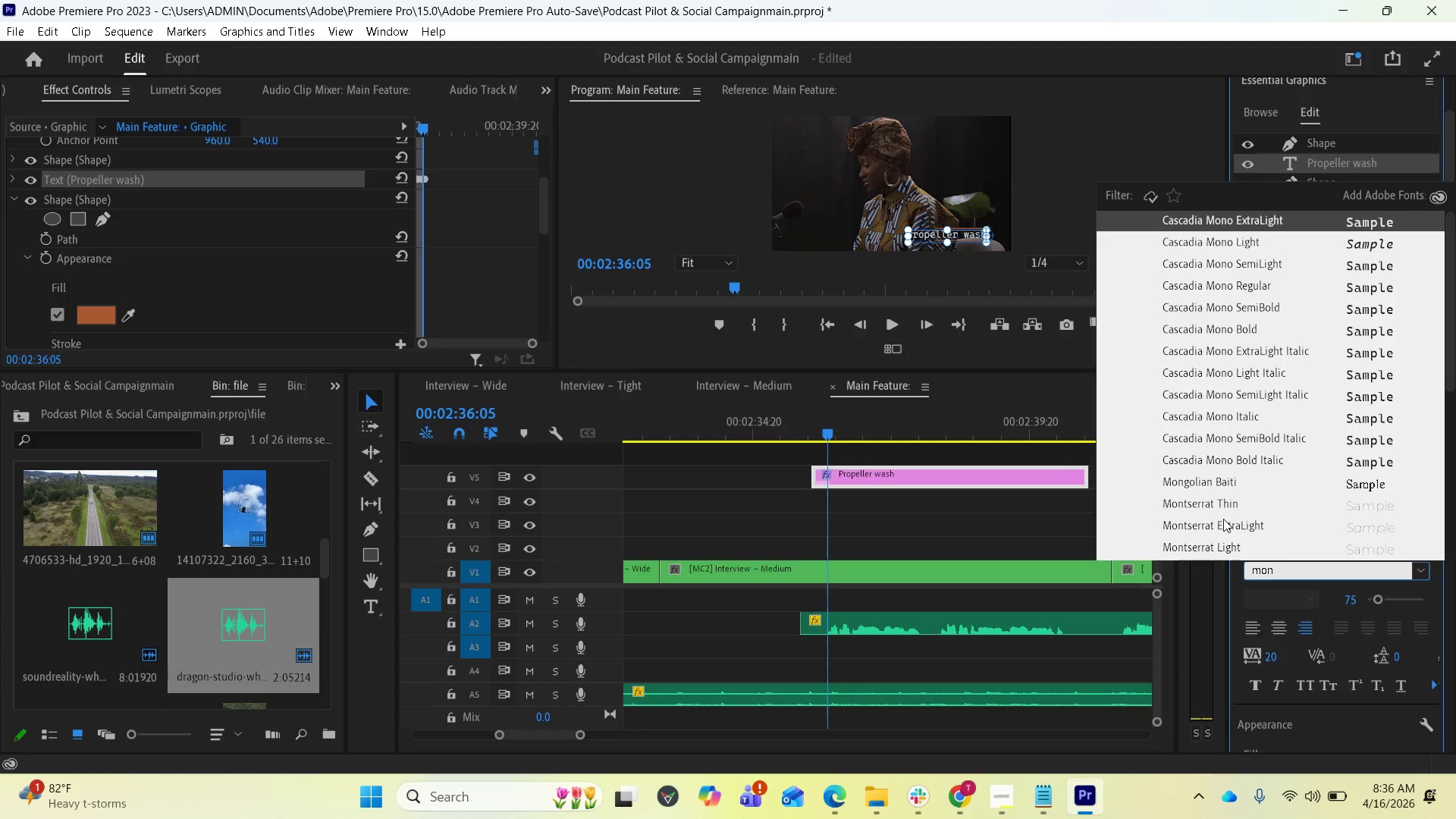 
wait(5.12)
 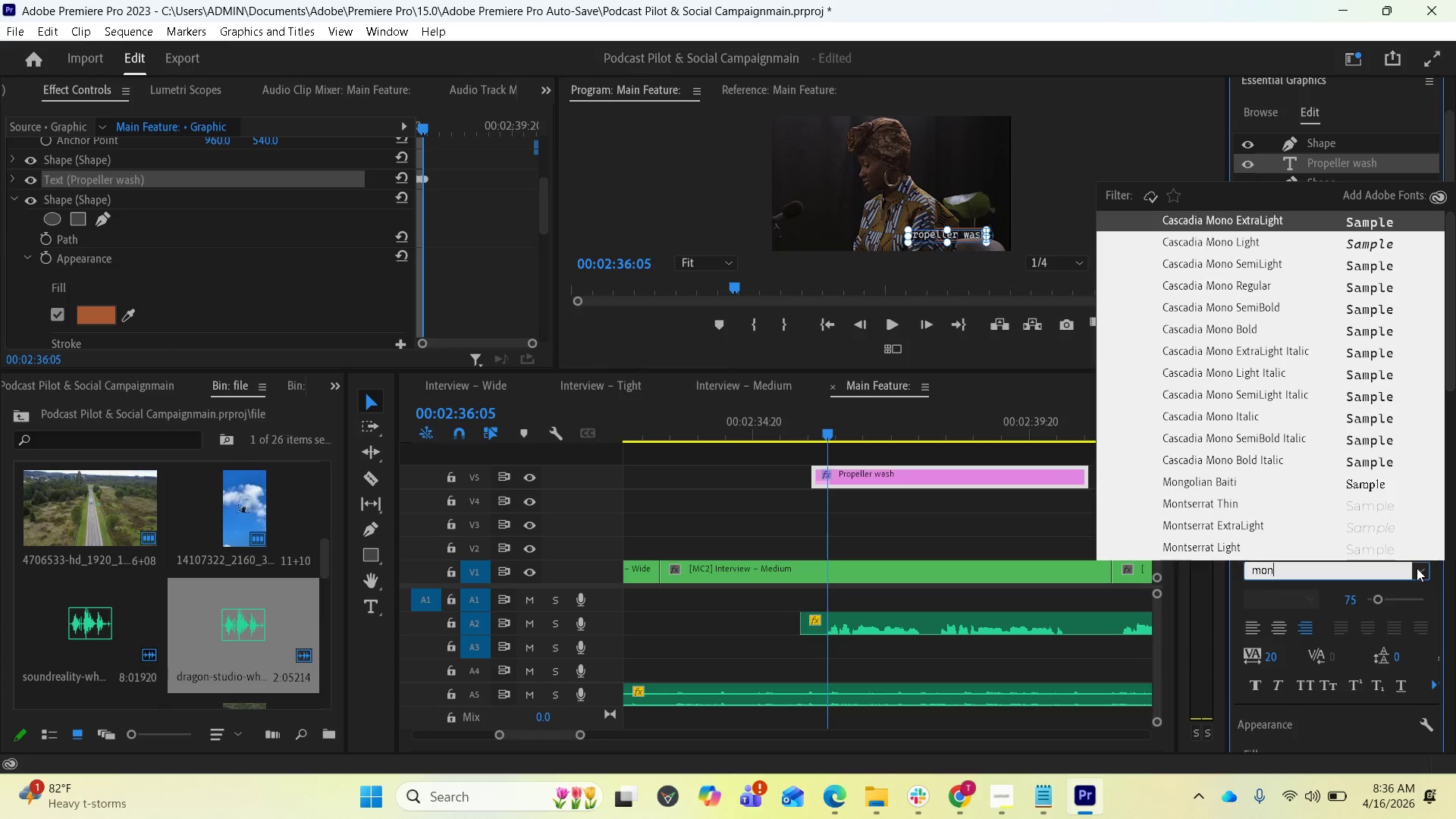 
left_click([1210, 503])
 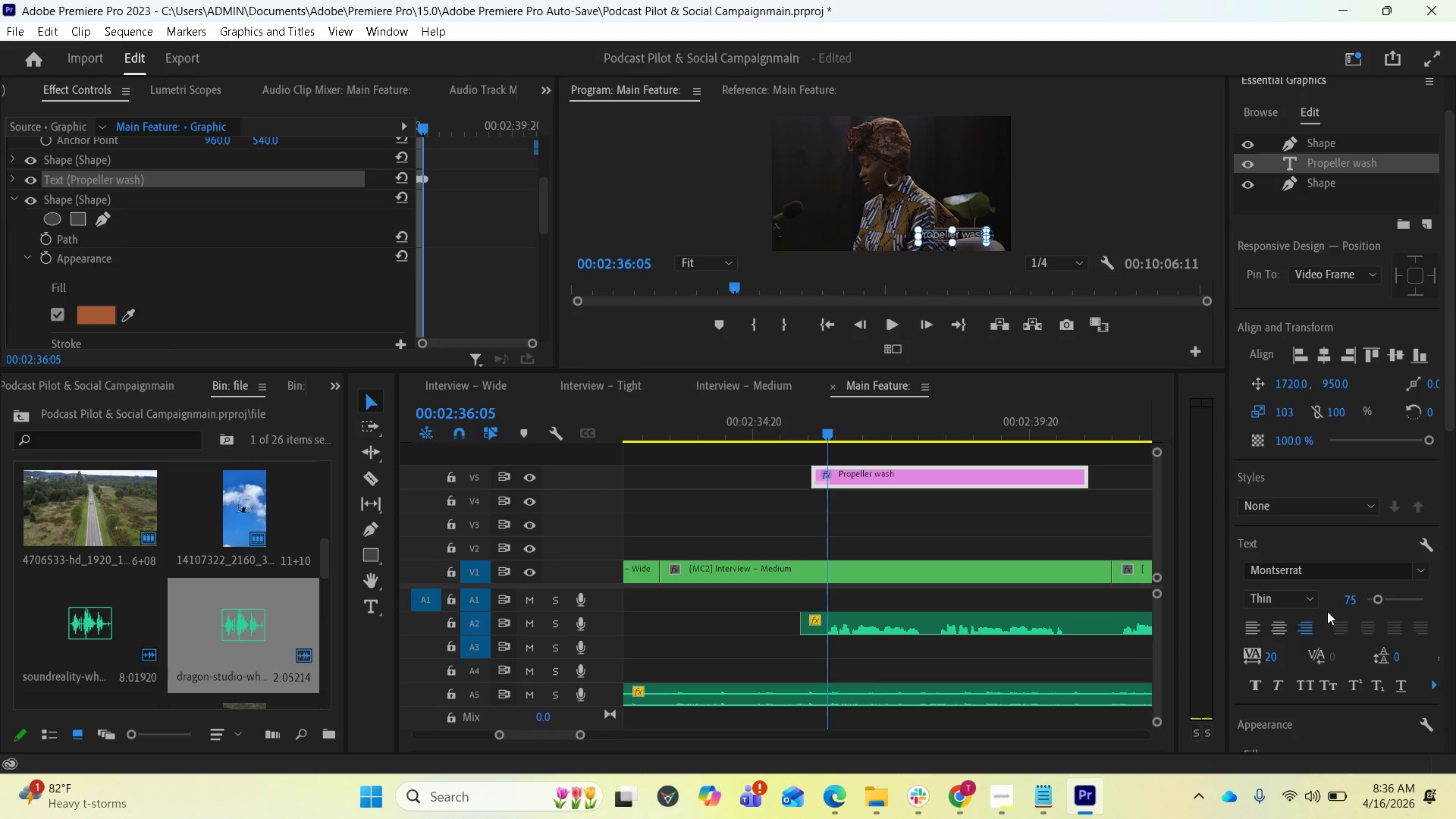 
wait(6.22)
 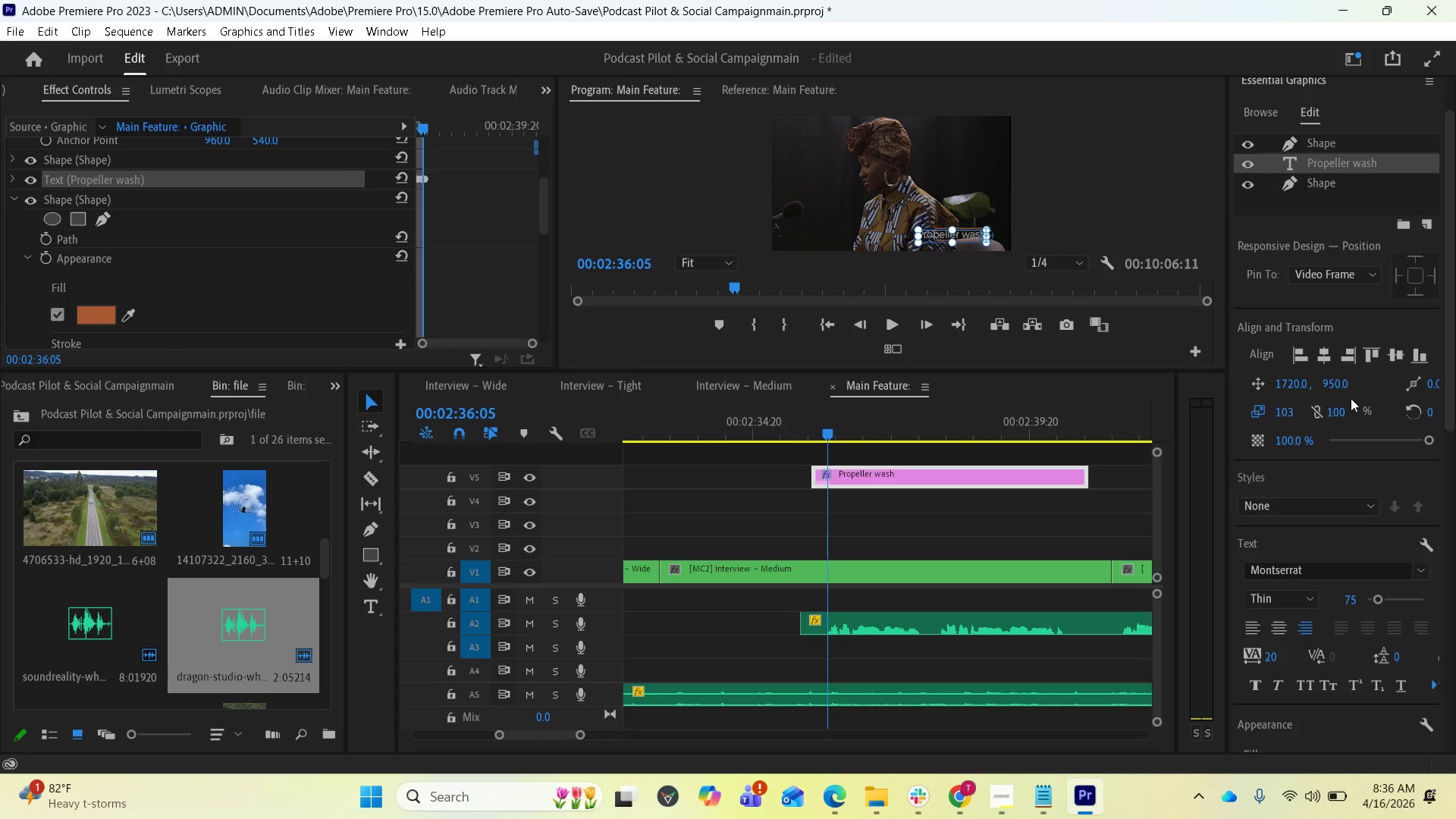 
left_click([1292, 605])
 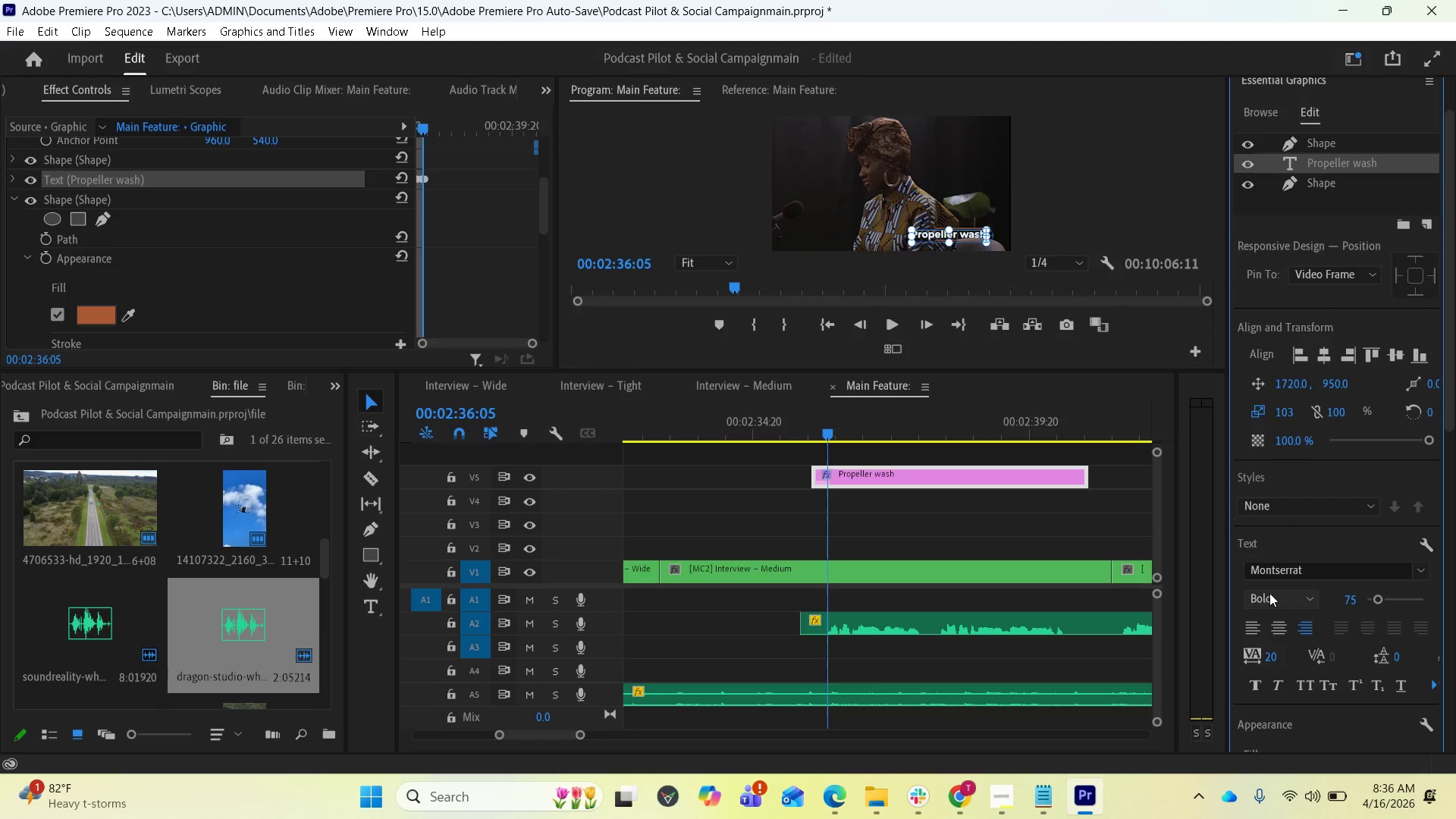 
wait(8.7)
 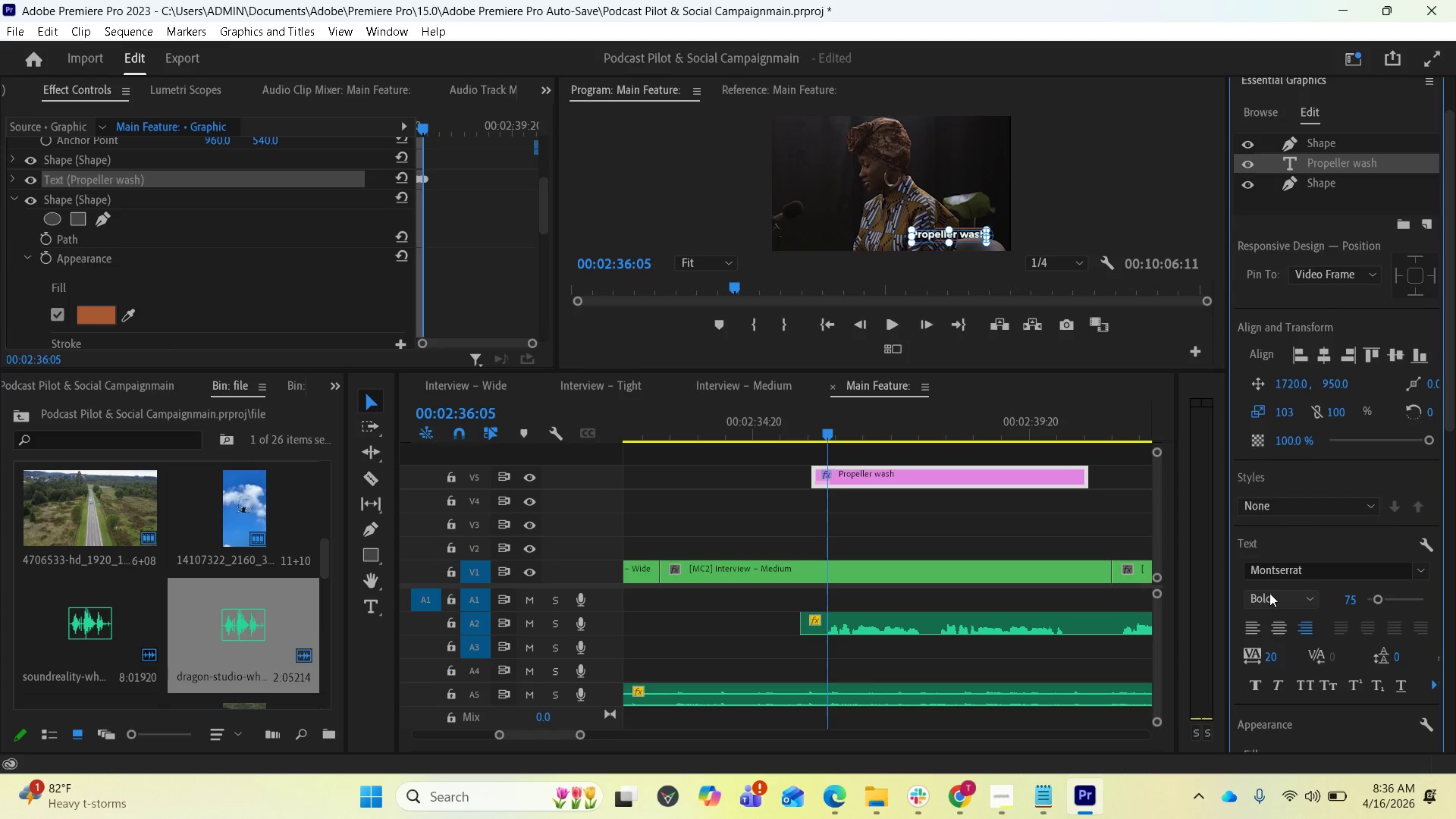 
left_click([47, 202])
 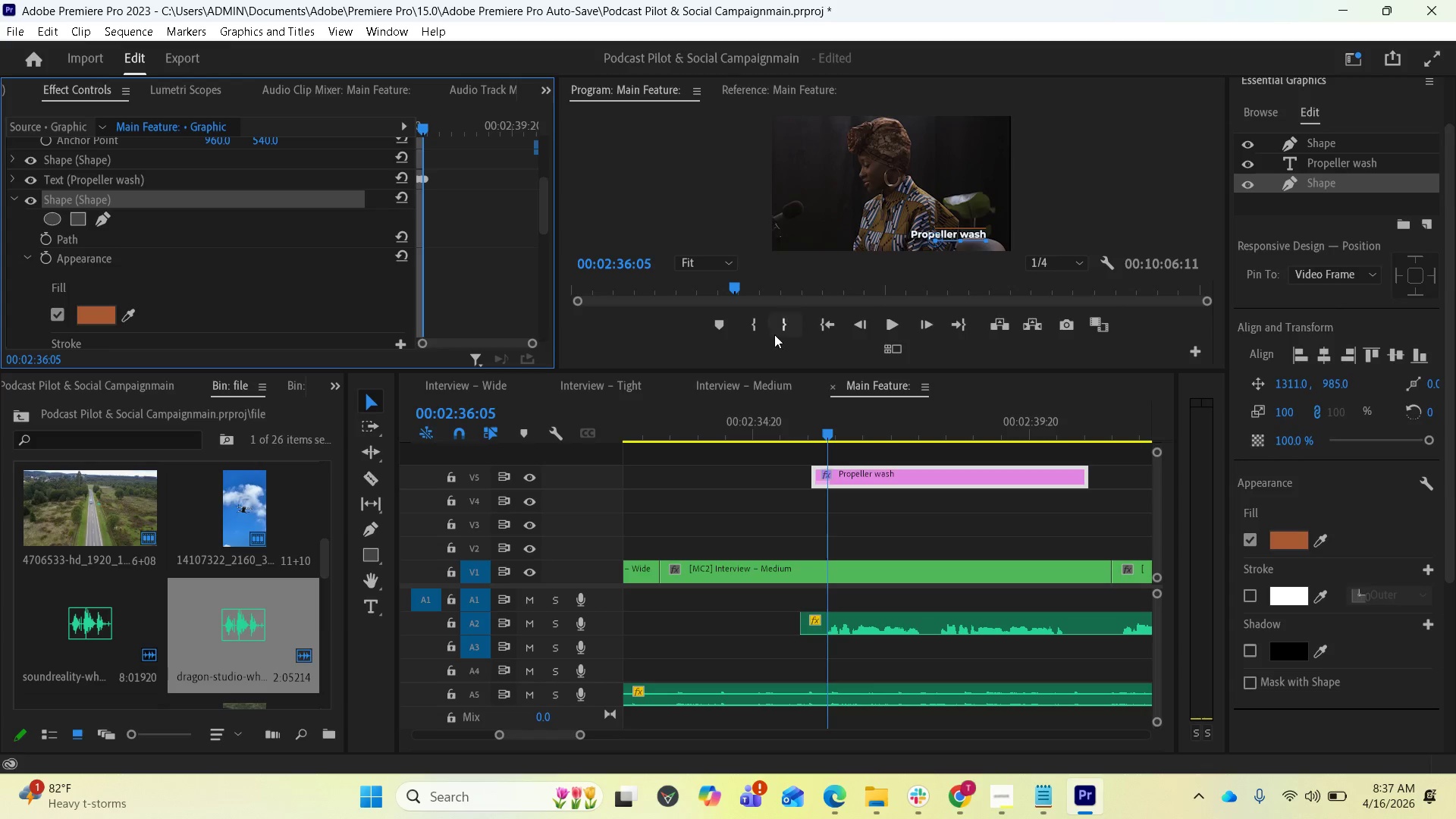 
wait(6.2)
 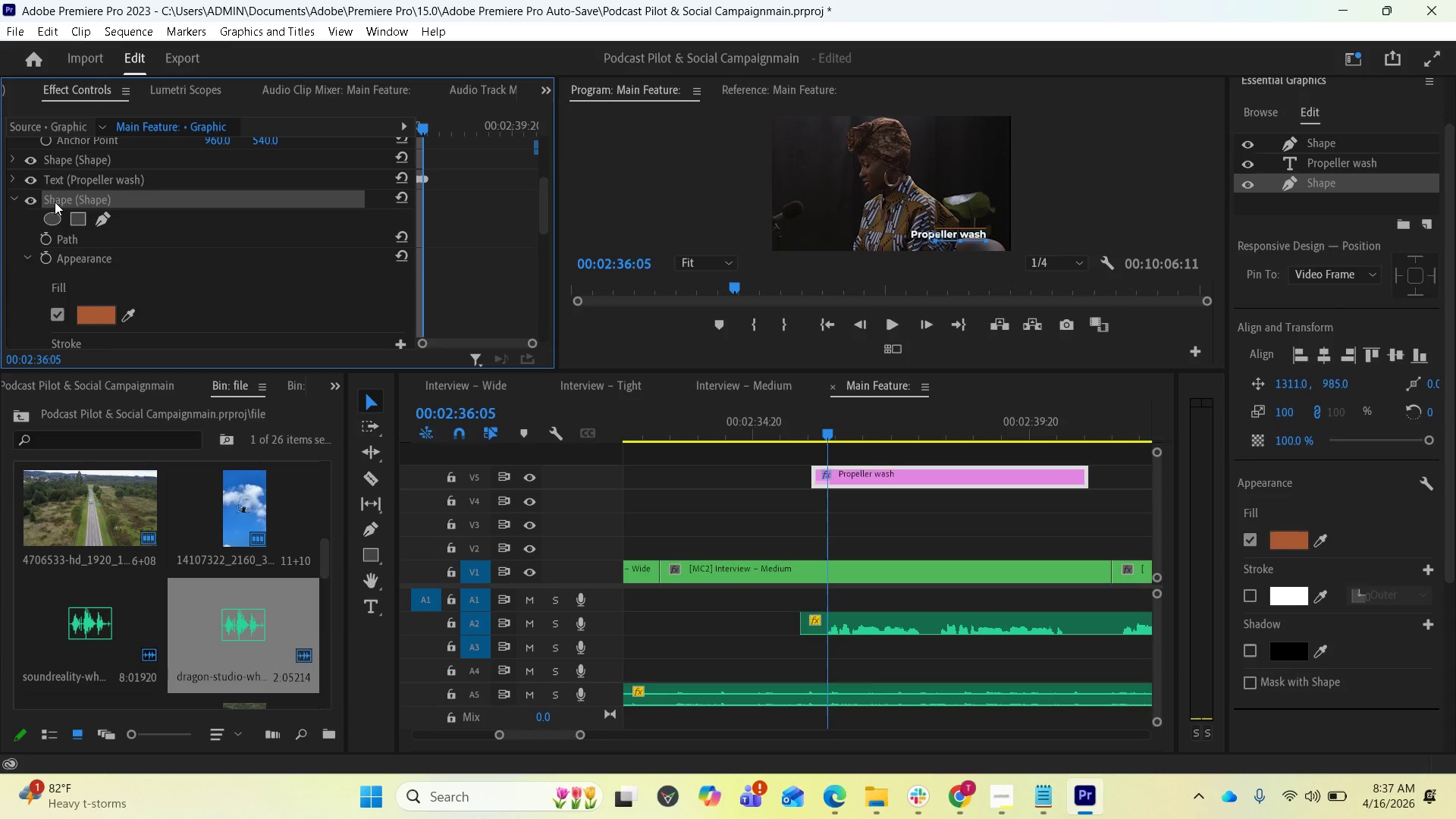 
left_click_drag(start_coordinate=[855, 372], to_coordinate=[843, 429])
 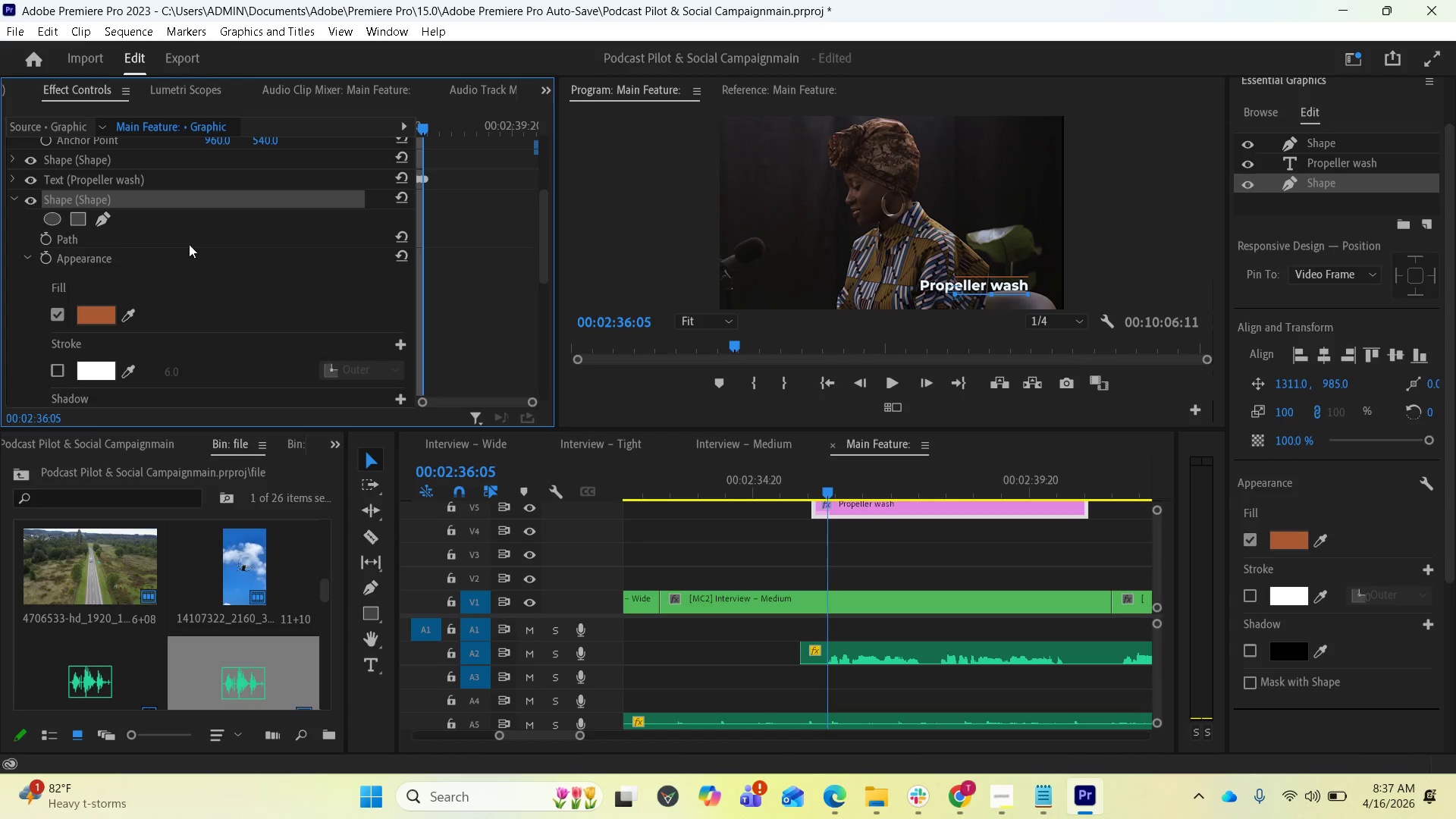 
wait(7.39)
 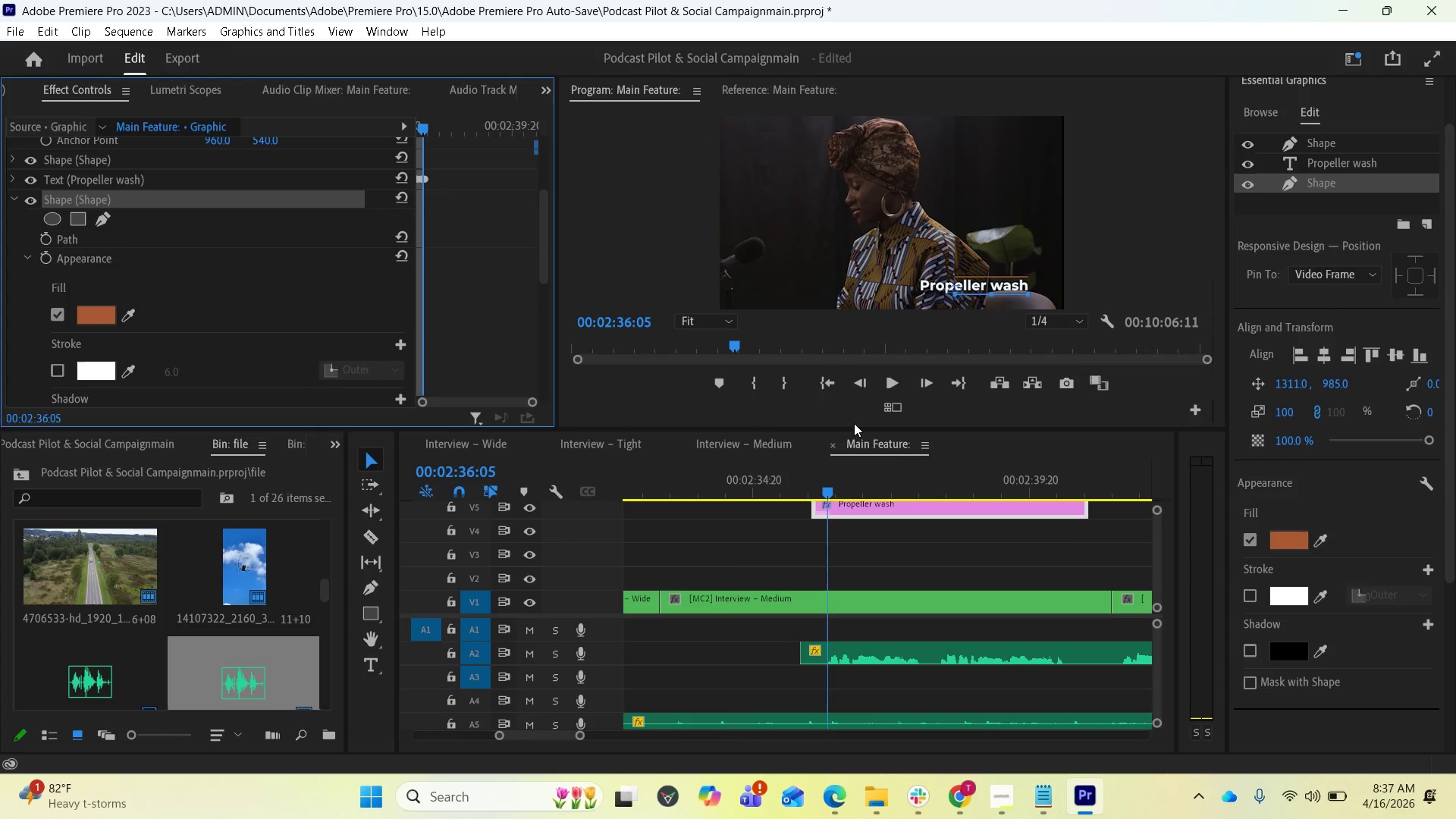 
left_click([1320, 156])
 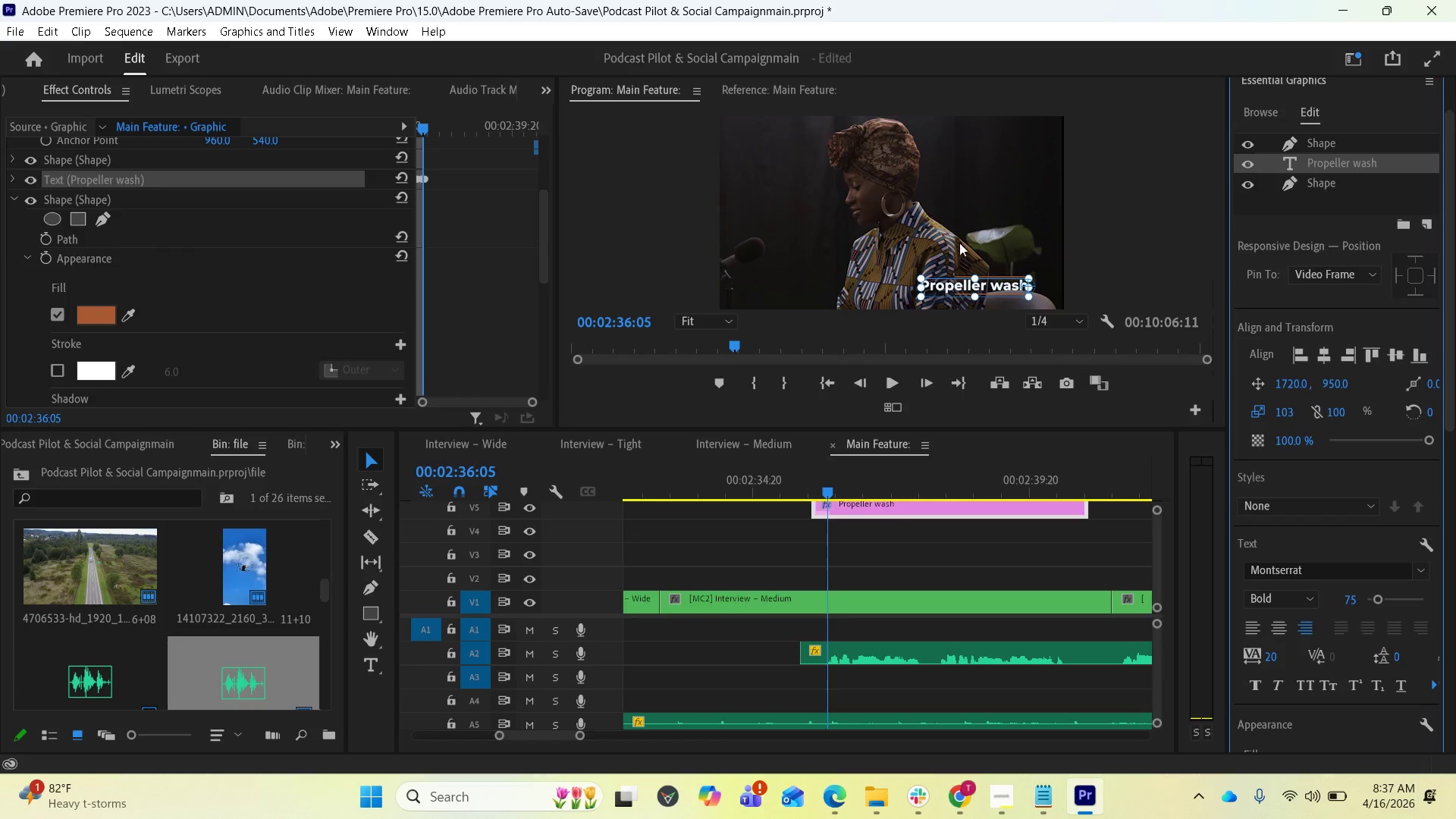 
scroll: coordinate [1344, 510], scroll_direction: down, amount: 4.0
 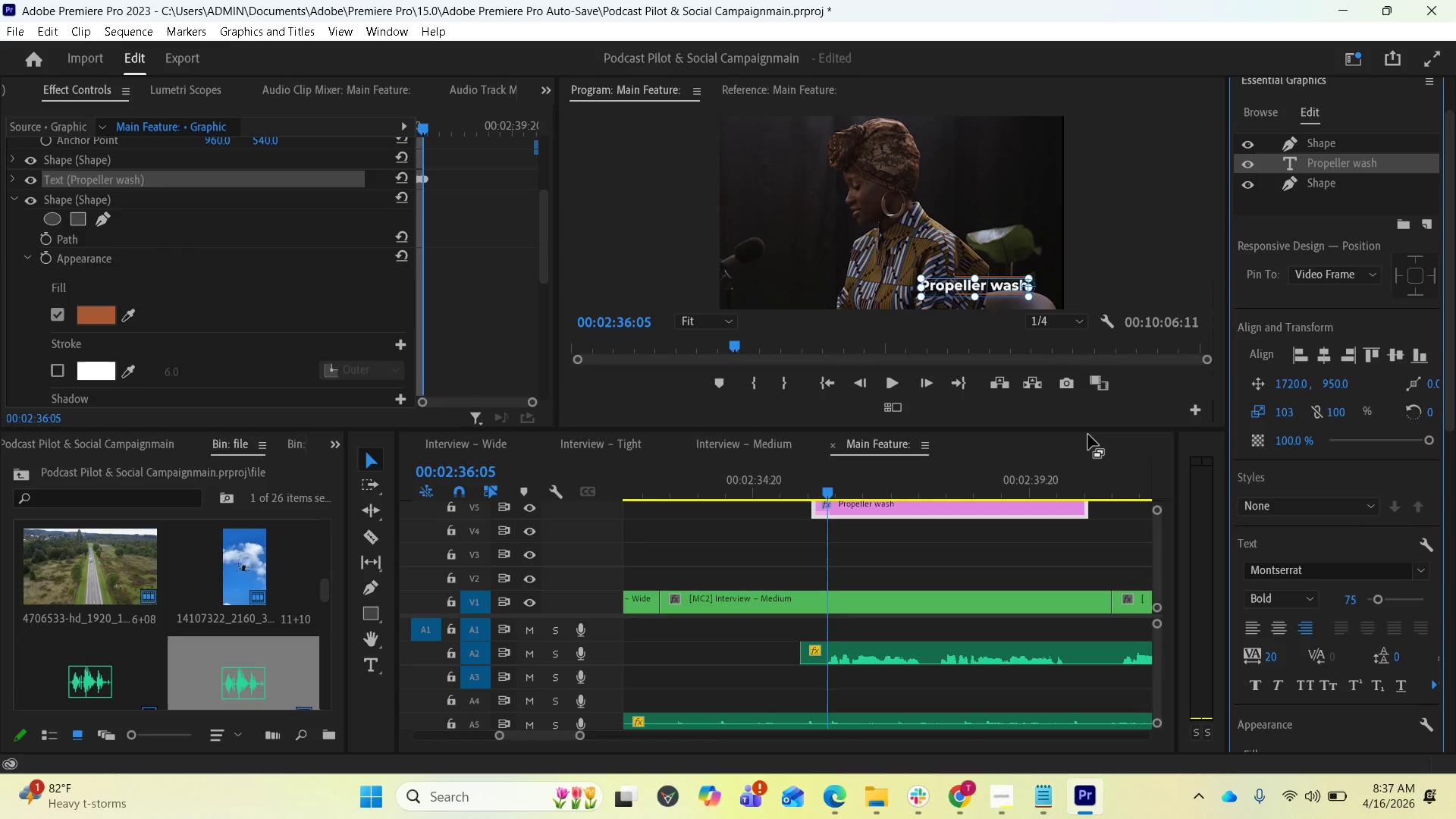 
wait(9.1)
 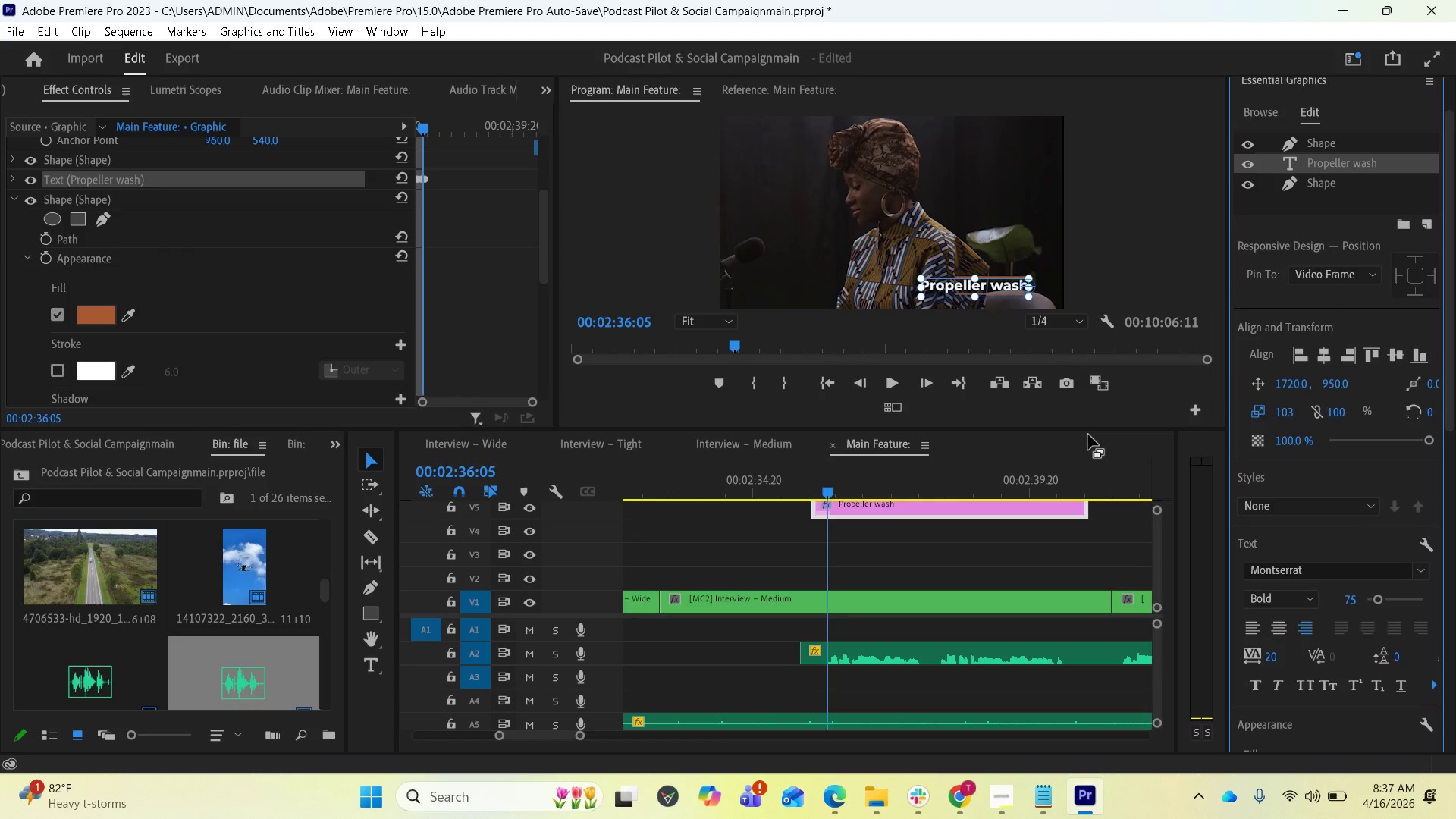 
mouse_move([54, 215])
 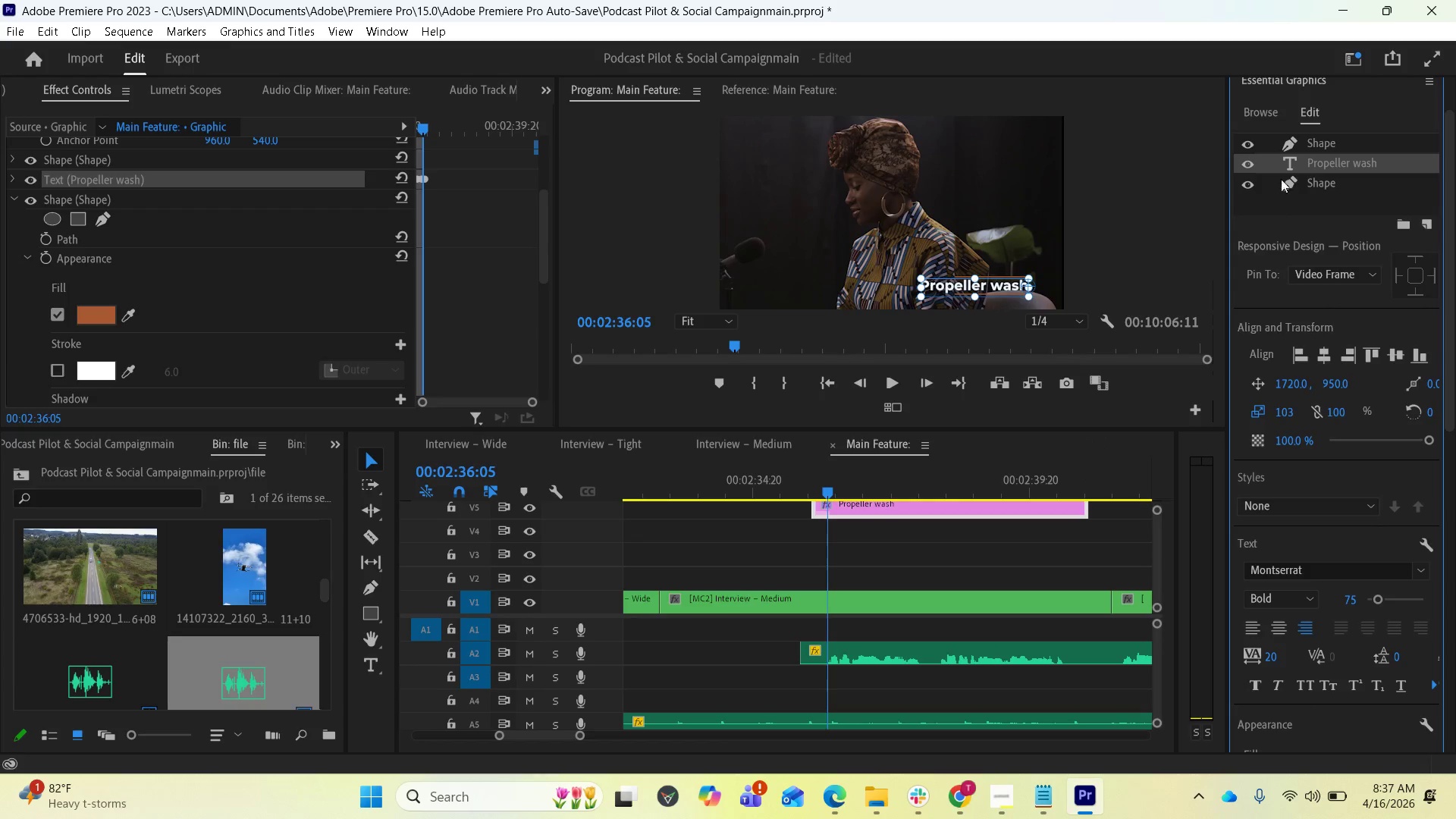 
left_click([1316, 137])
 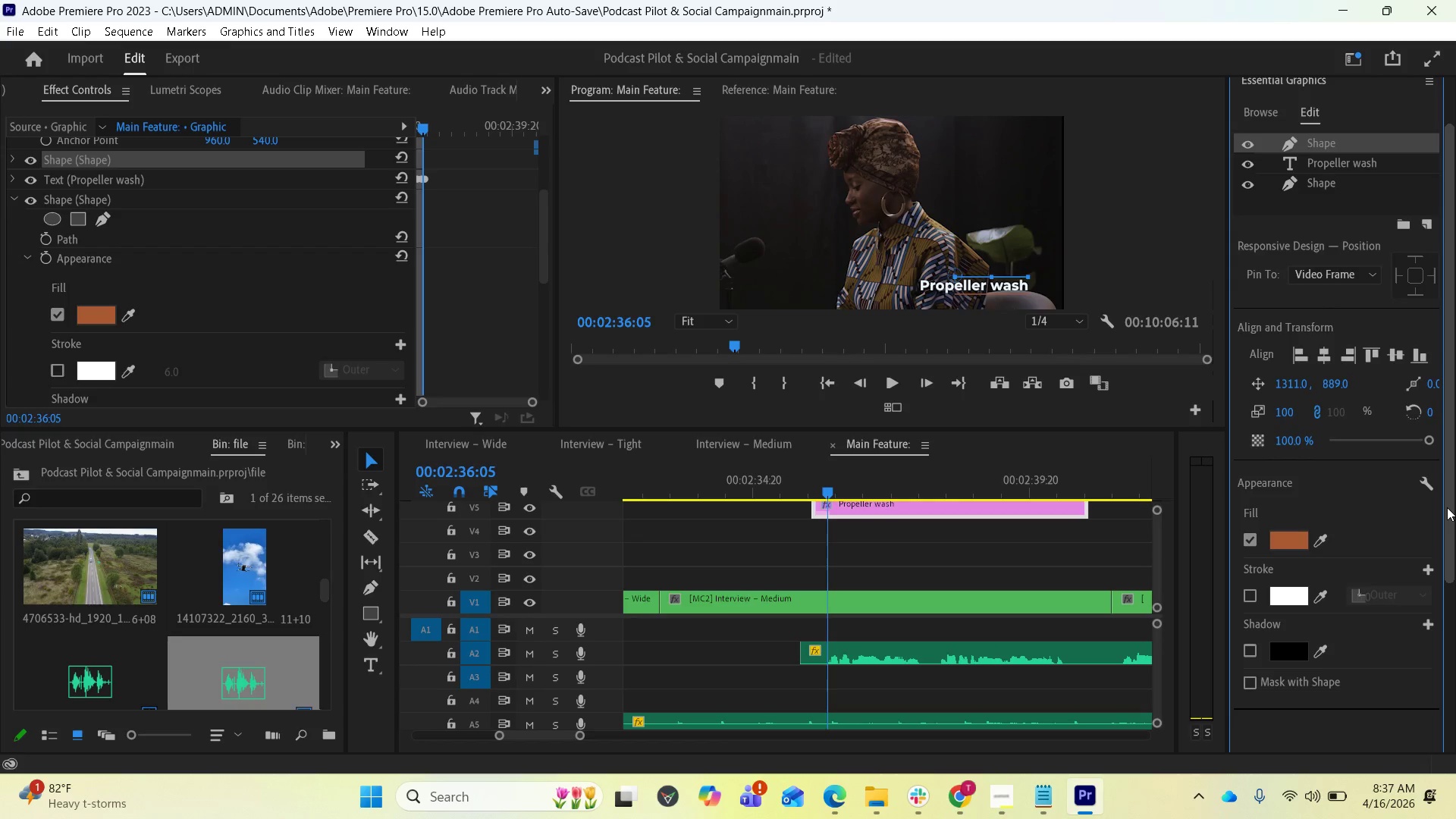 
wait(20.25)
 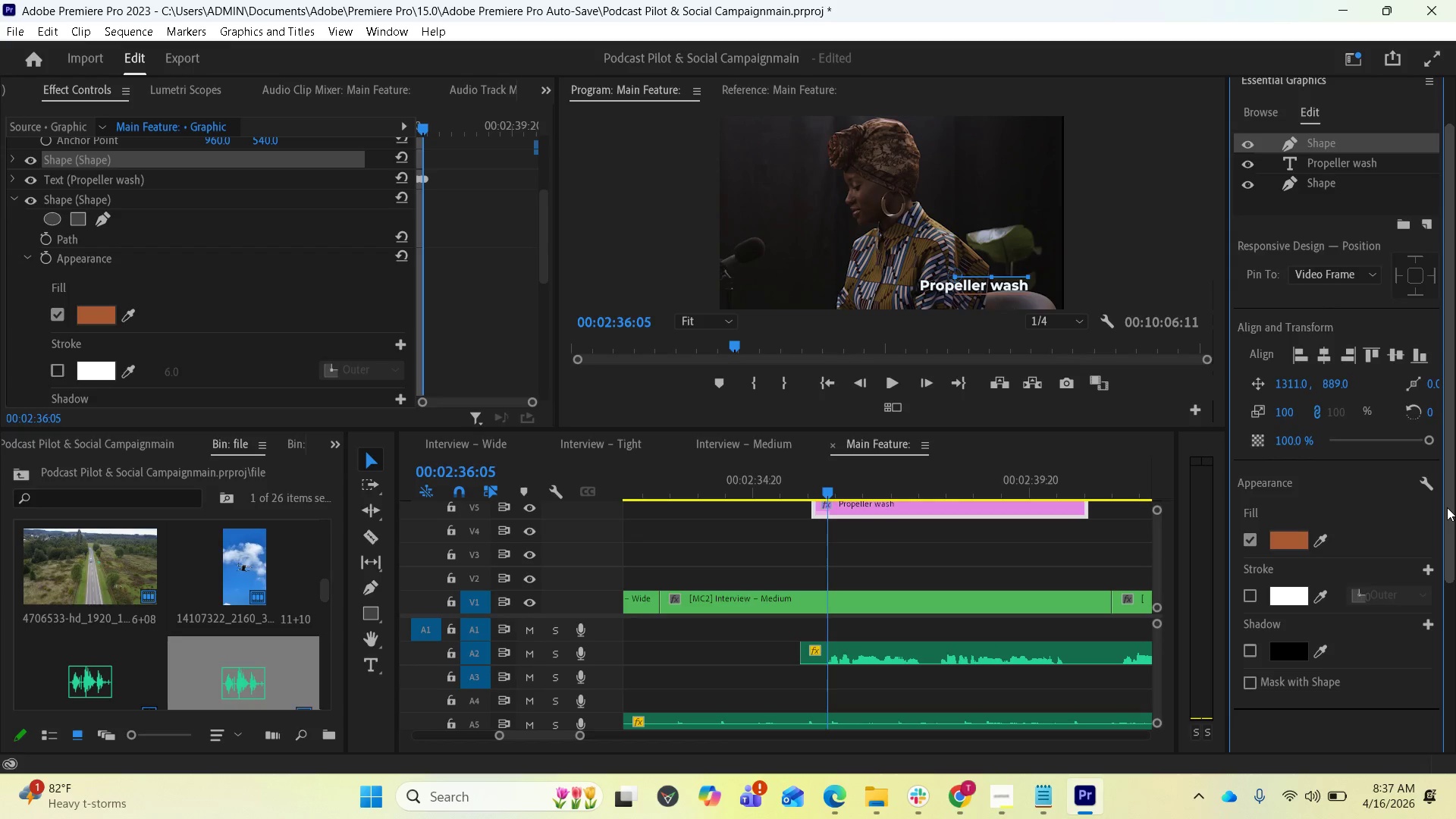 
left_click([1246, 595])
 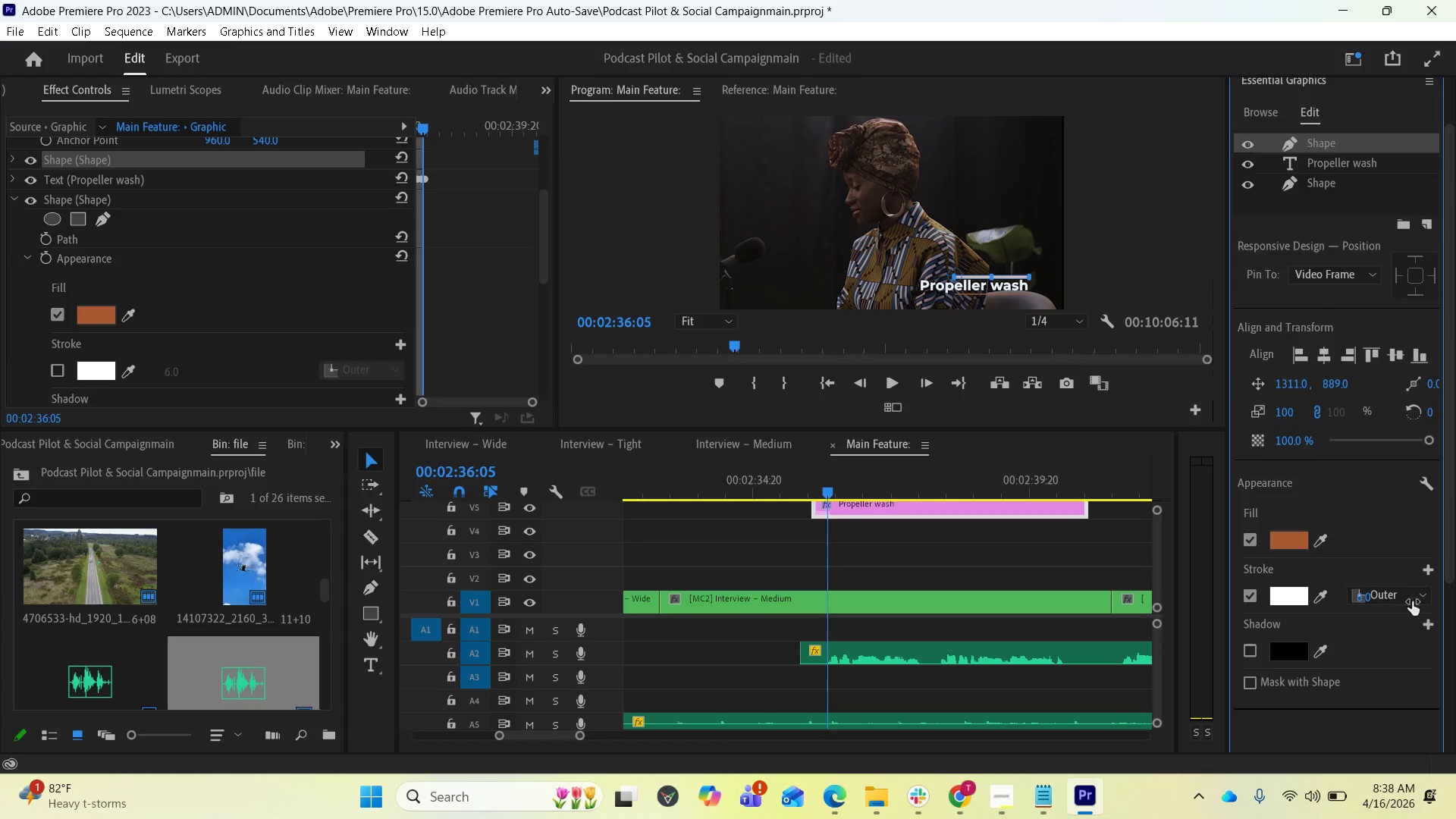 
wait(5.09)
 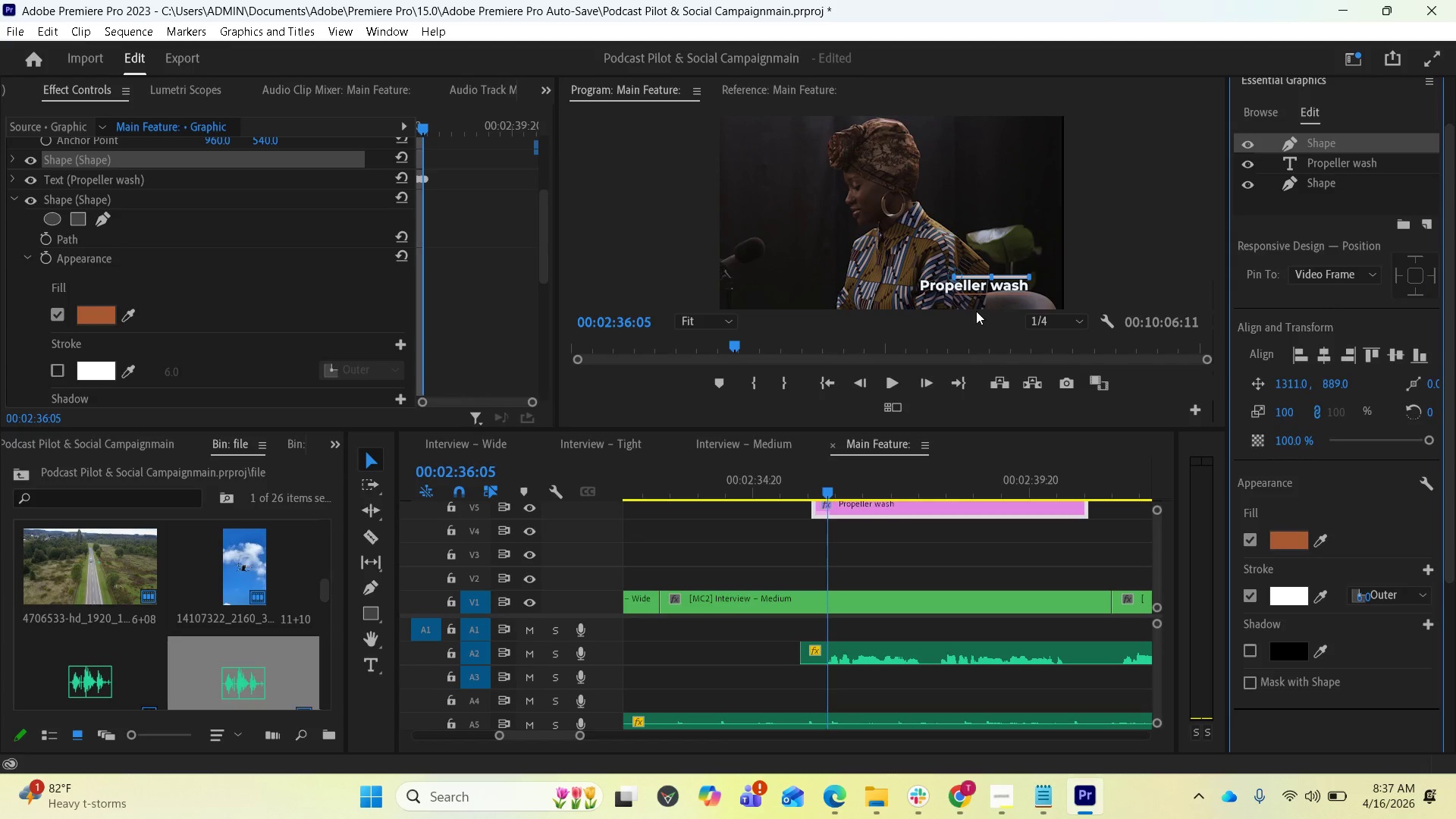 
left_click_drag(start_coordinate=[1373, 594], to_coordinate=[1320, 574])
 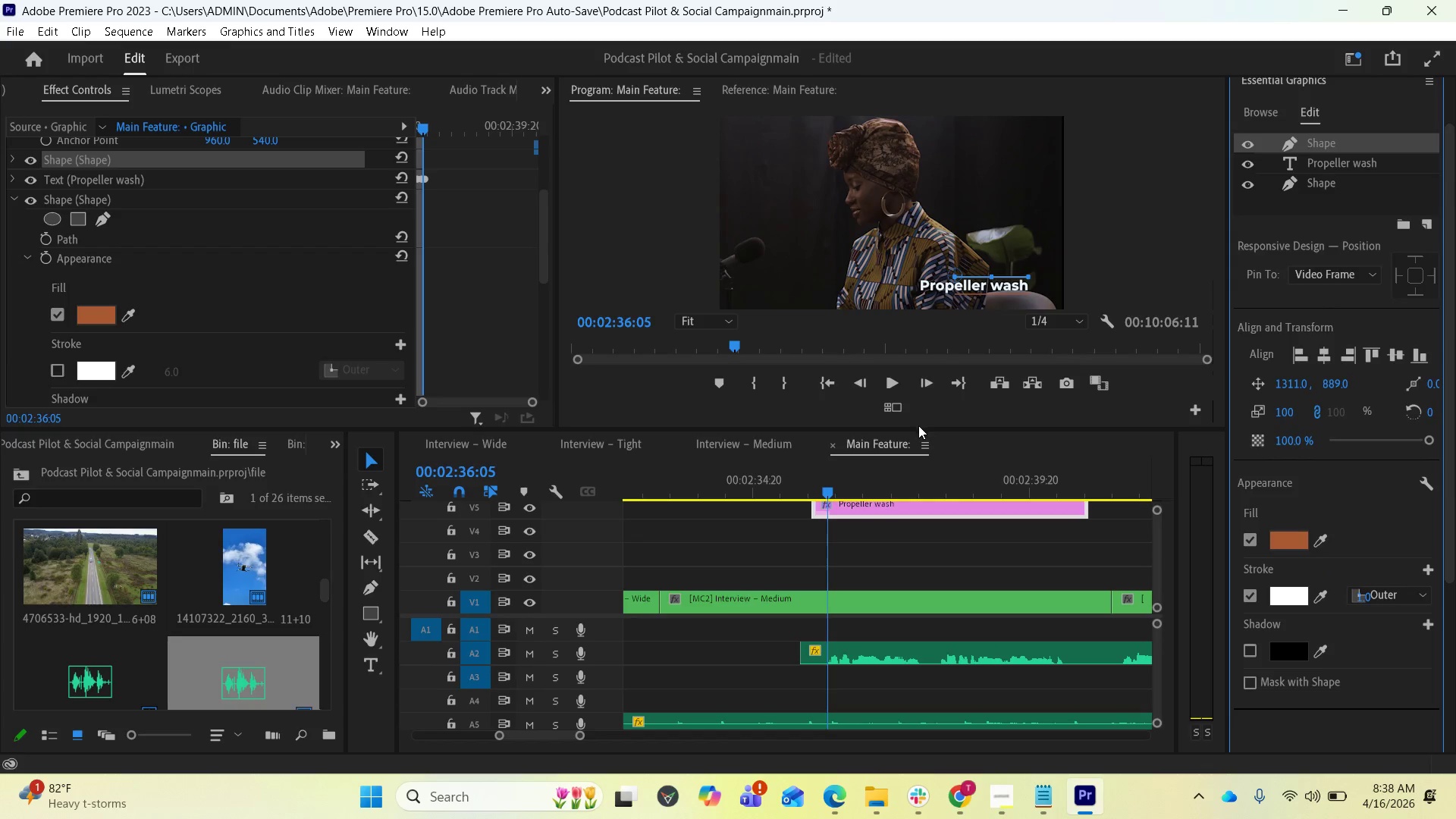 
left_click_drag(start_coordinate=[918, 430], to_coordinate=[870, 577])
 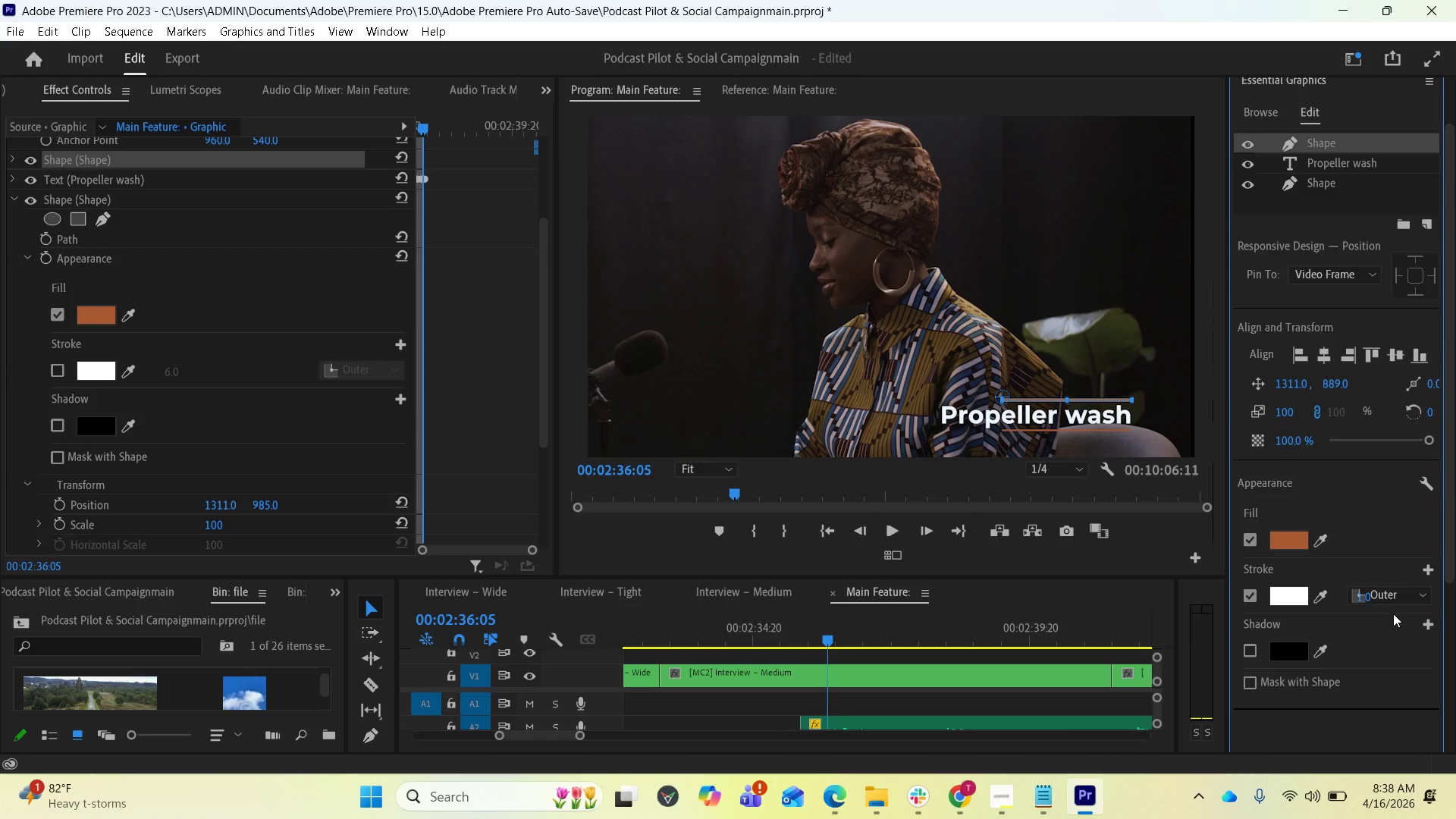 
left_click_drag(start_coordinate=[1389, 595], to_coordinate=[1422, 591])
 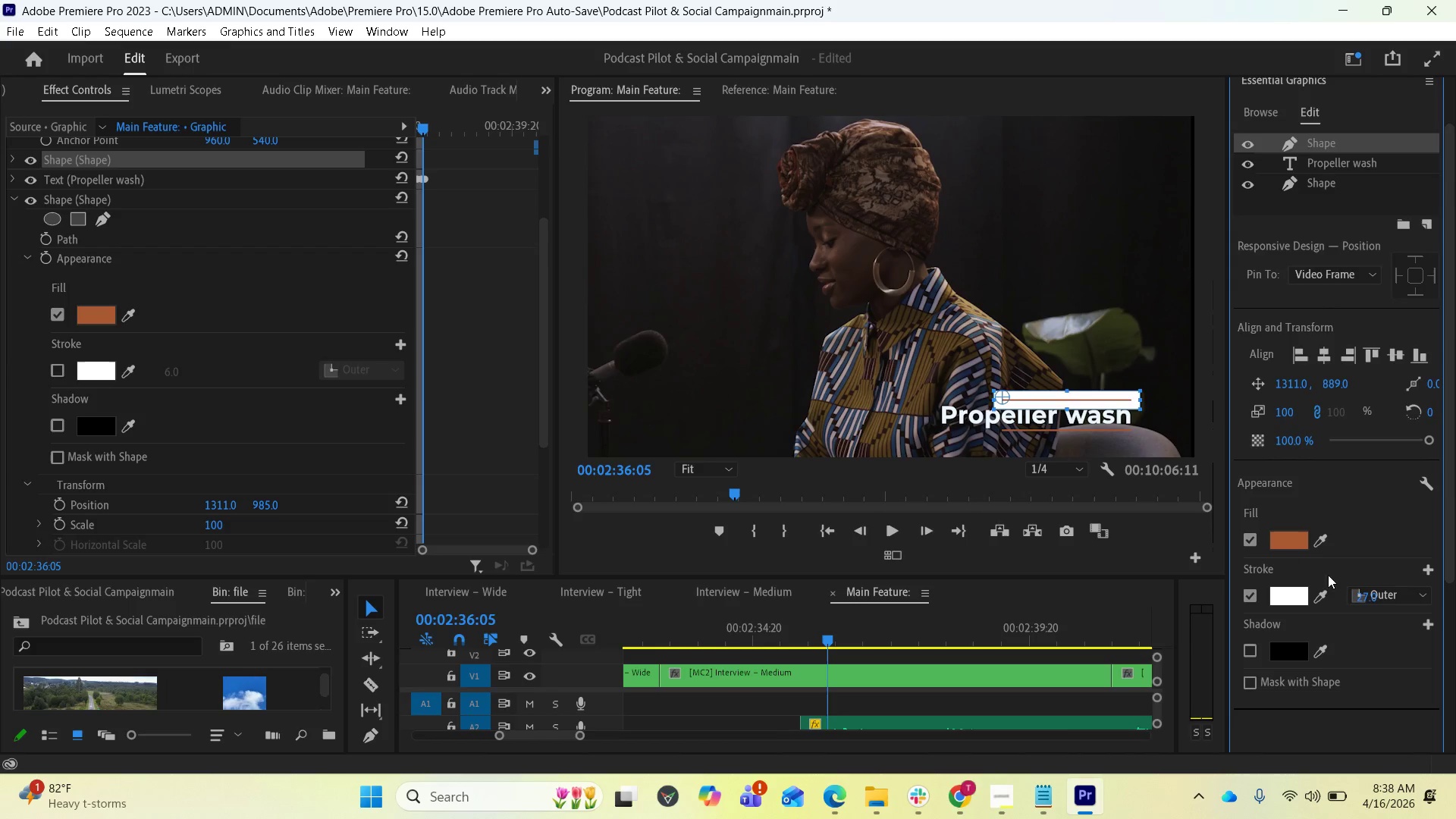 
key(Control+Z)
 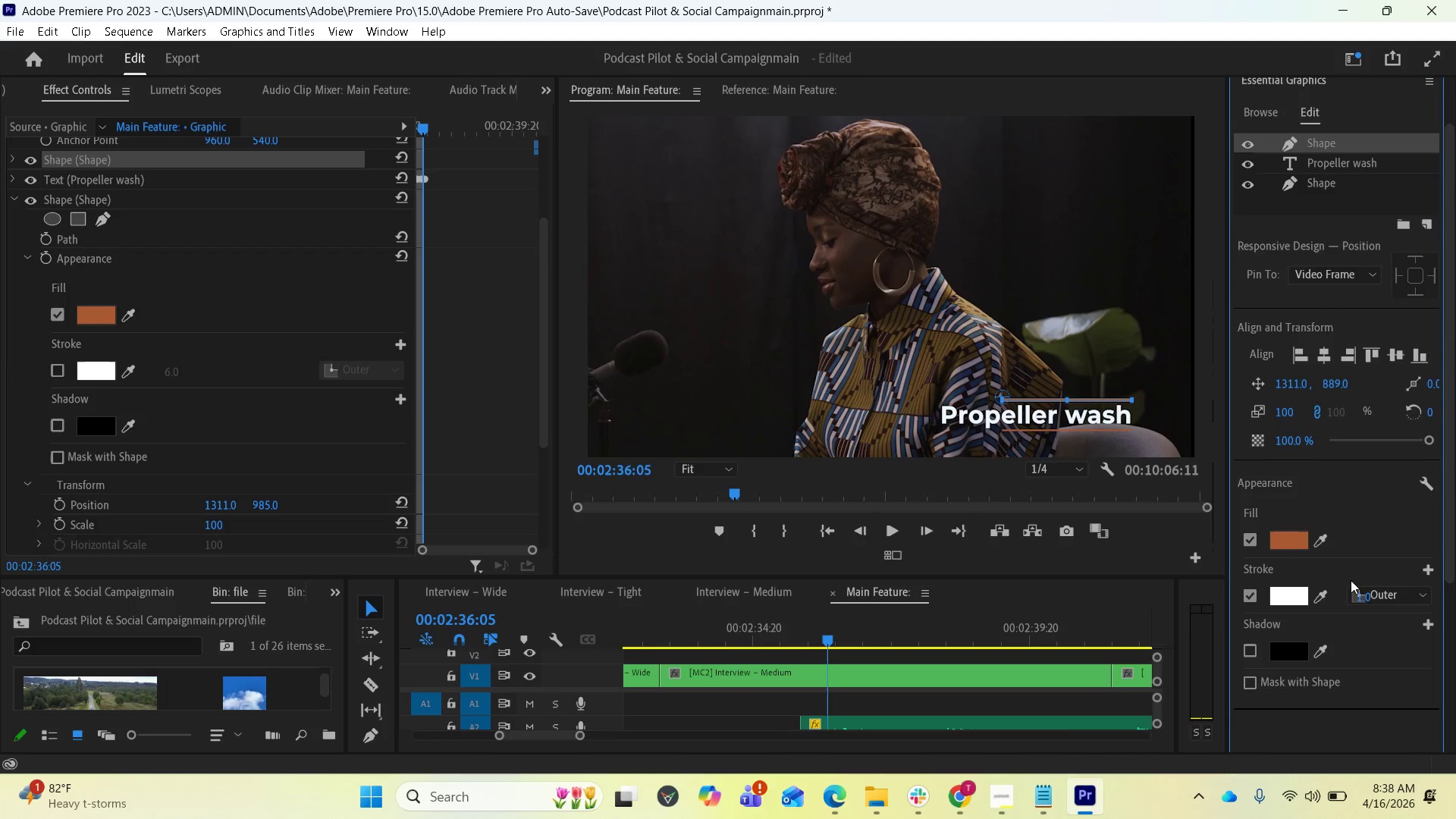 
key(Control+Z)
 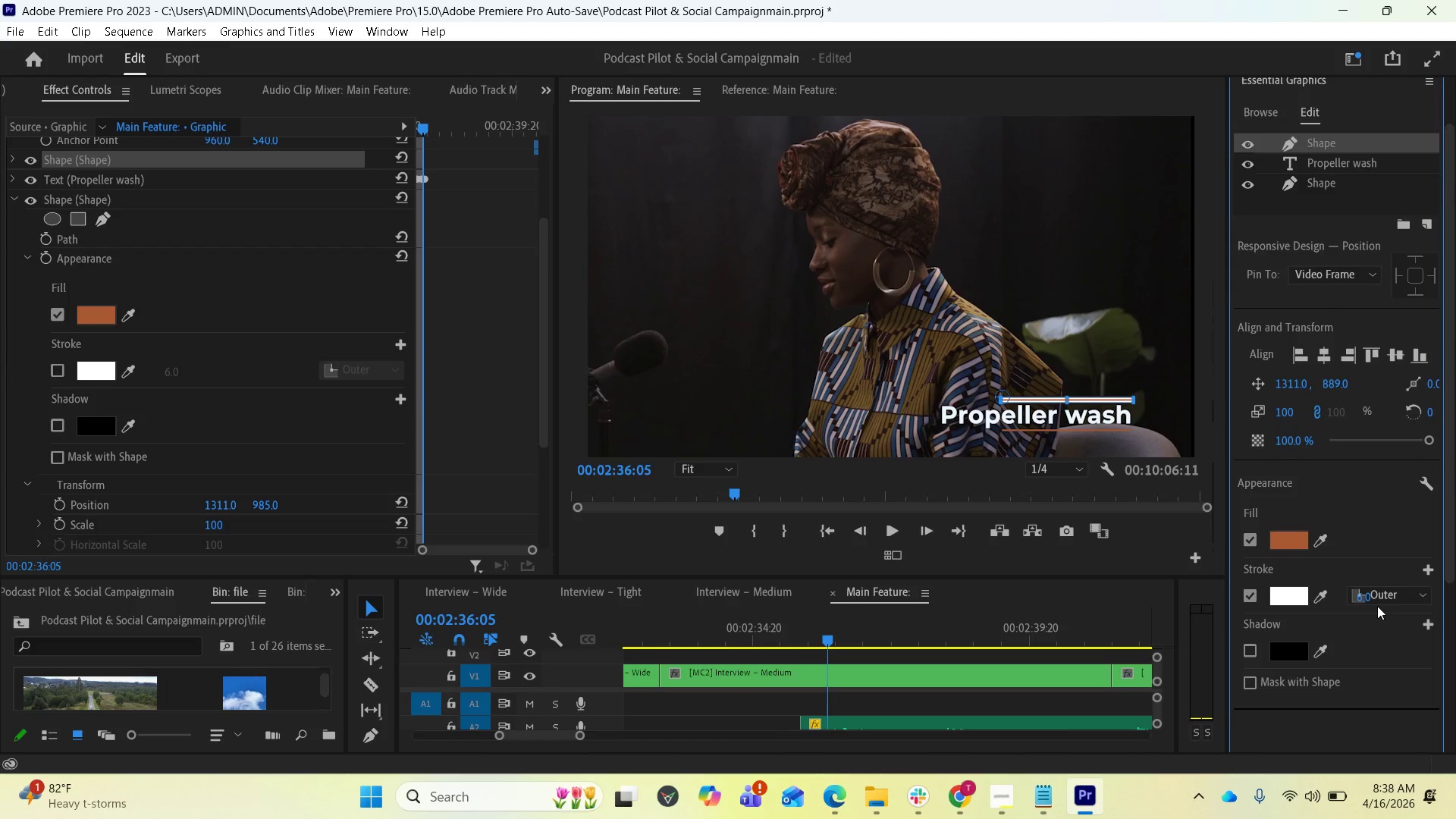 
key(Control+Z)
 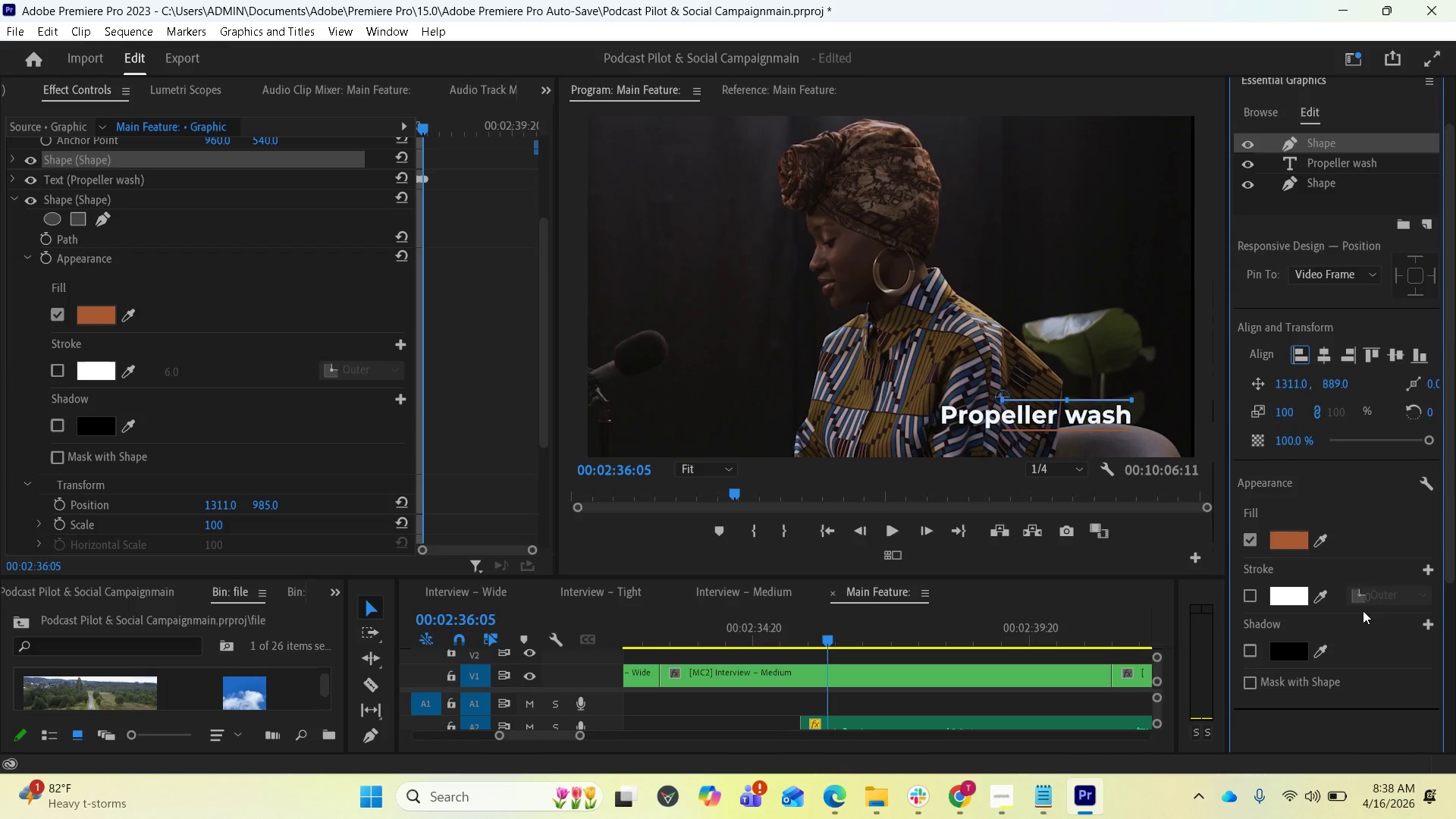 
scroll: coordinate [1400, 531], scroll_direction: up, amount: 2.0
 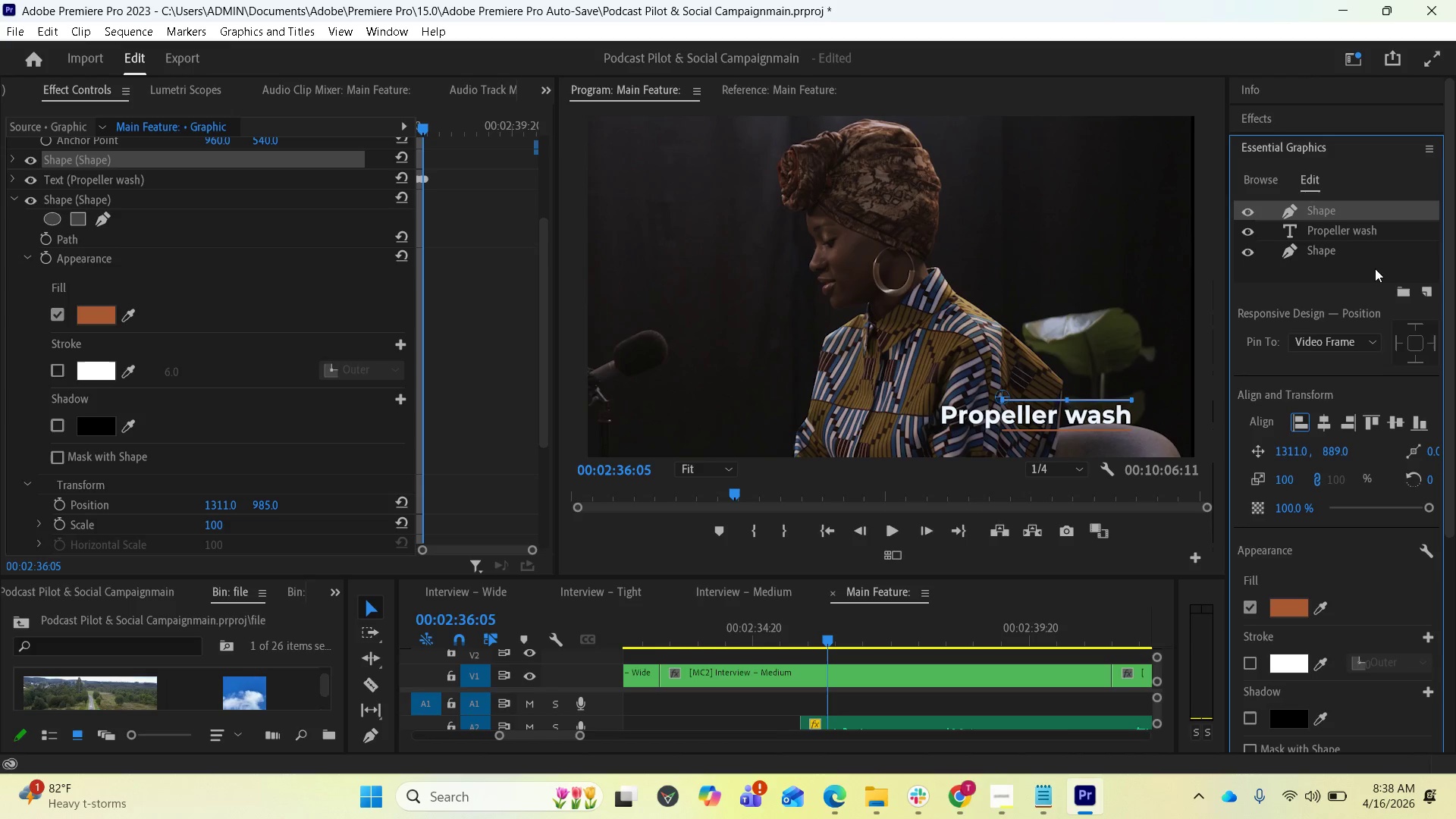 
left_click([1377, 278])
 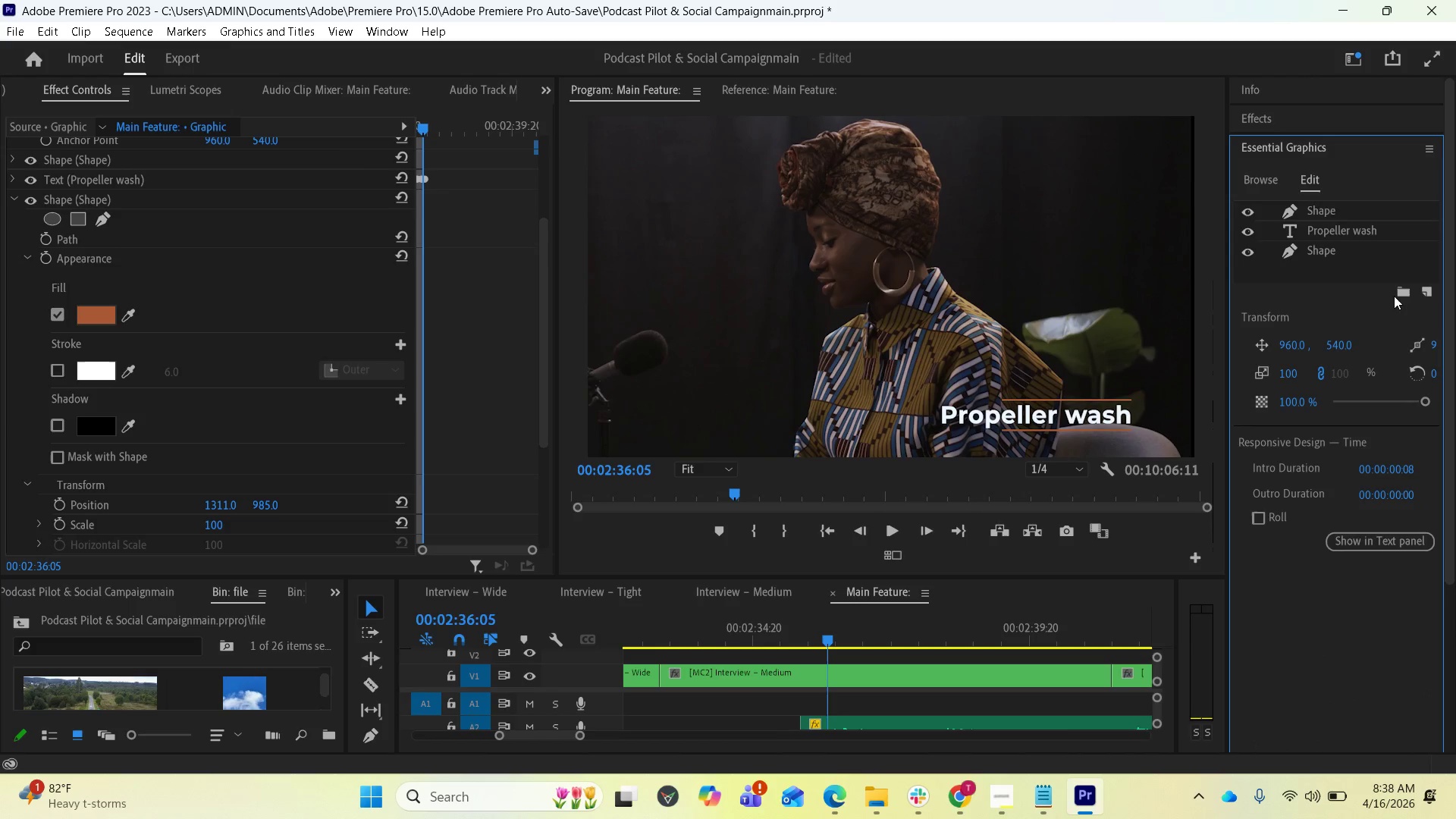 
mouse_move([1413, 290])
 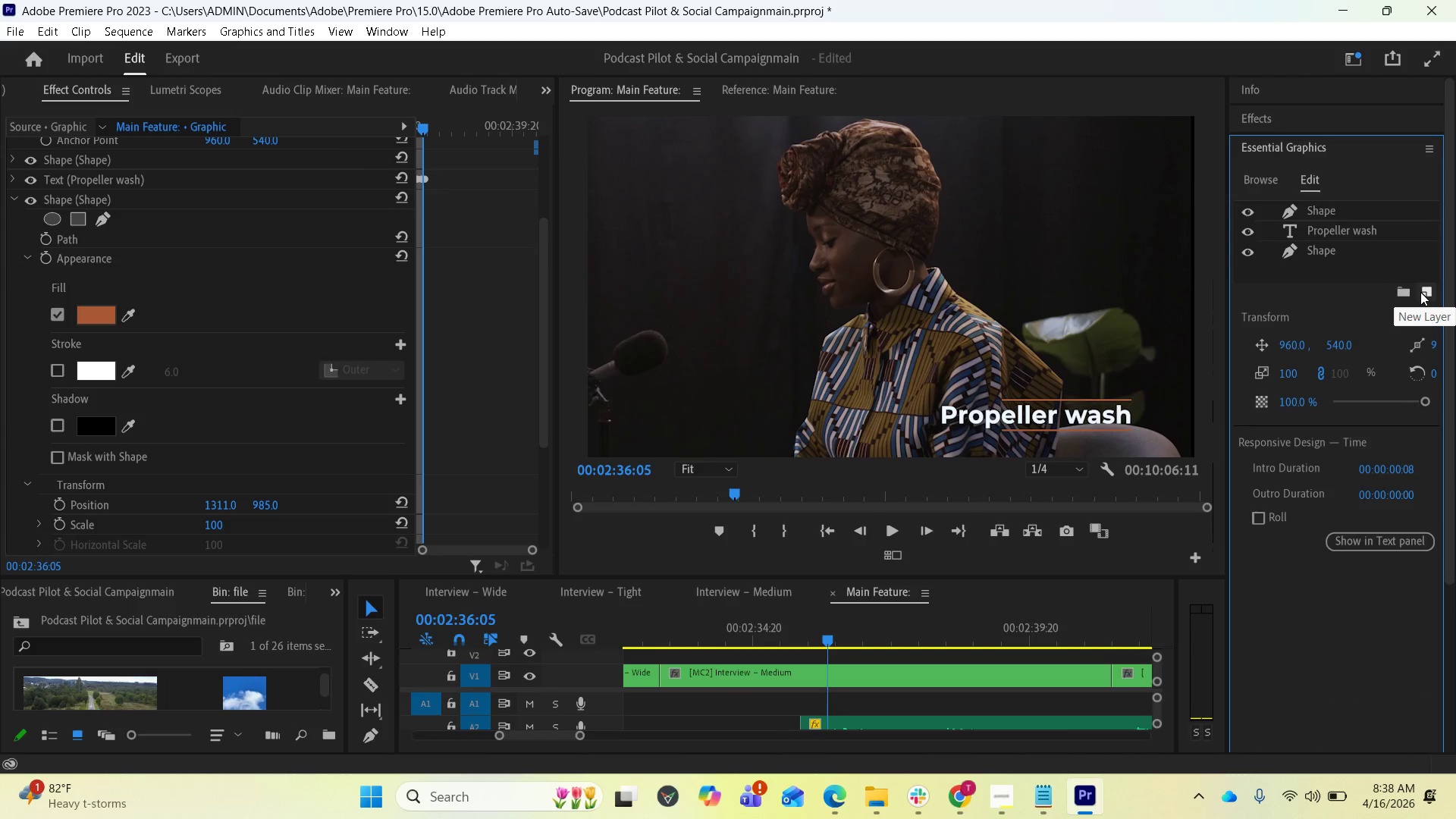 
left_click([1420, 292])
 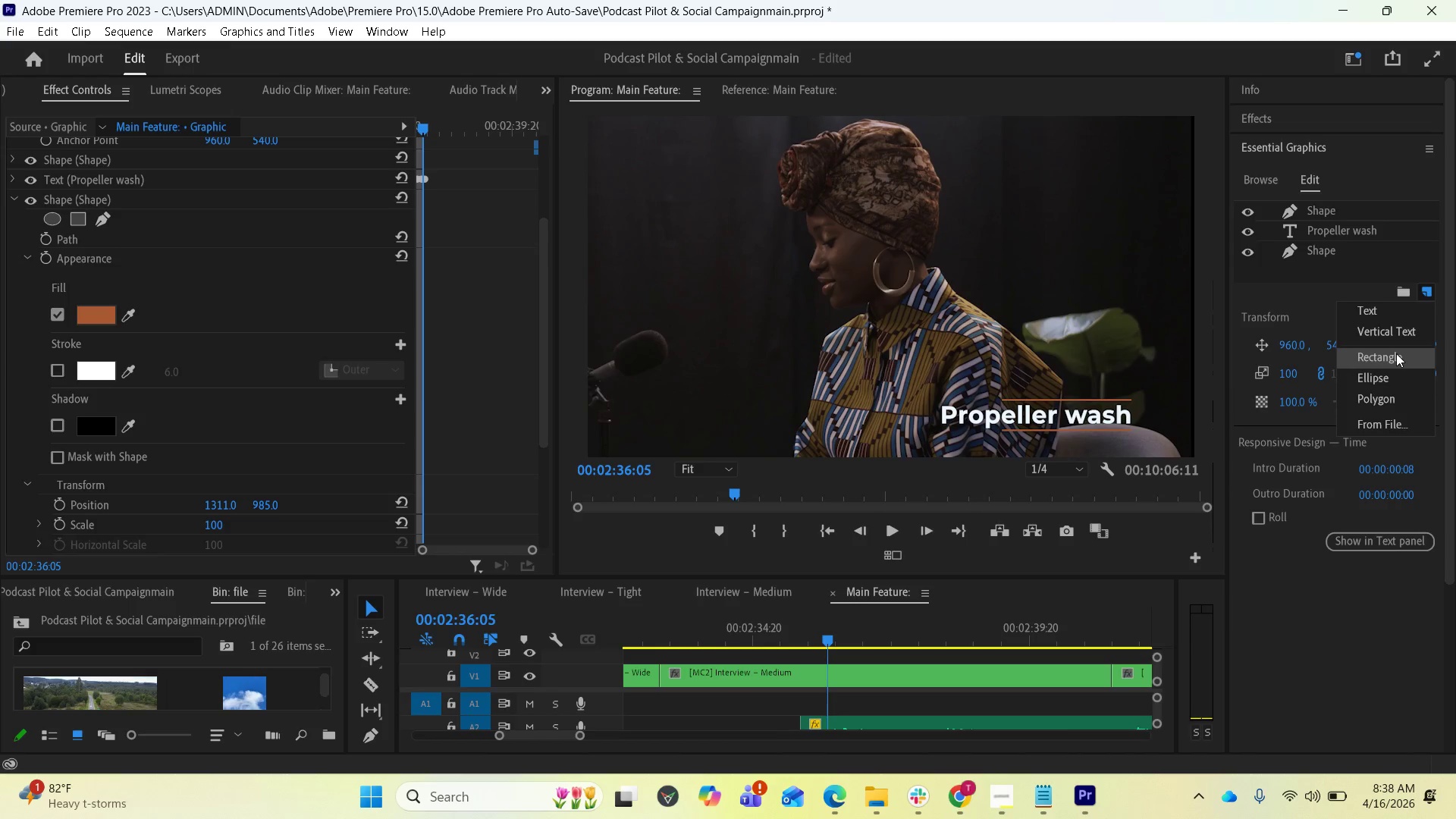 
wait(6.08)
 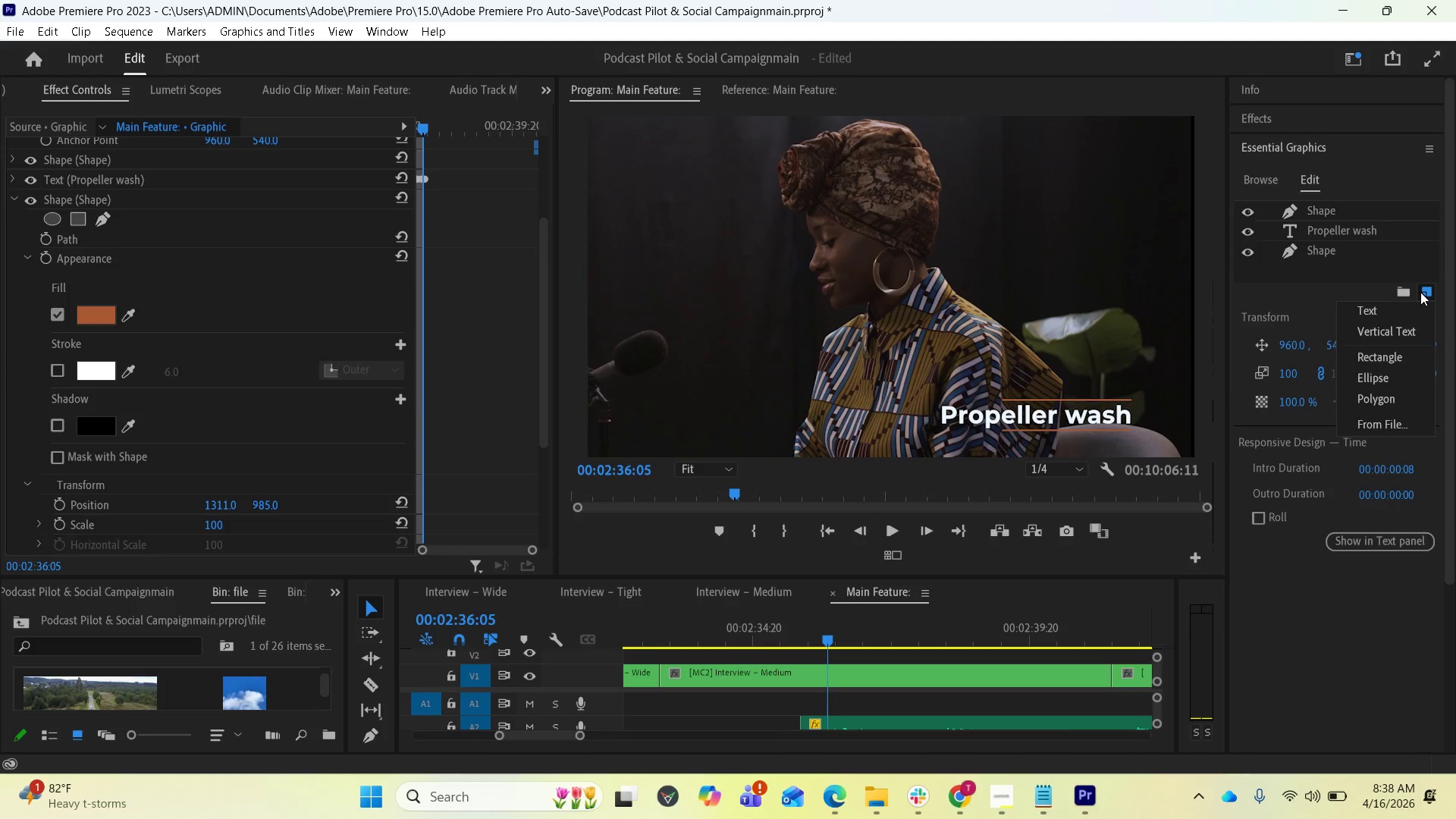 
left_click([1396, 353])
 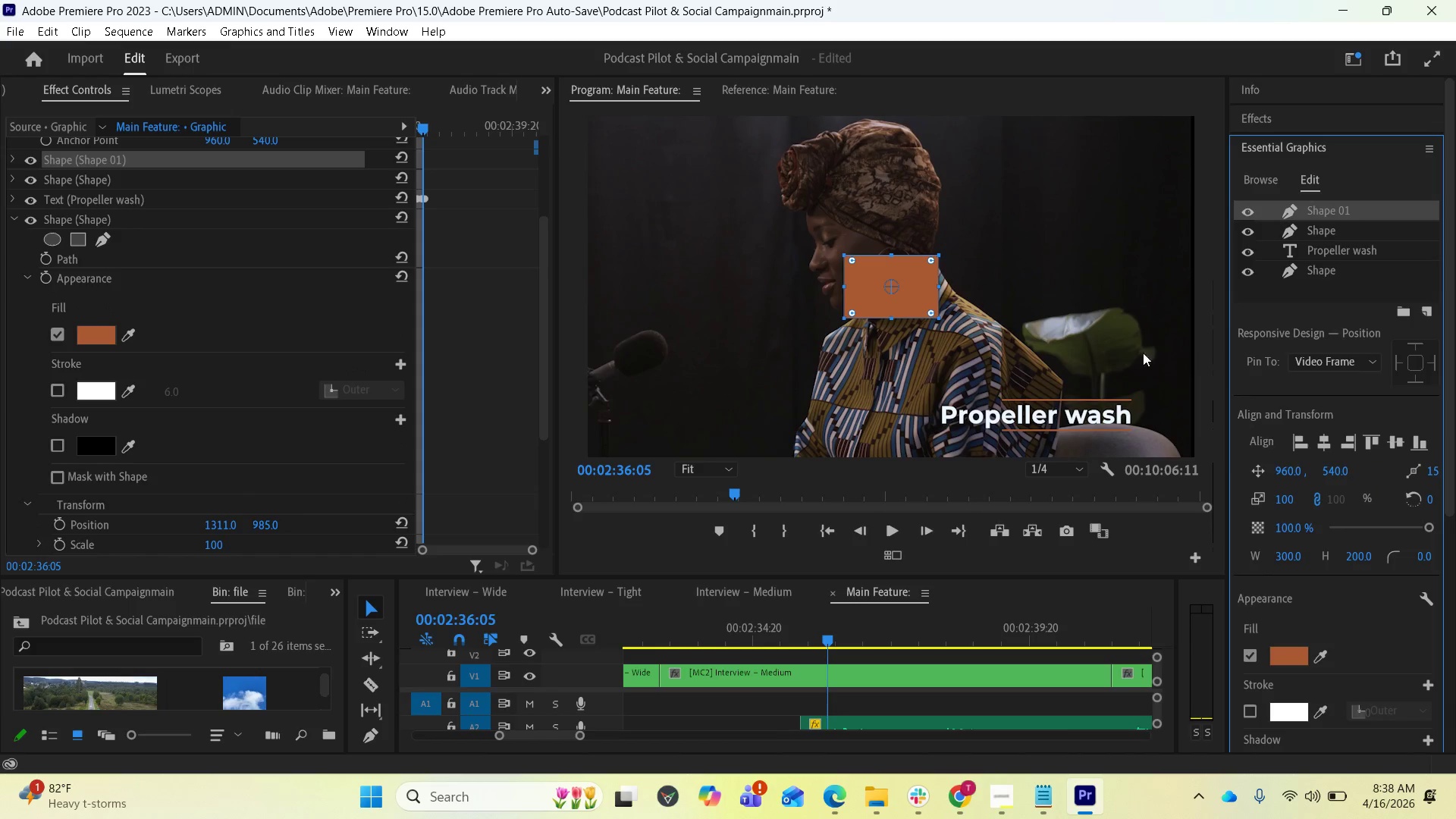 
wait(8.03)
 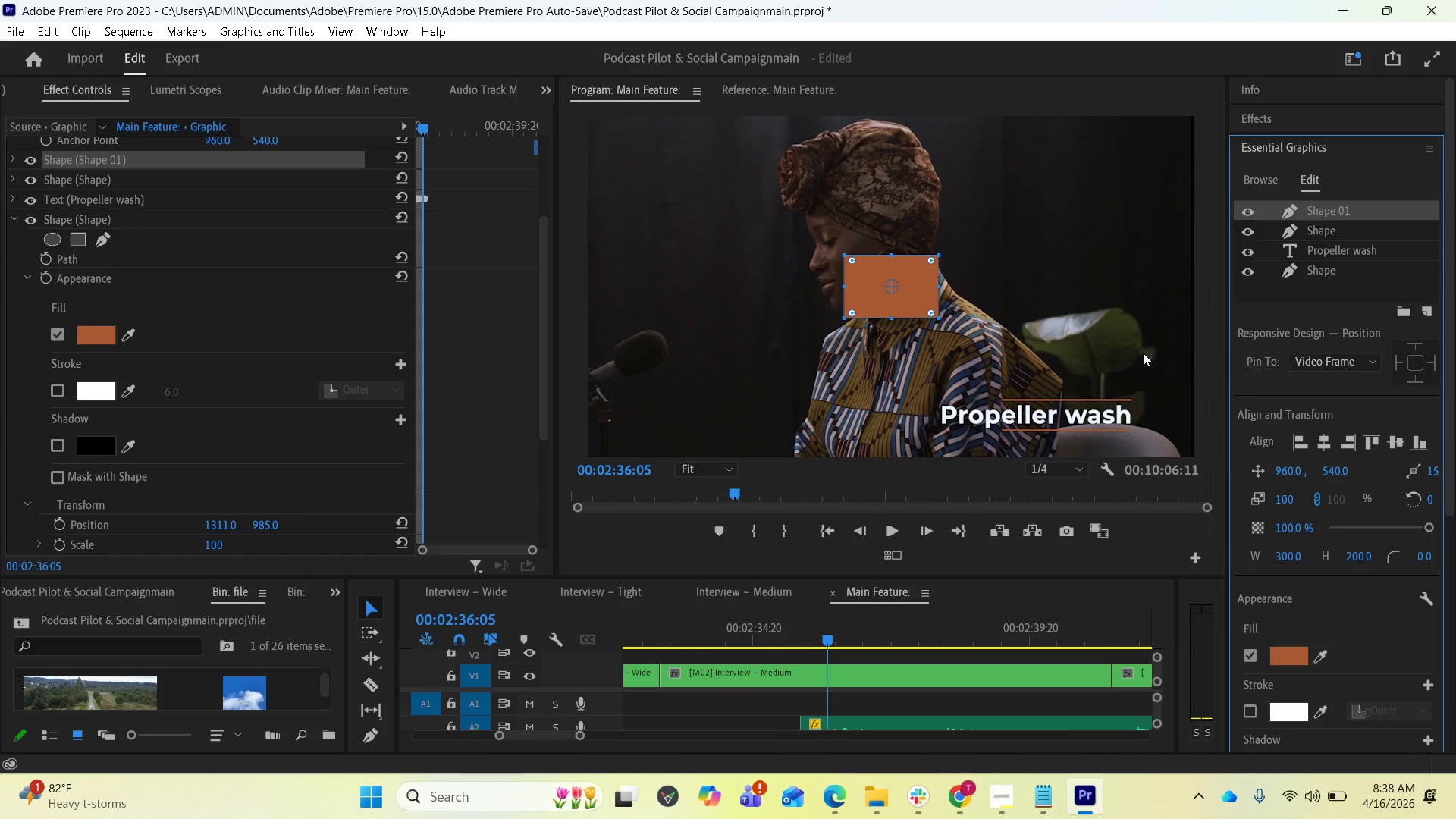 
left_click_drag(start_coordinate=[886, 278], to_coordinate=[1066, 408])
 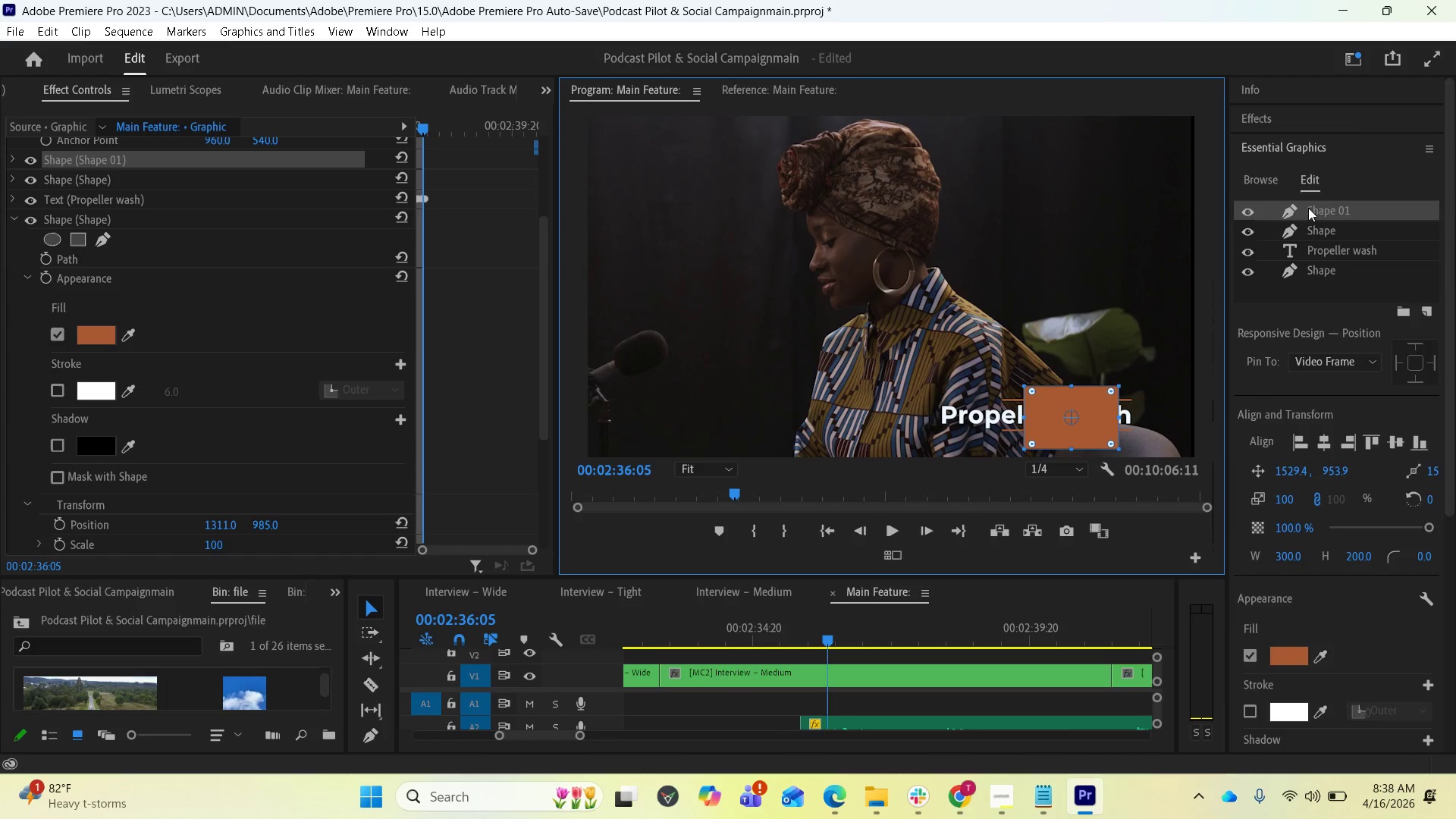 
left_click_drag(start_coordinate=[1308, 207], to_coordinate=[1300, 288])
 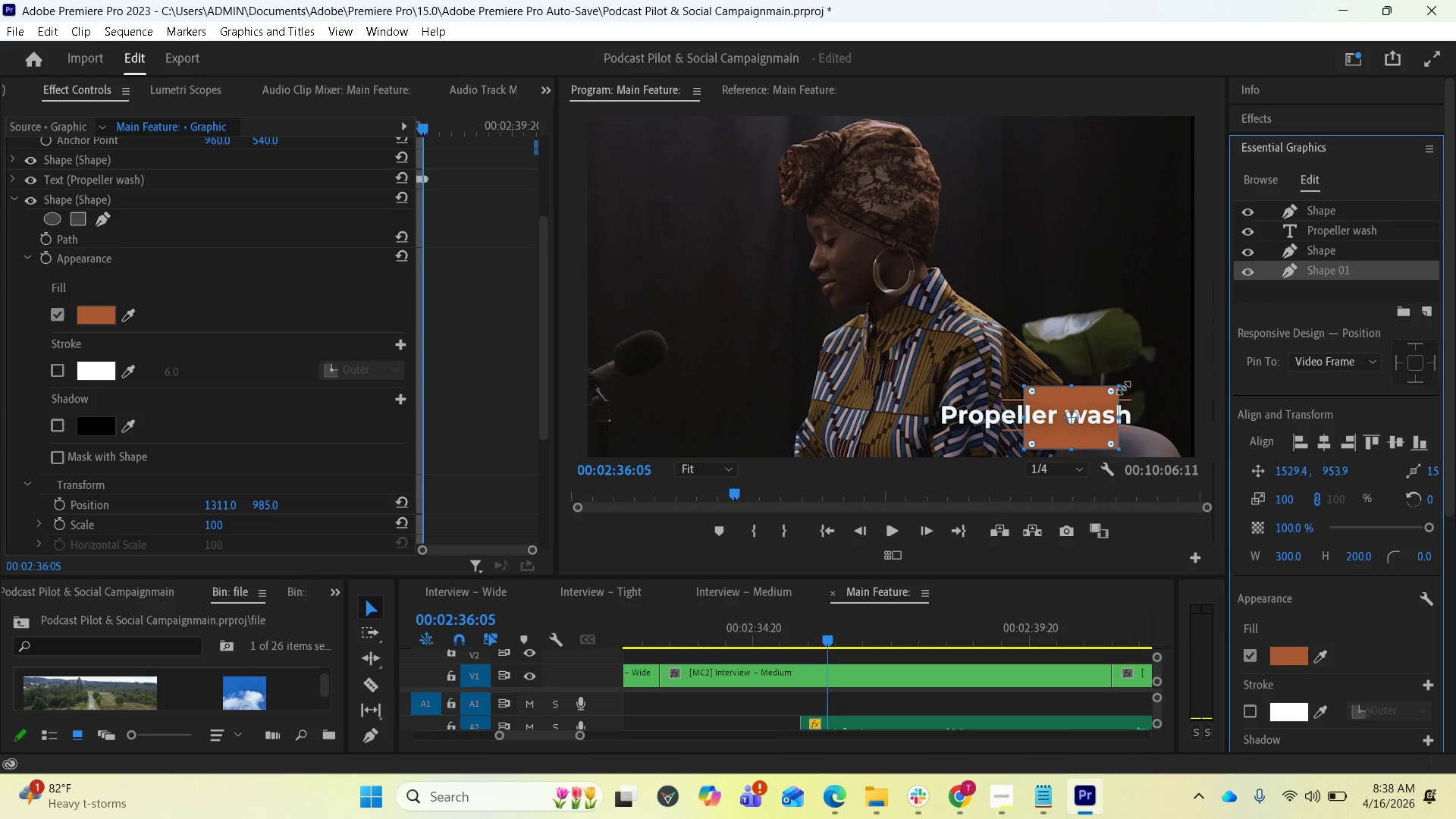 
wait(6.28)
 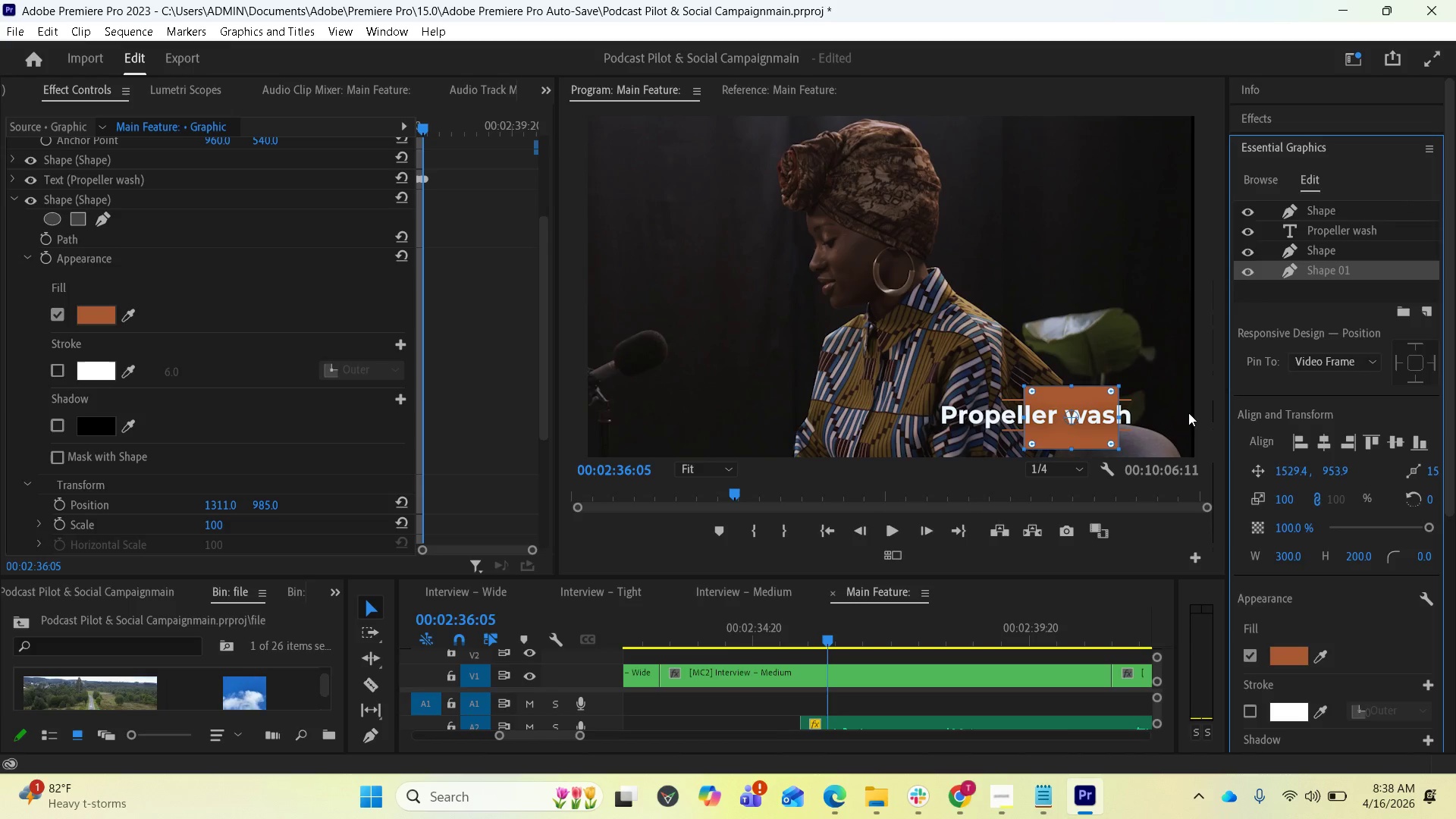 
left_click_drag(start_coordinate=[1021, 413], to_coordinate=[940, 410])
 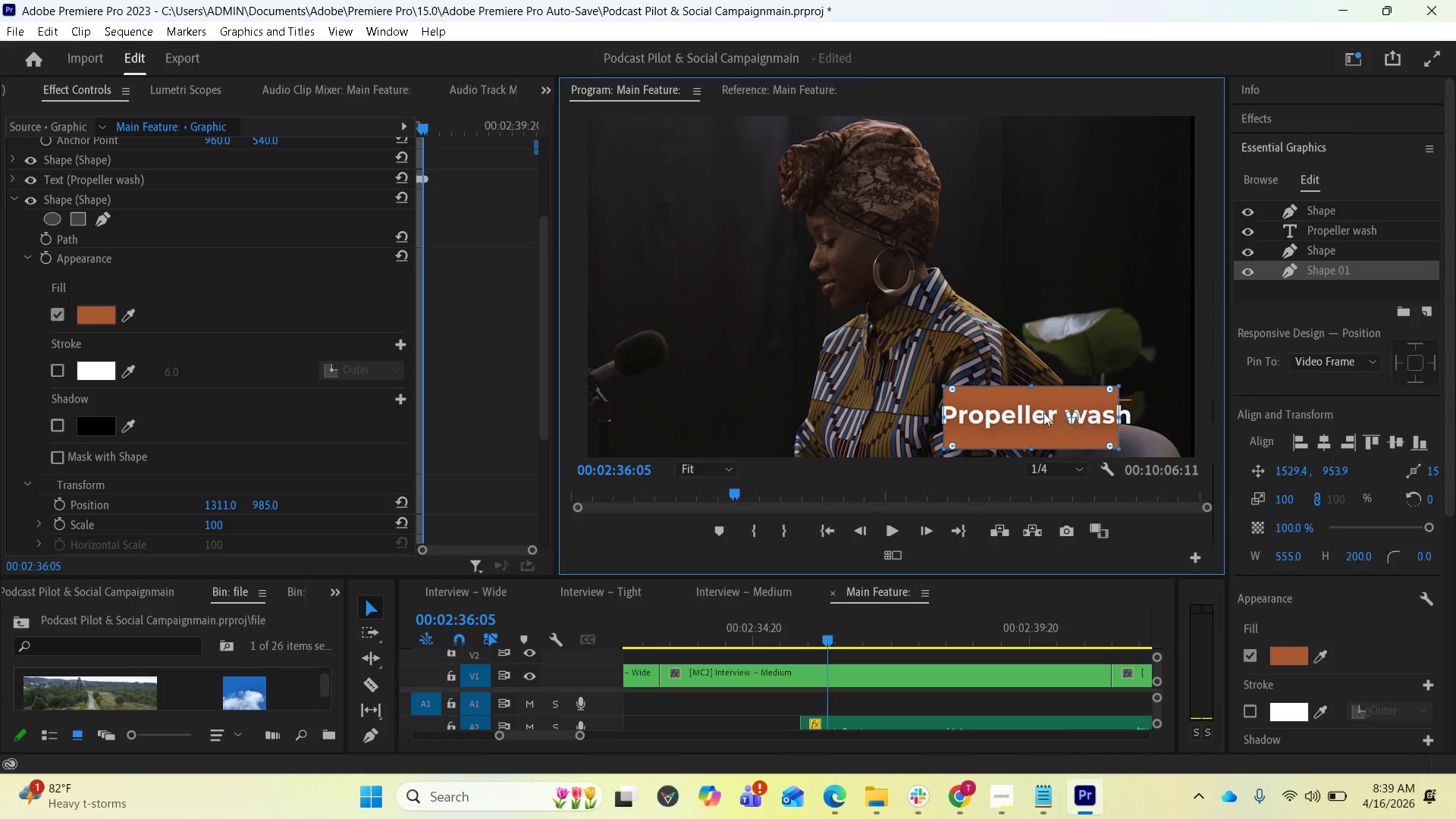 
left_click_drag(start_coordinate=[944, 408], to_coordinate=[937, 405])
 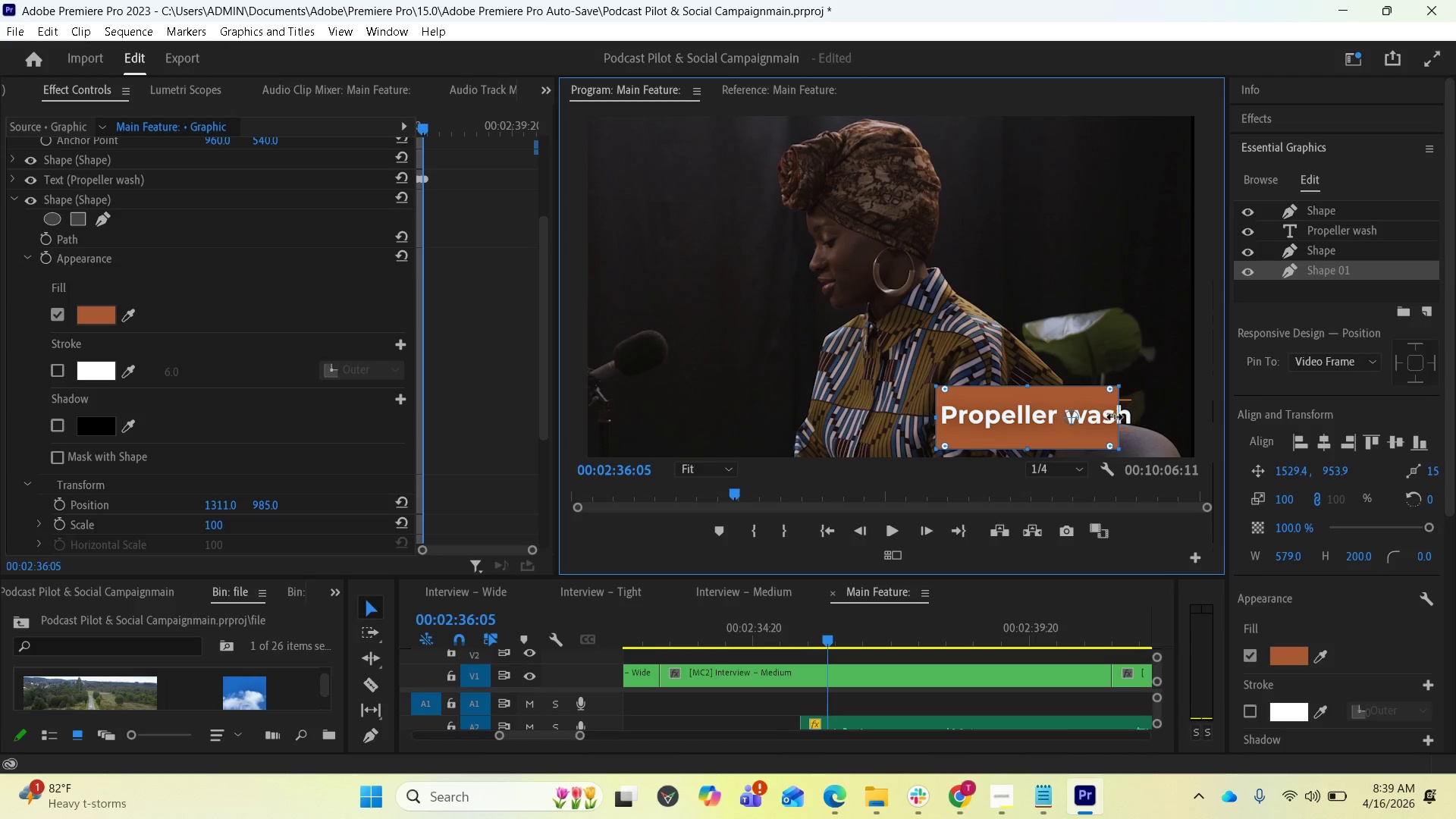 
left_click_drag(start_coordinate=[1116, 417], to_coordinate=[1128, 419])
 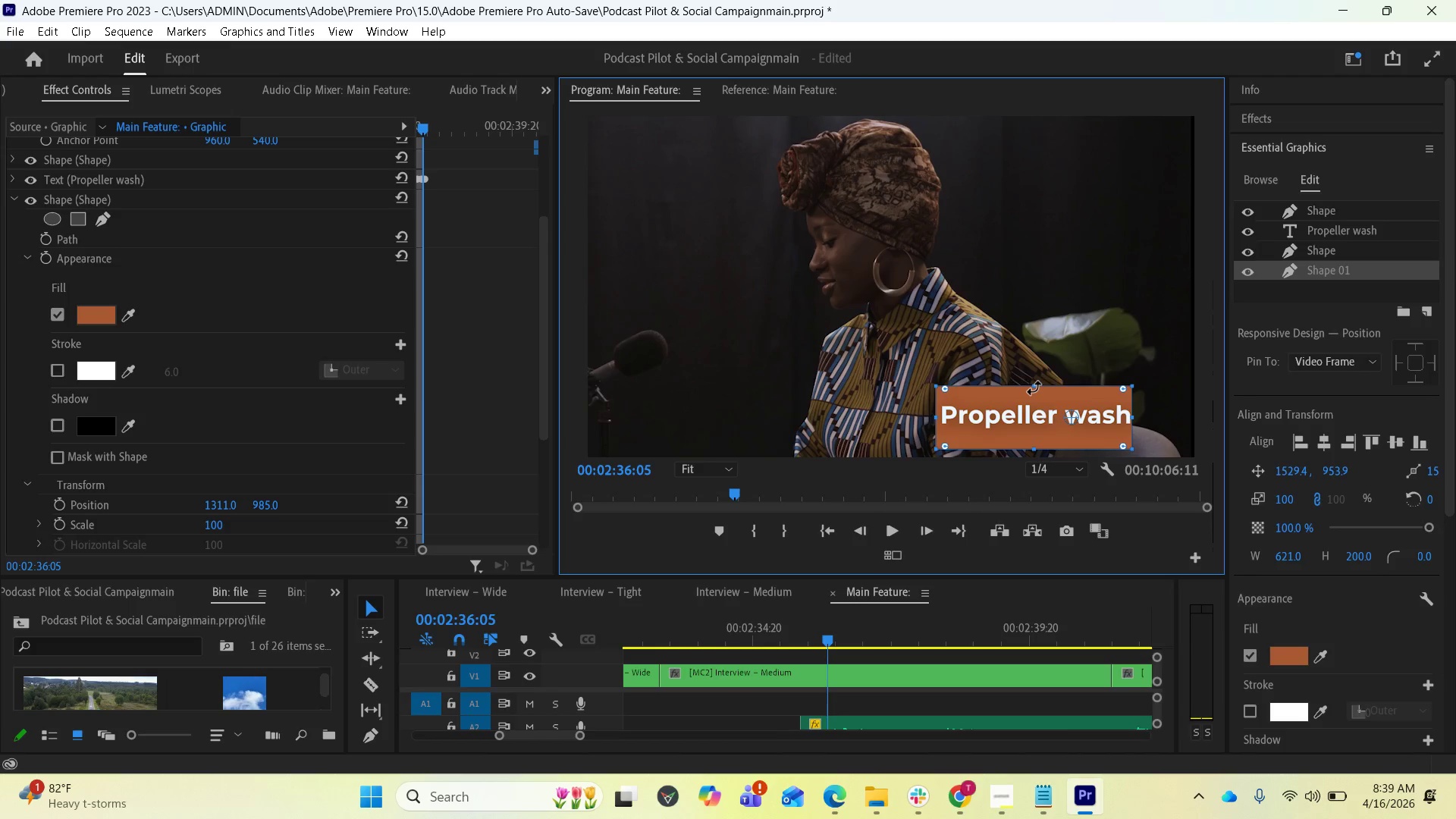 
left_click_drag(start_coordinate=[1037, 390], to_coordinate=[1037, 405])
 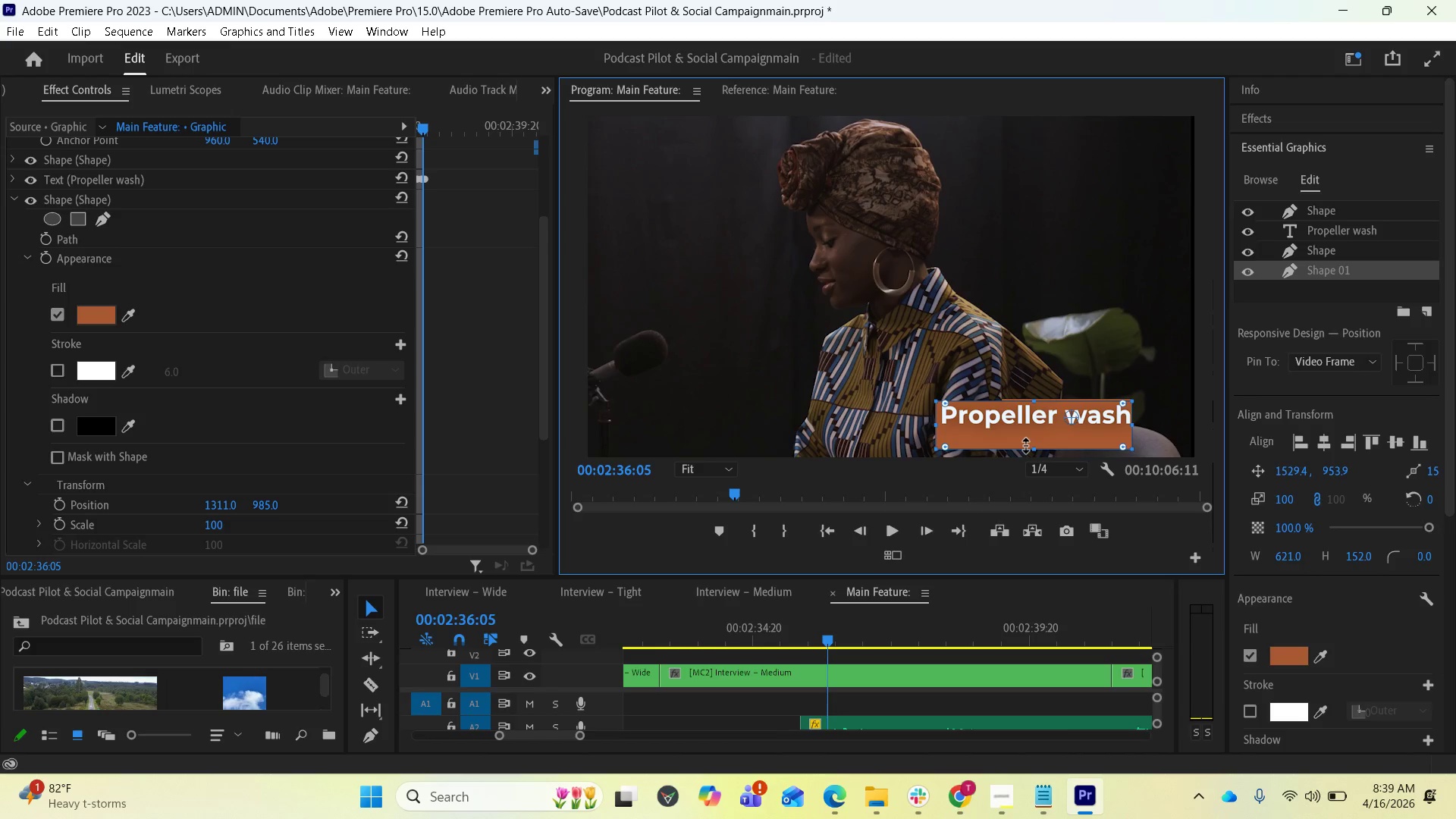 
left_click_drag(start_coordinate=[1026, 447], to_coordinate=[1031, 428])
 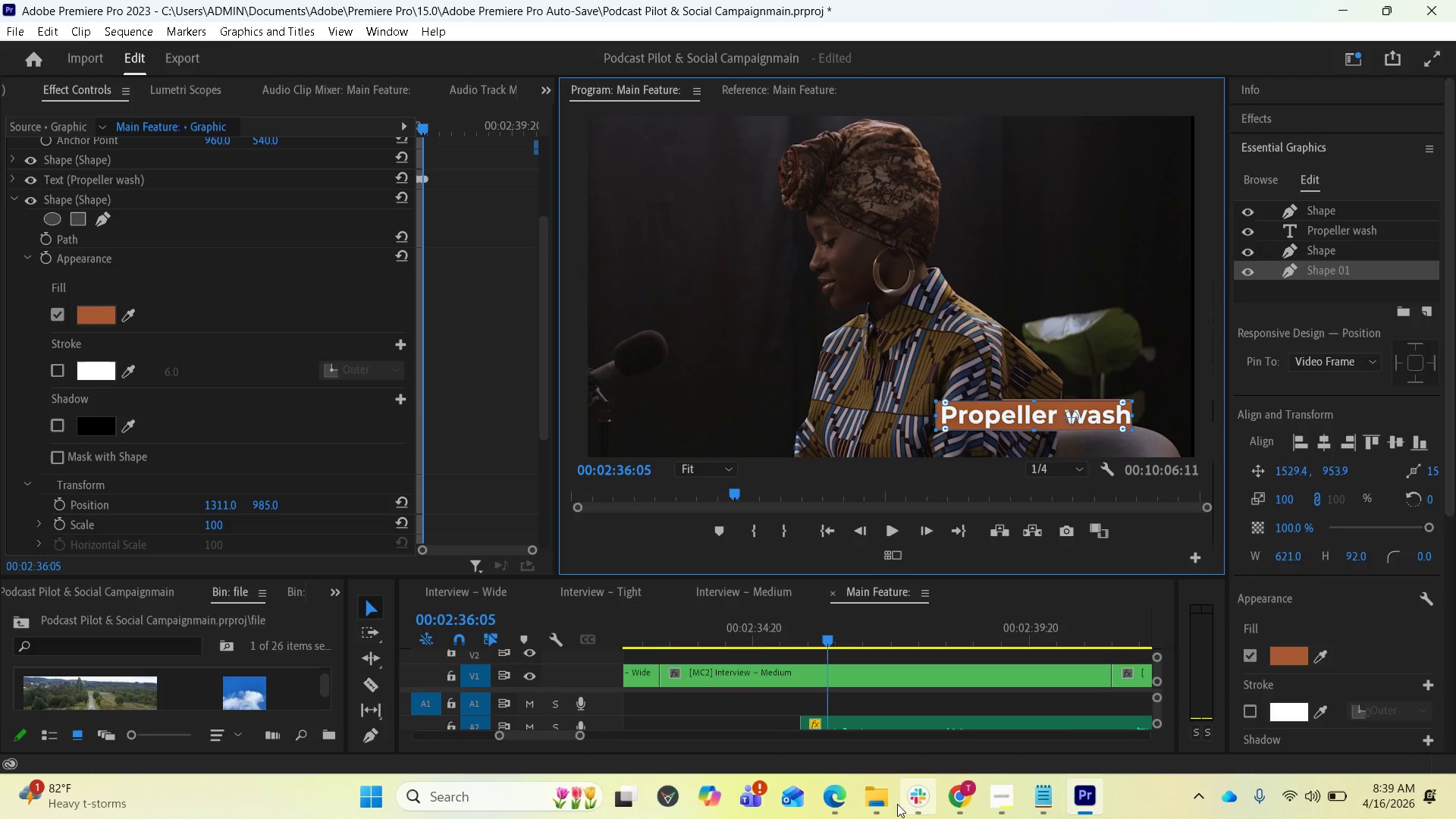 
mouse_move([863, 787])
 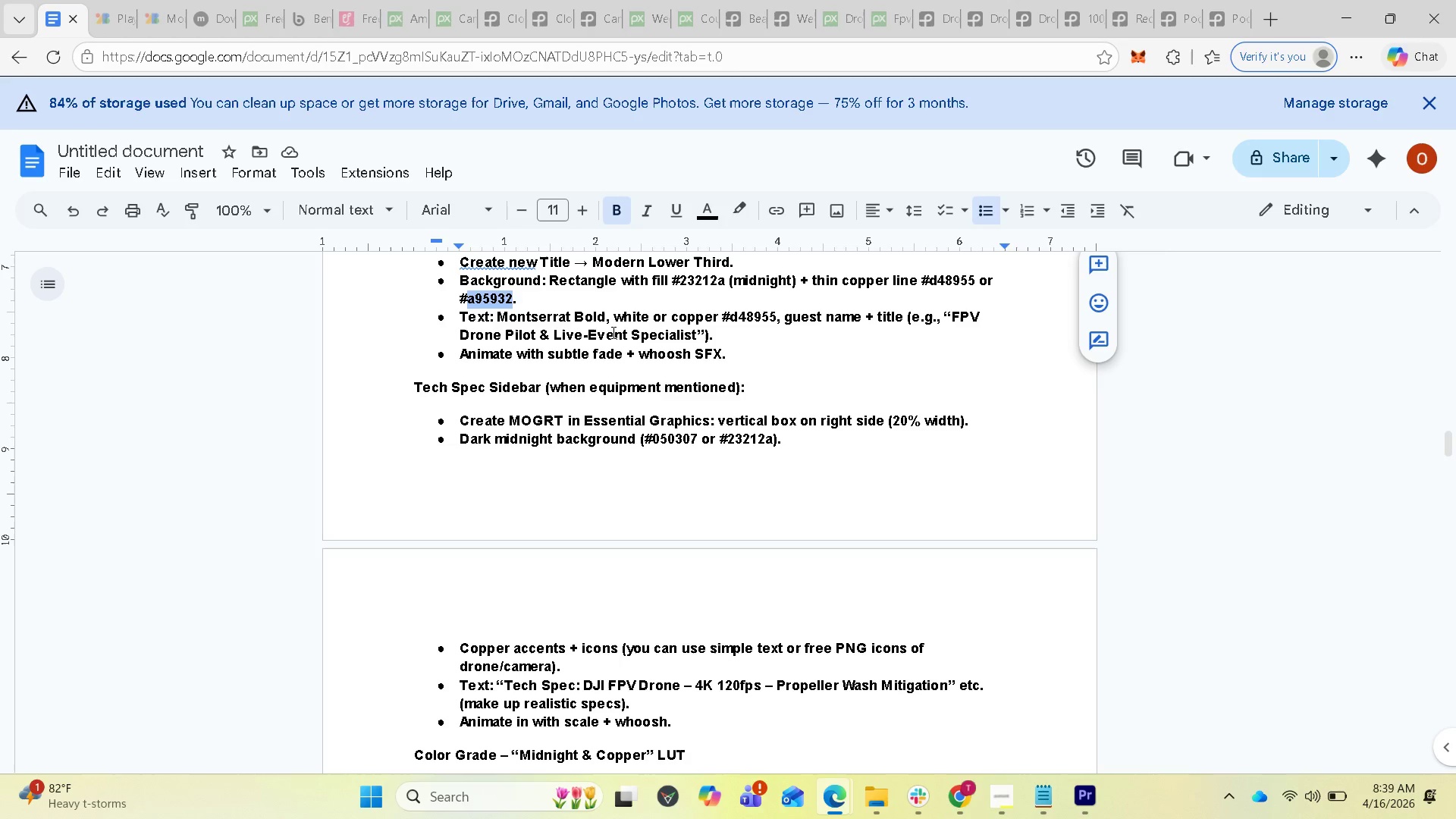 
scroll: coordinate [770, 364], scroll_direction: up, amount: 2.0
 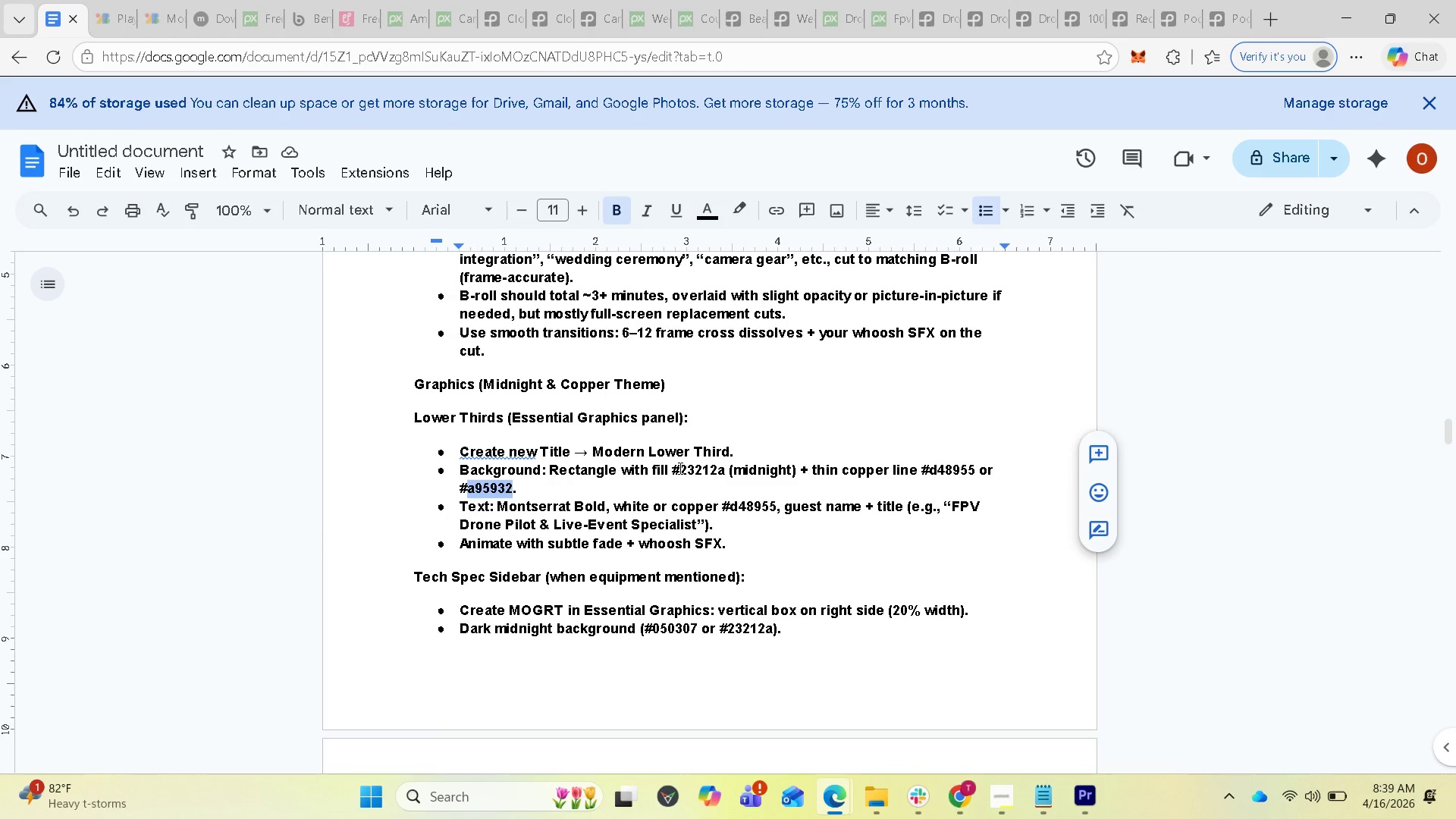 
left_click_drag(start_coordinate=[680, 469], to_coordinate=[723, 470])
 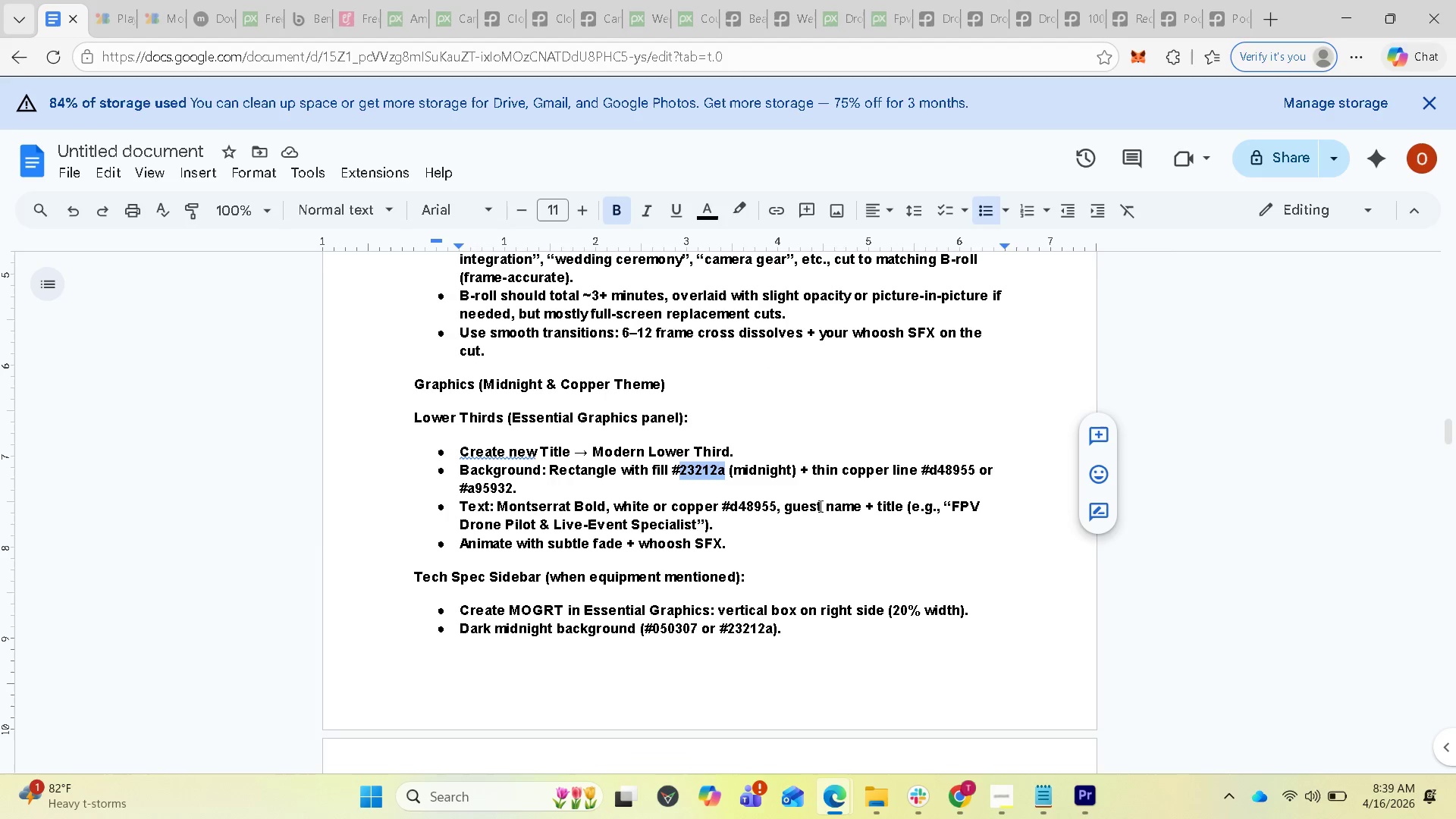 
key(Control+C)
 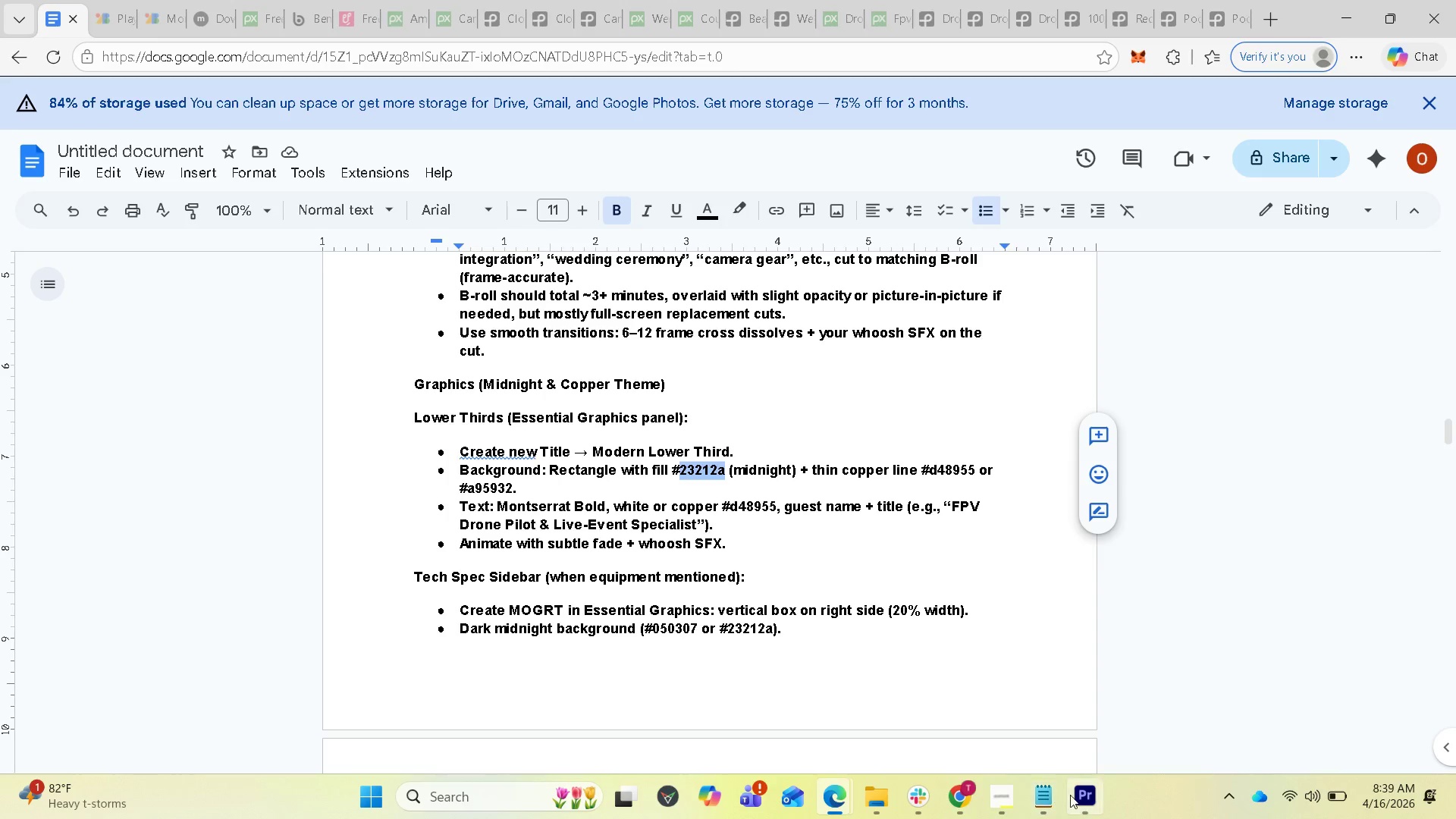 
left_click([1073, 795])
 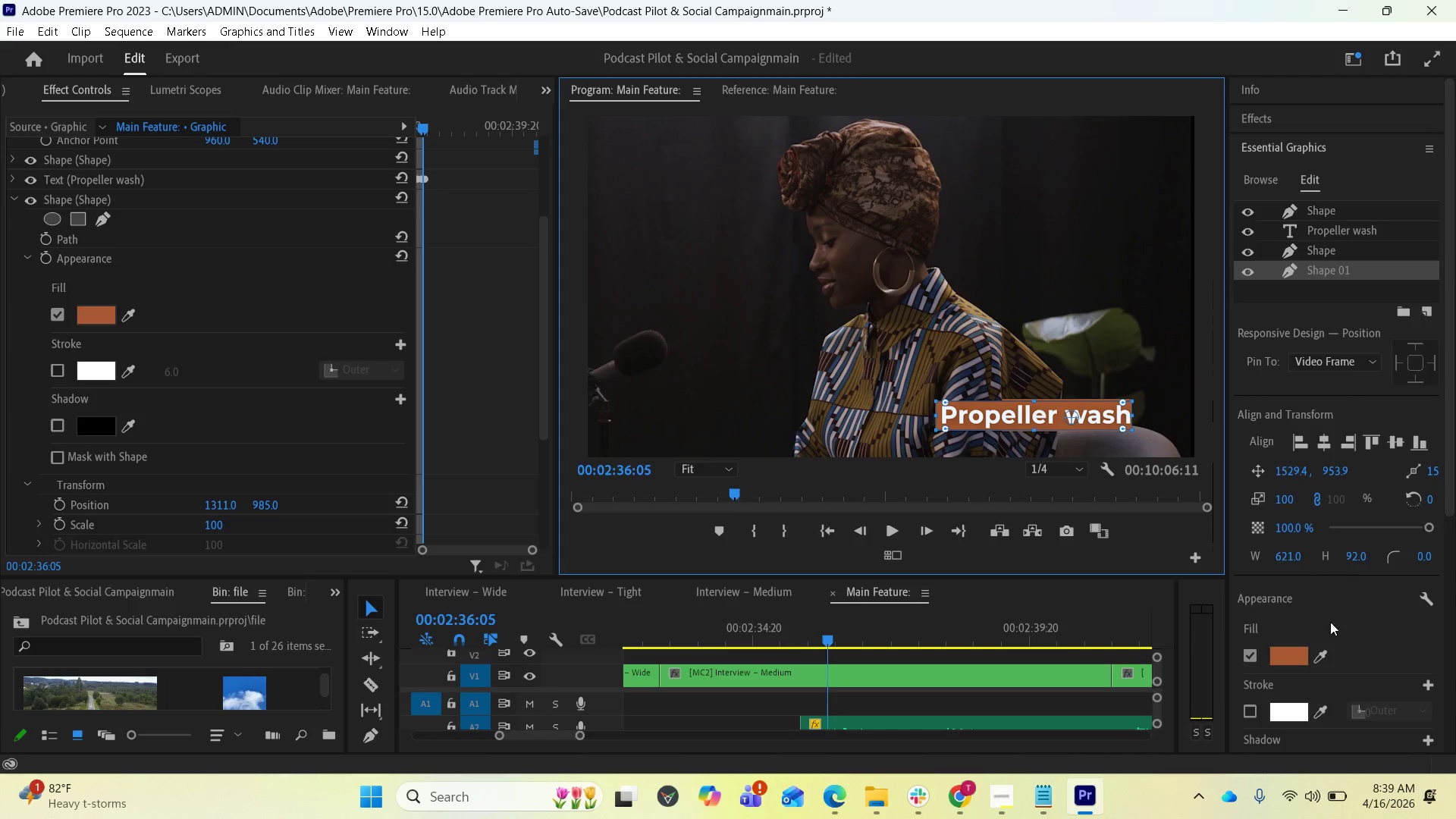 
left_click([1284, 661])
 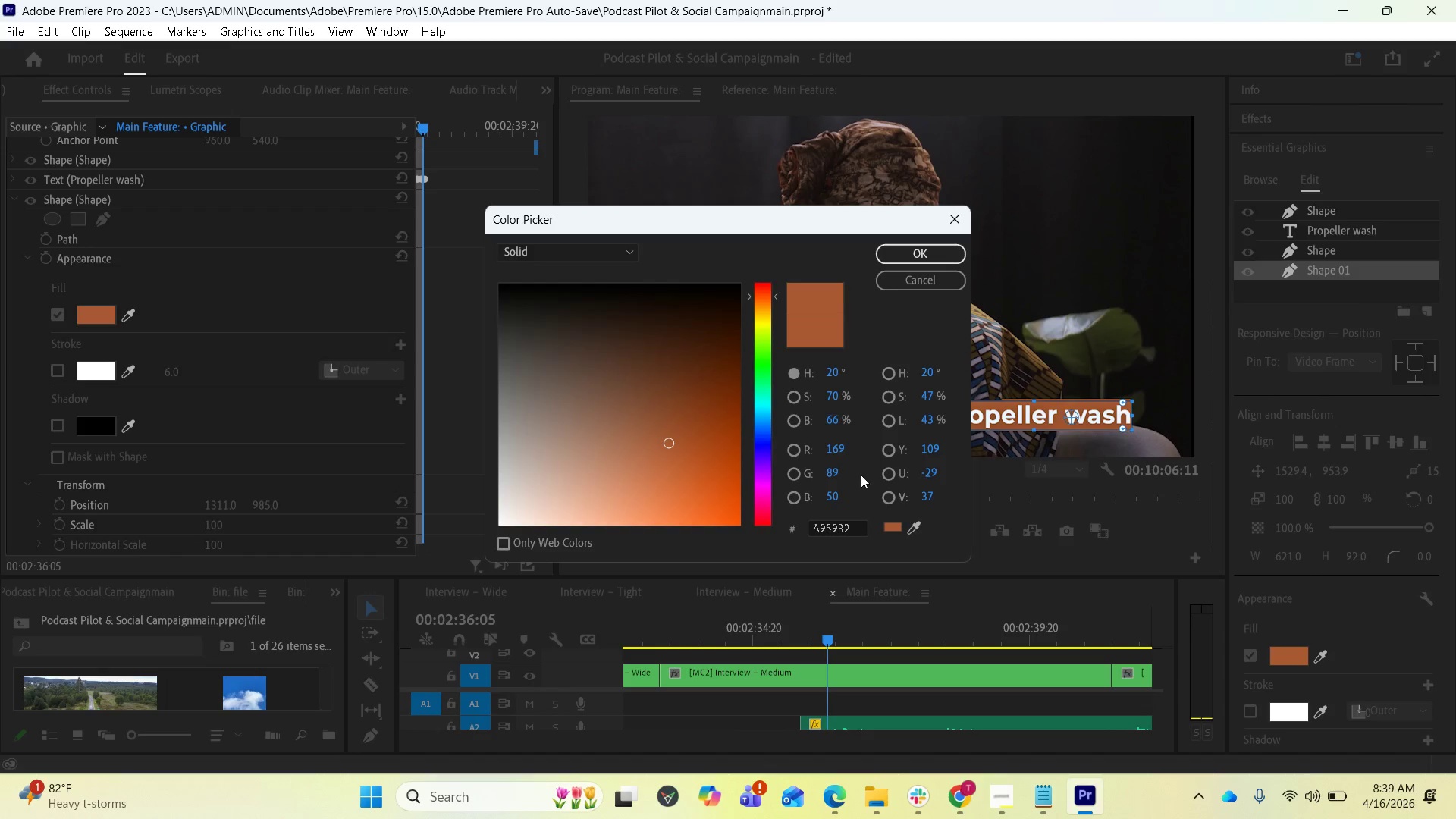 
left_click([849, 521])
 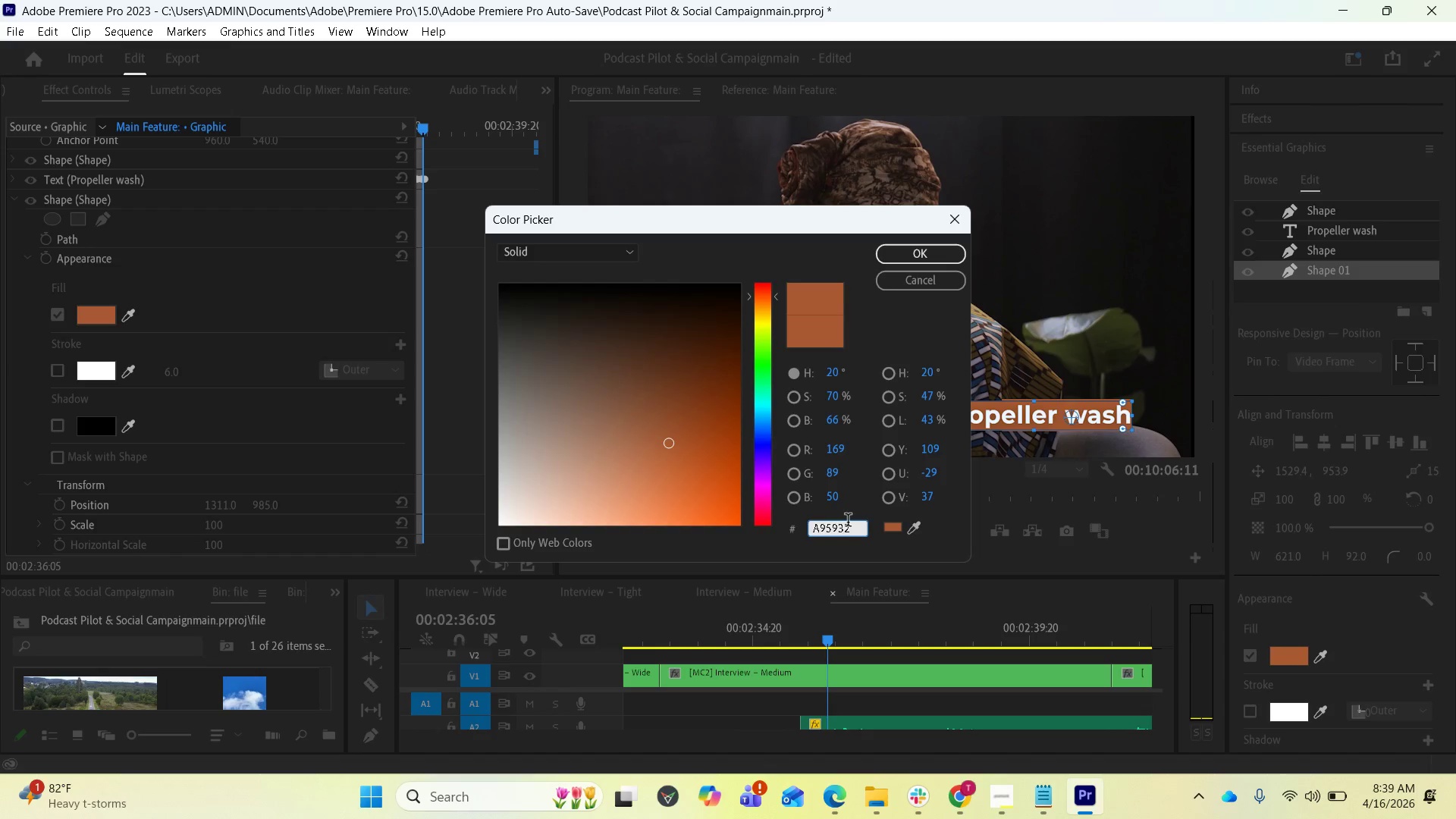 
left_click_drag(start_coordinate=[852, 526], to_coordinate=[805, 529])
 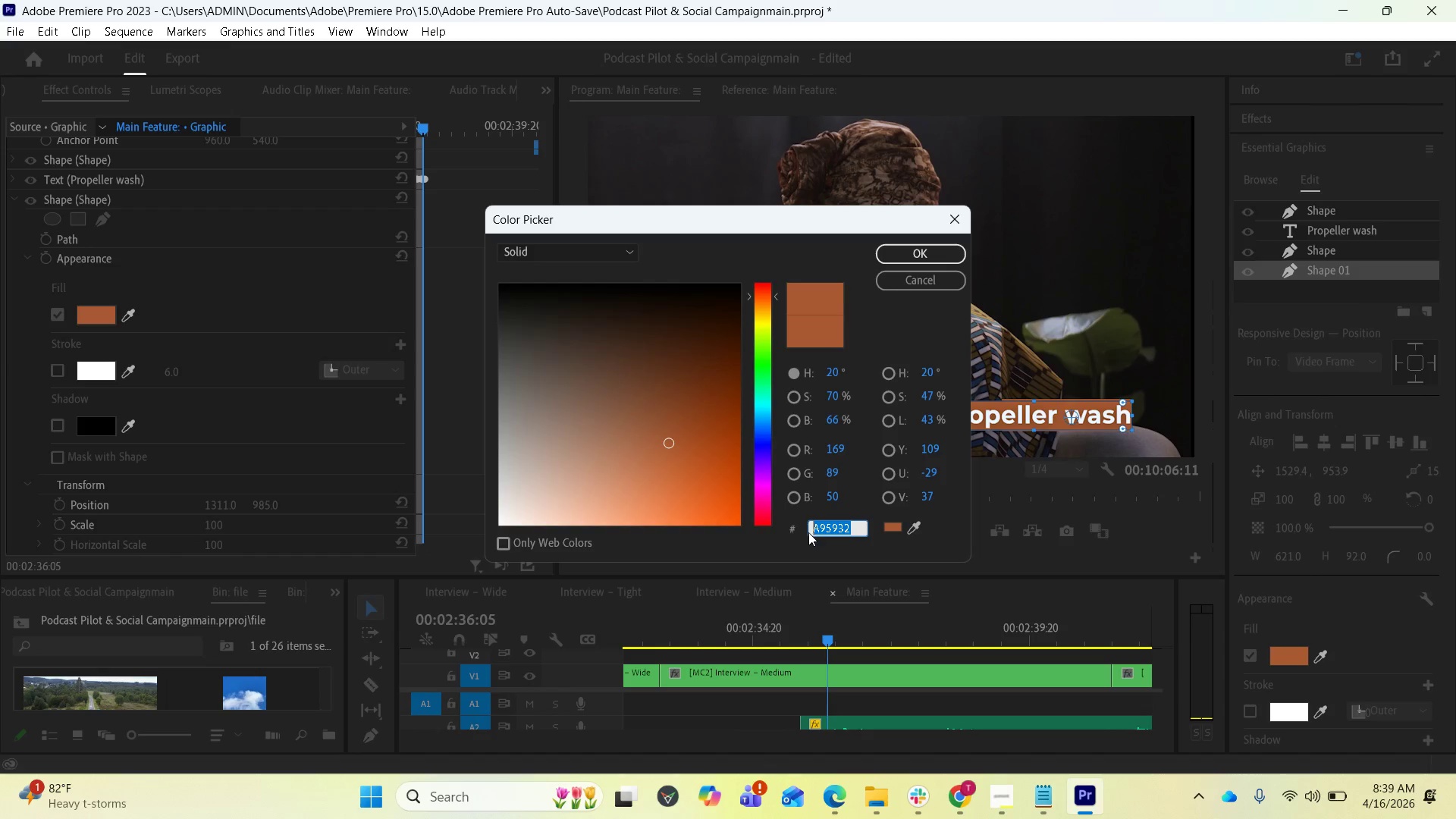 
key(Control+V)
 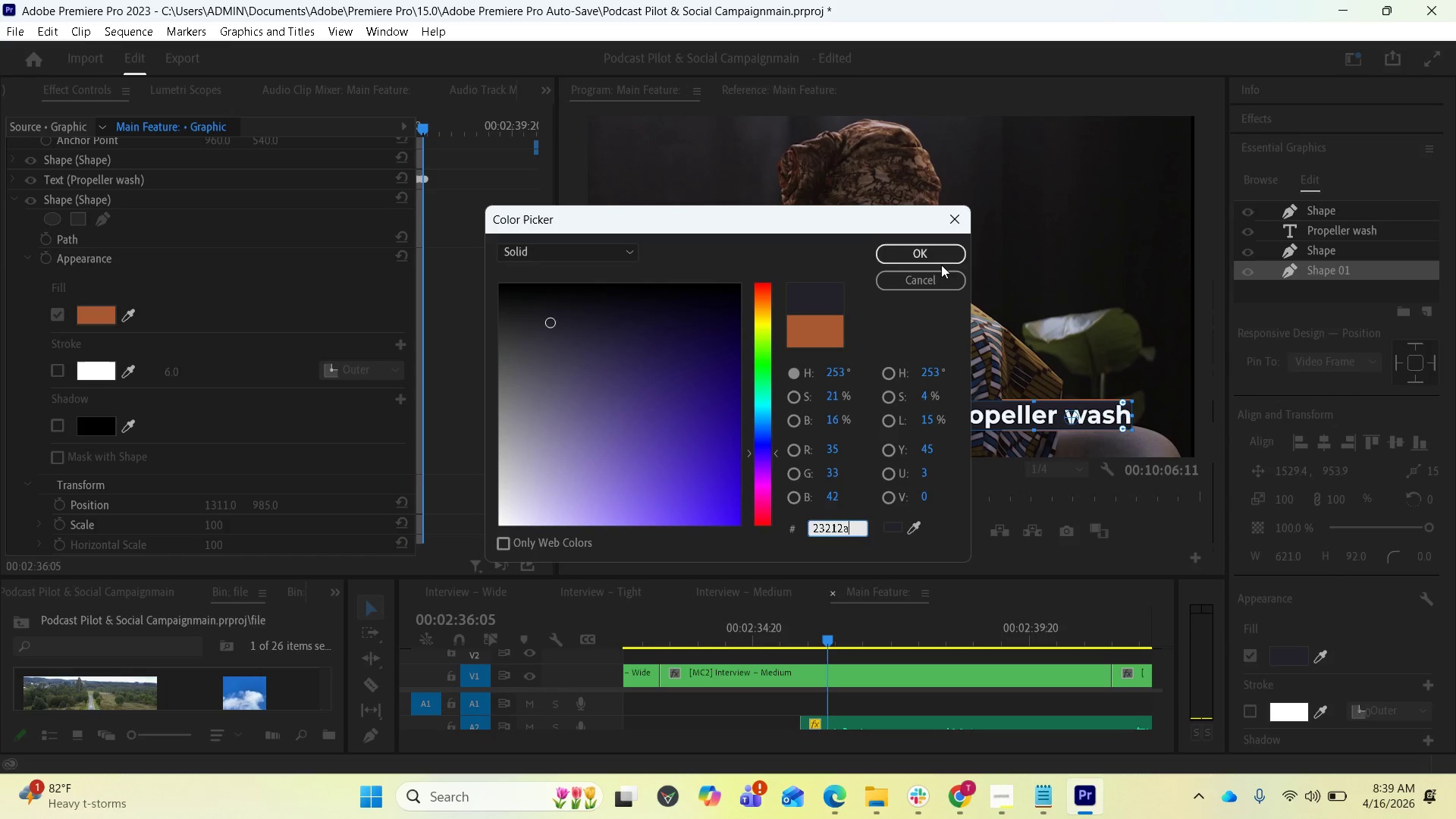 
left_click([936, 255])
 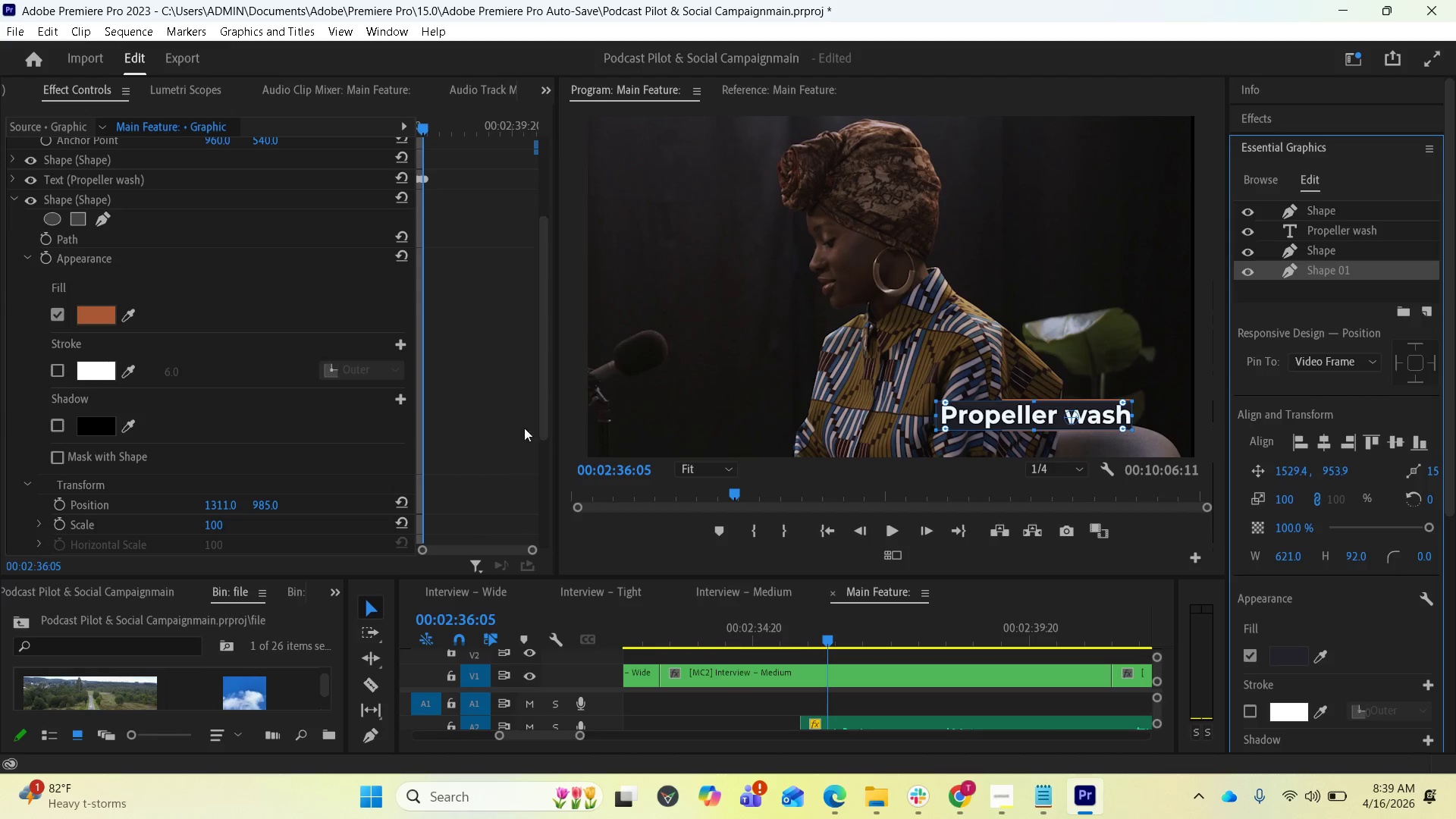 
wait(6.17)
 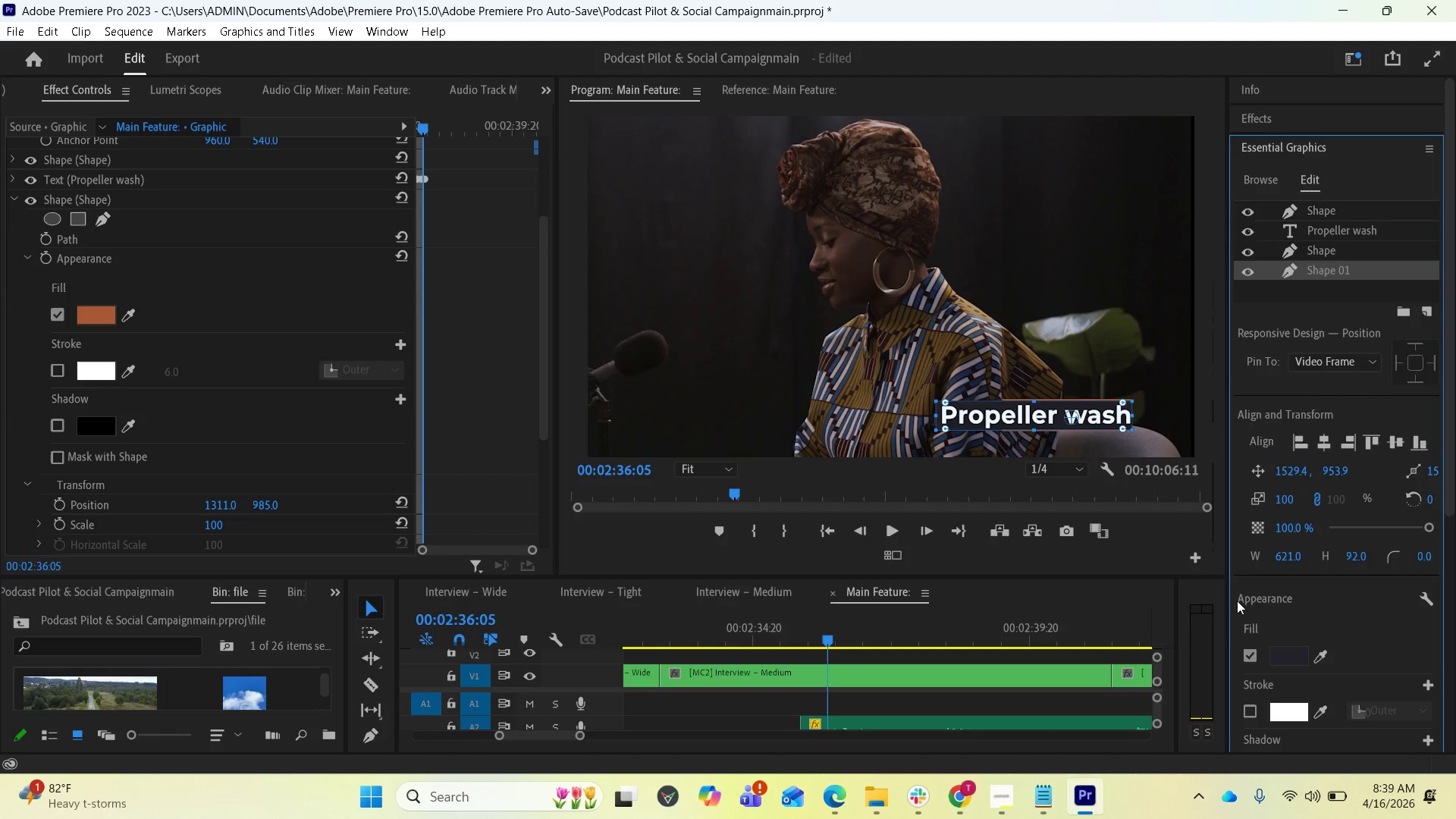 
left_click([1345, 149])
 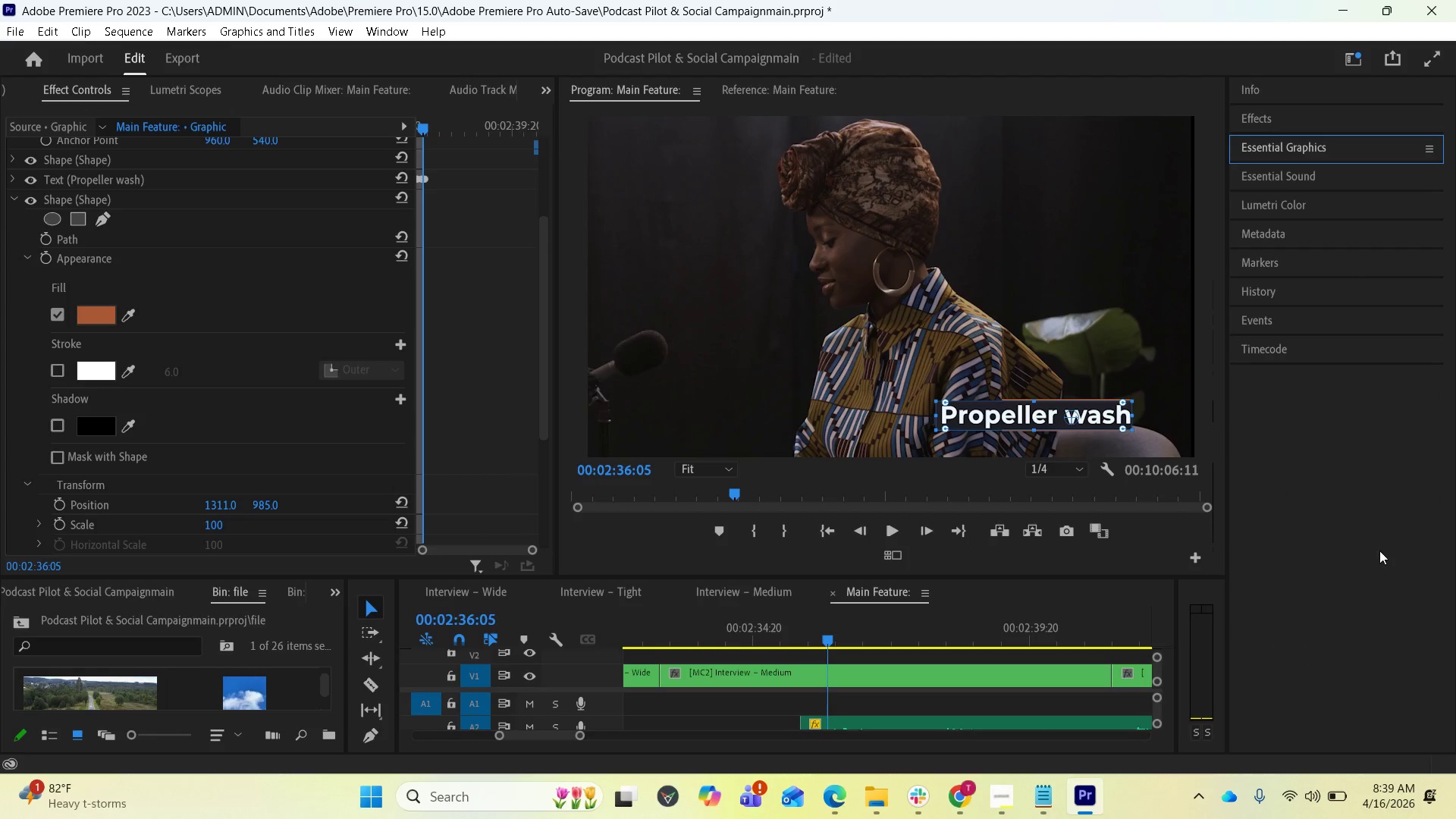 
left_click([1379, 561])
 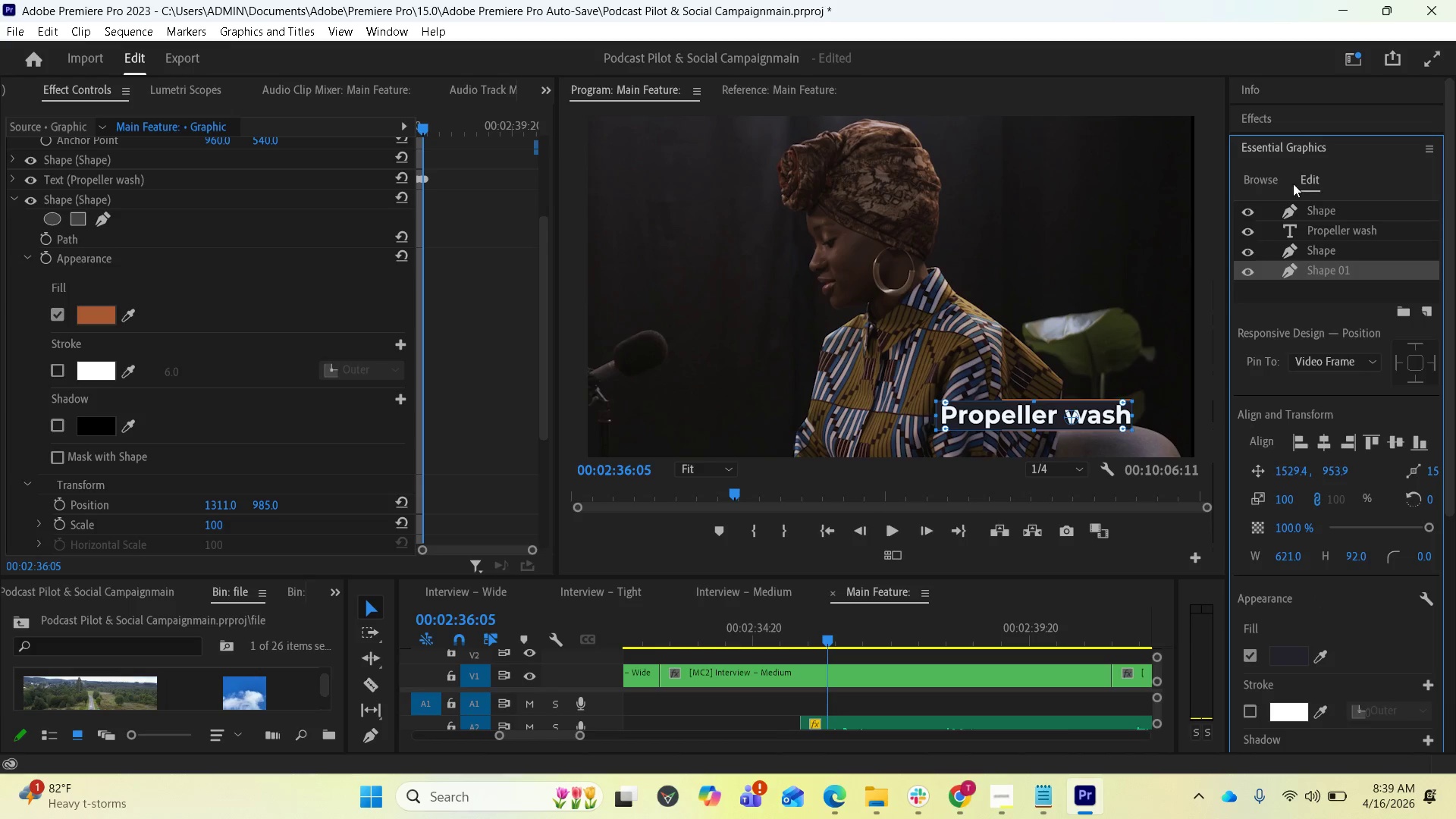 
wait(6.19)
 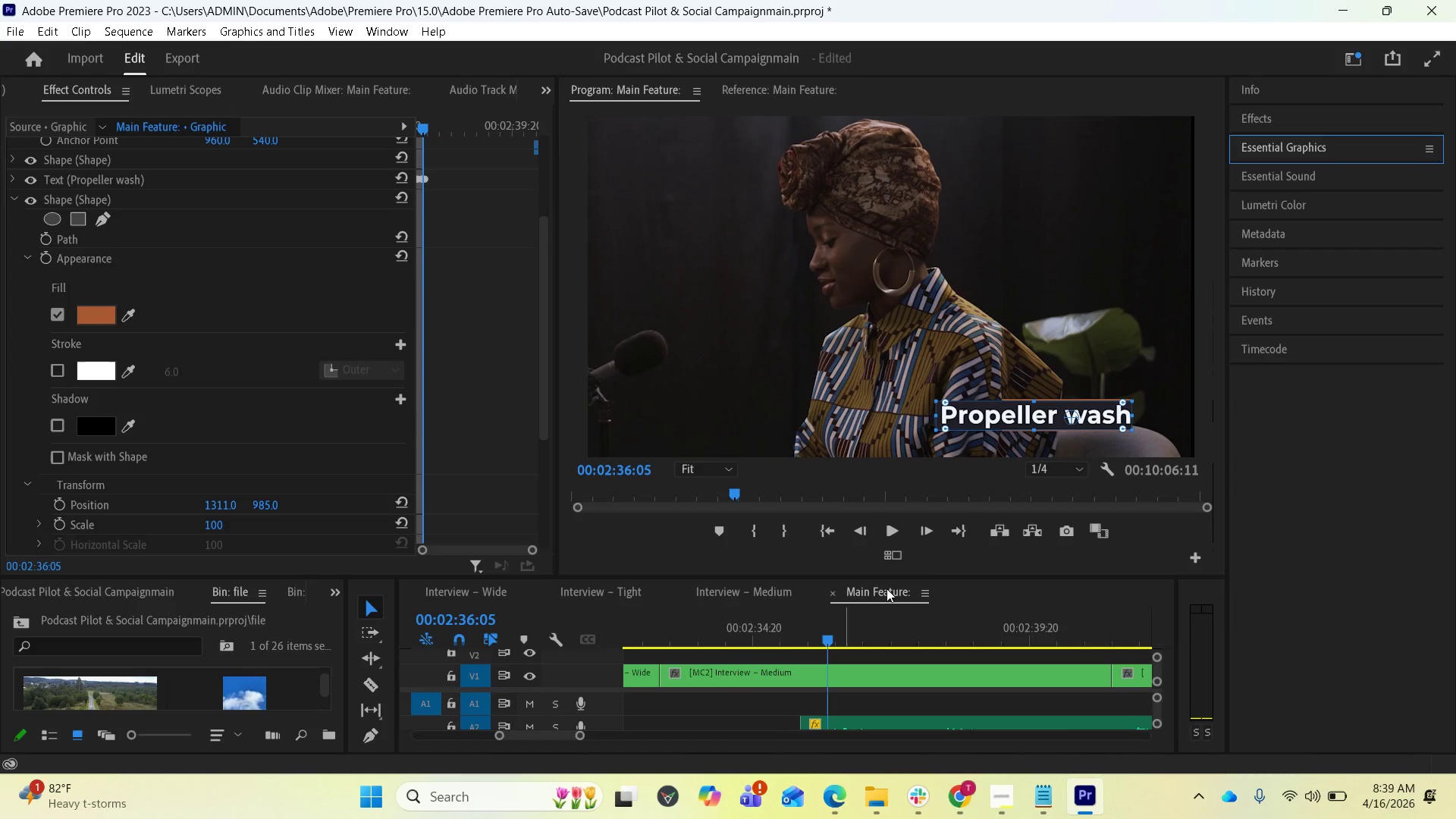 
left_click([223, 239])
 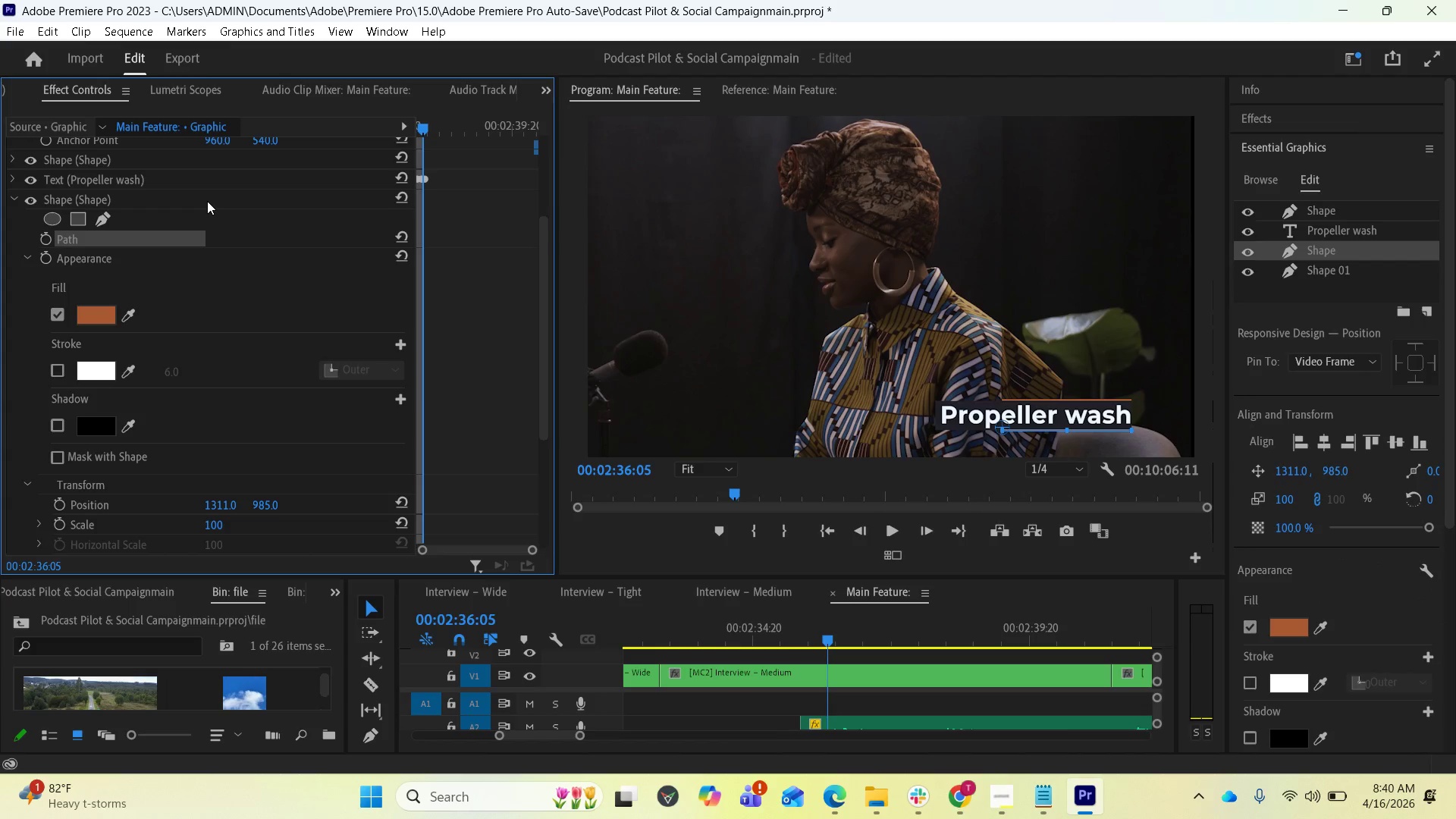 
left_click([206, 199])
 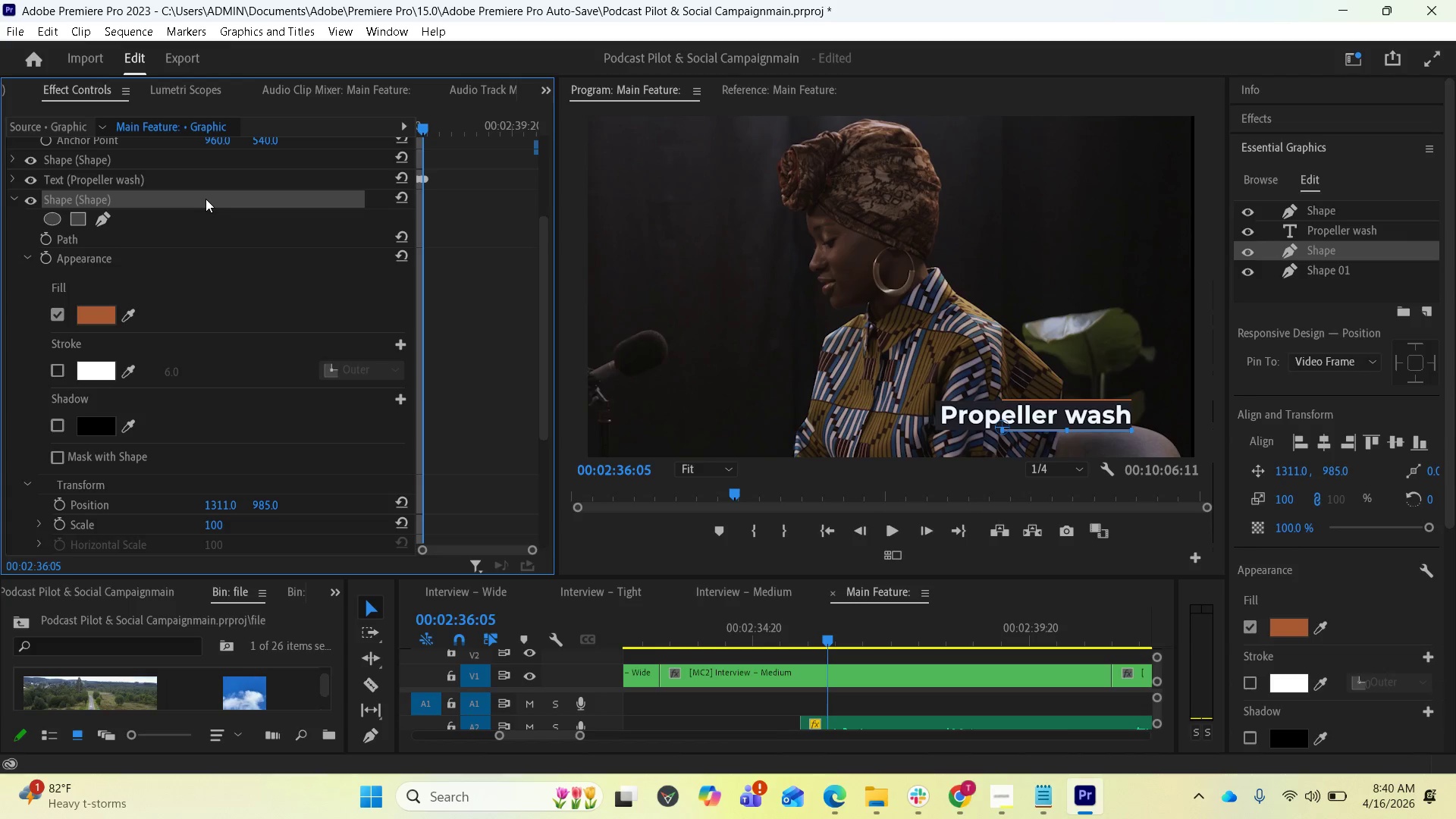 
wait(7.3)
 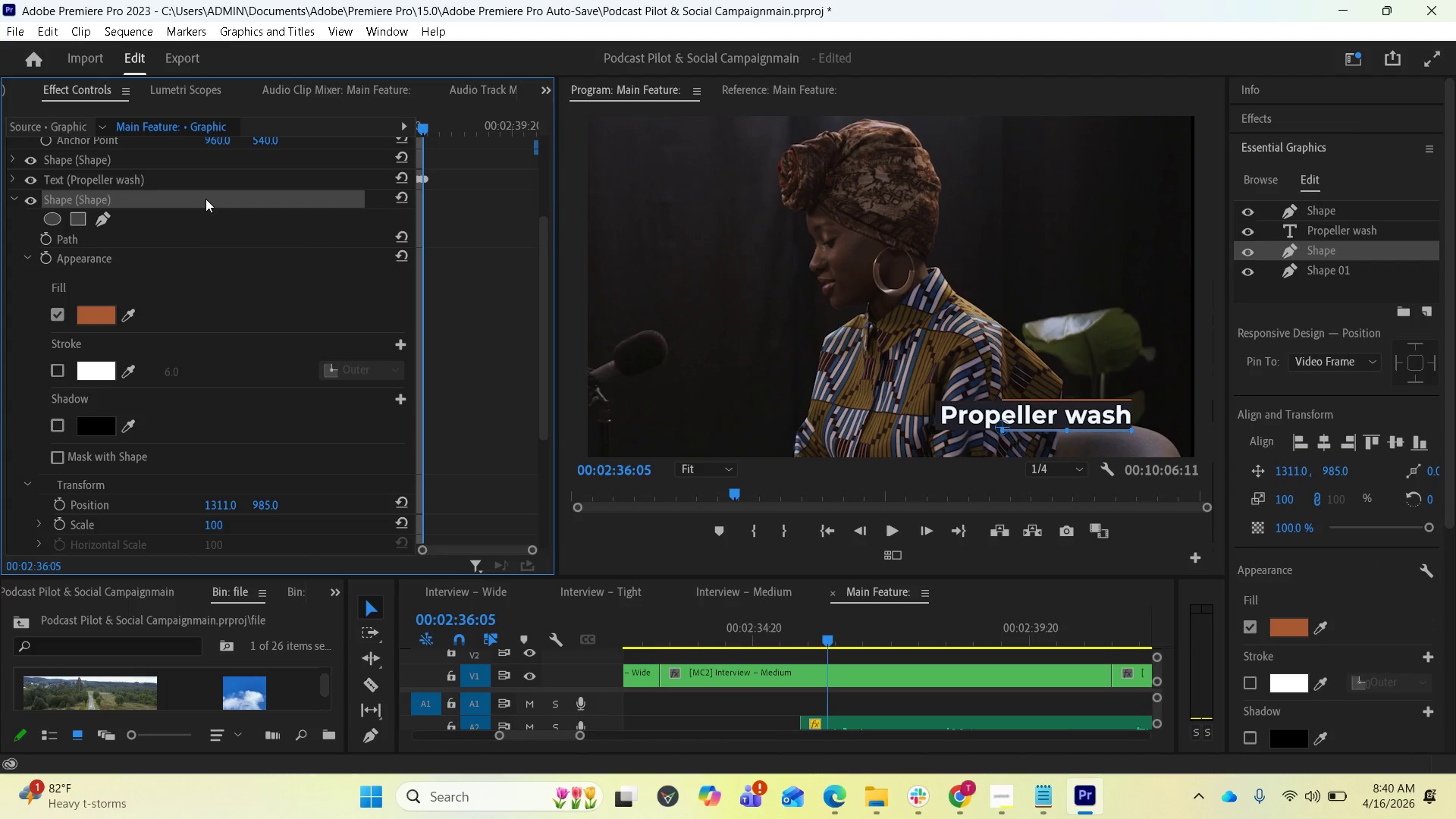 
left_click([749, 712])
 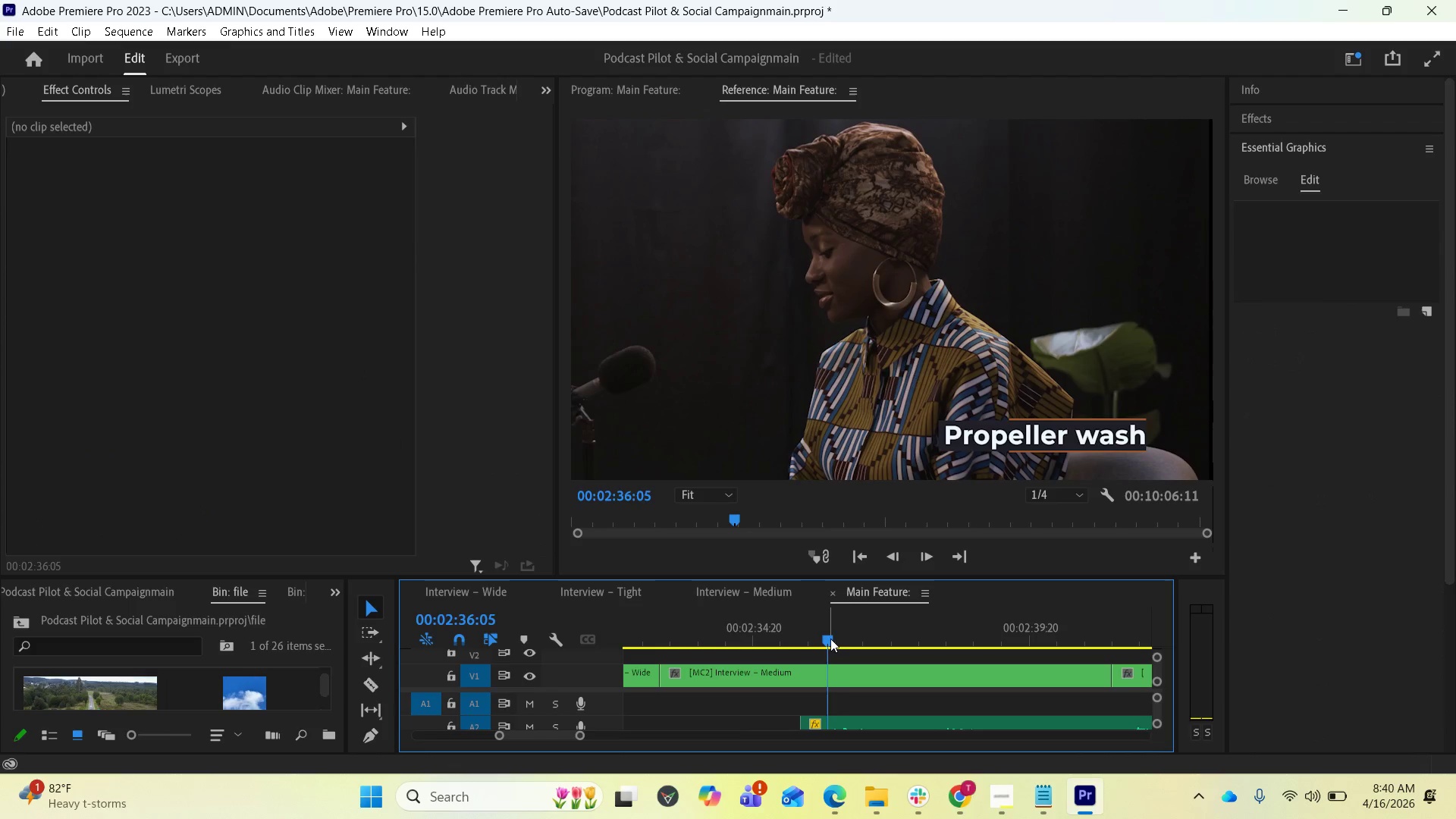 
wait(5.22)
 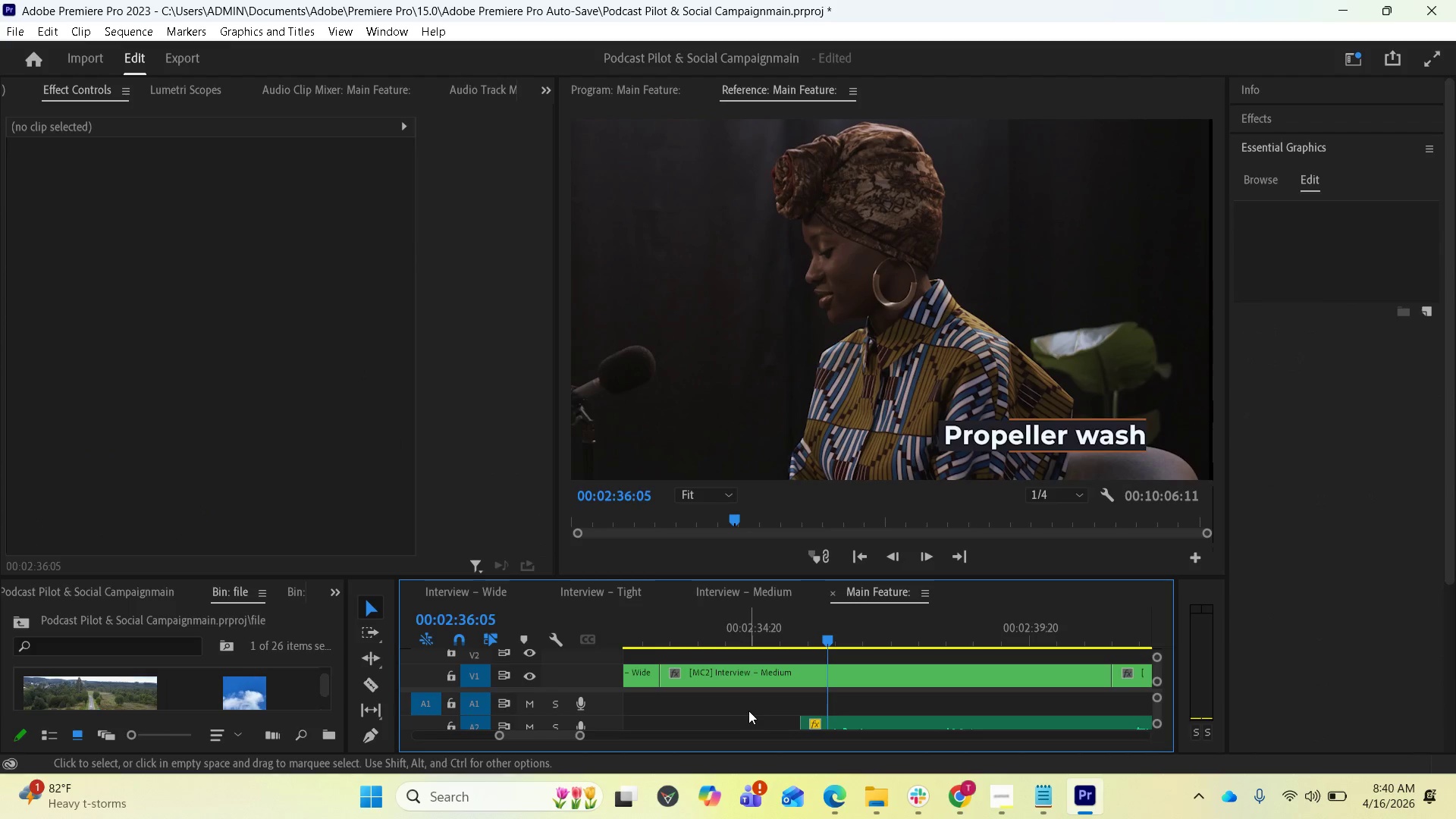 
scroll: coordinate [833, 708], scroll_direction: up, amount: 2.0
 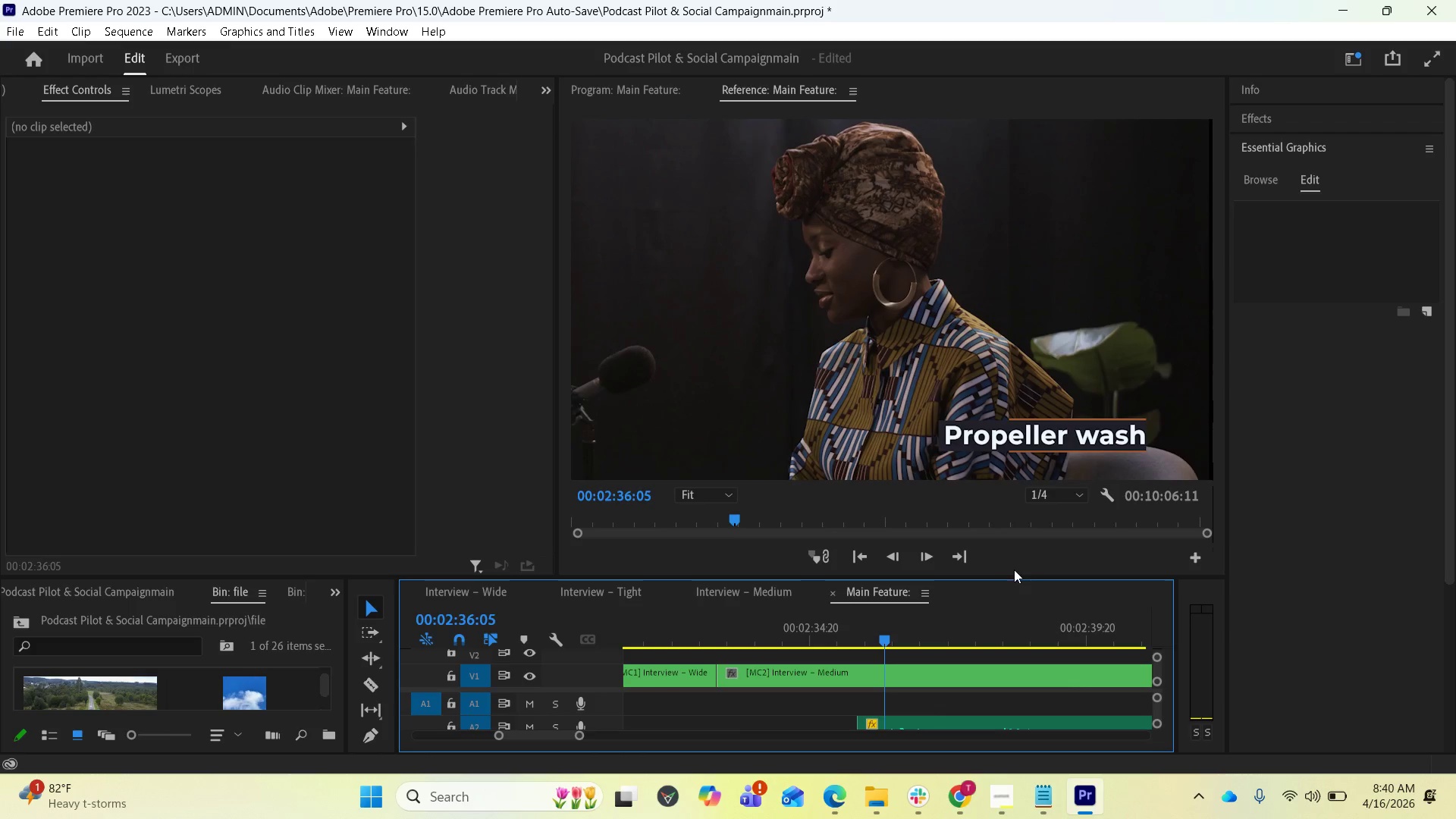 
left_click_drag(start_coordinate=[1012, 575], to_coordinate=[1024, 312])